 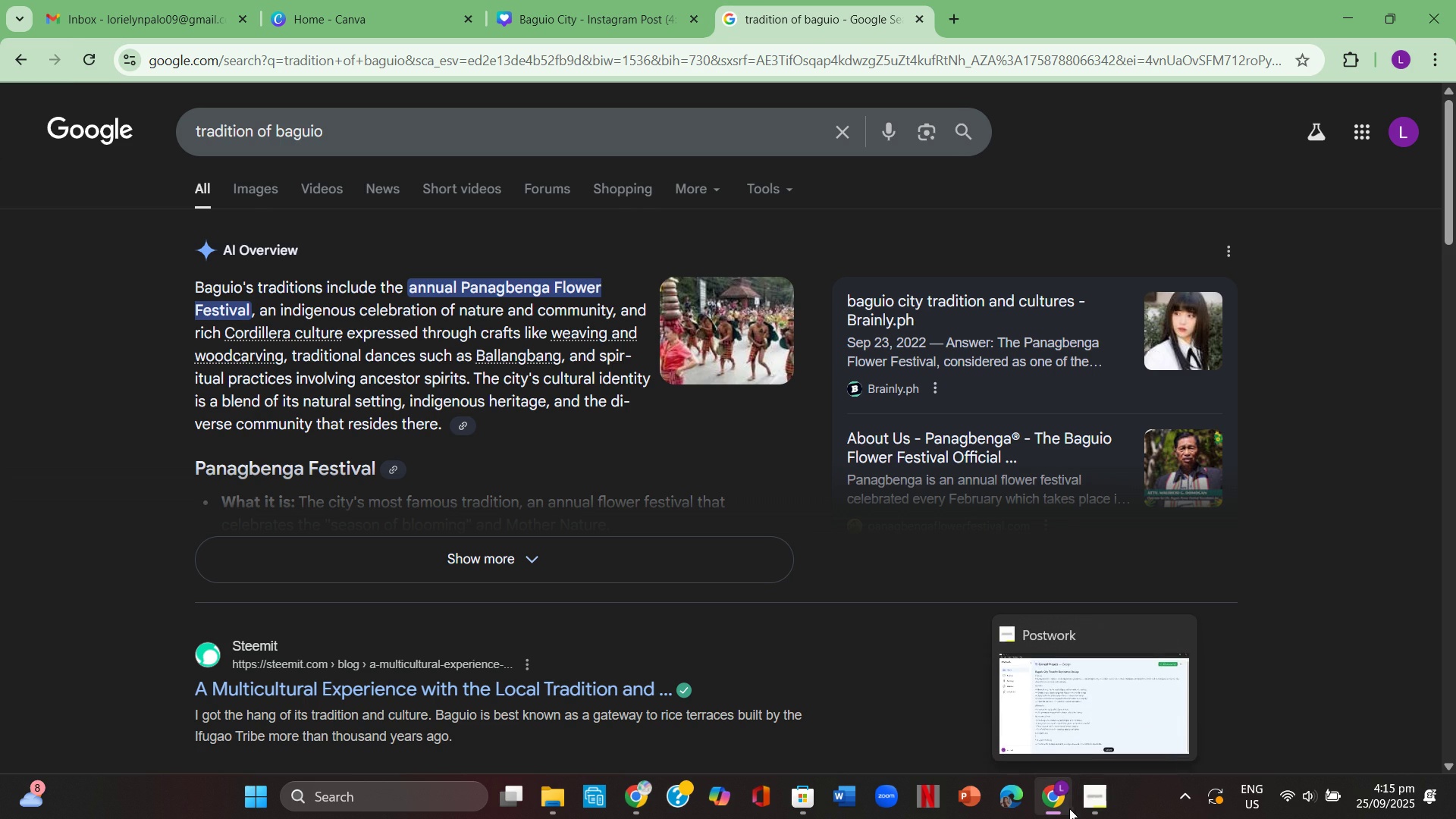 
left_click([1062, 799])
 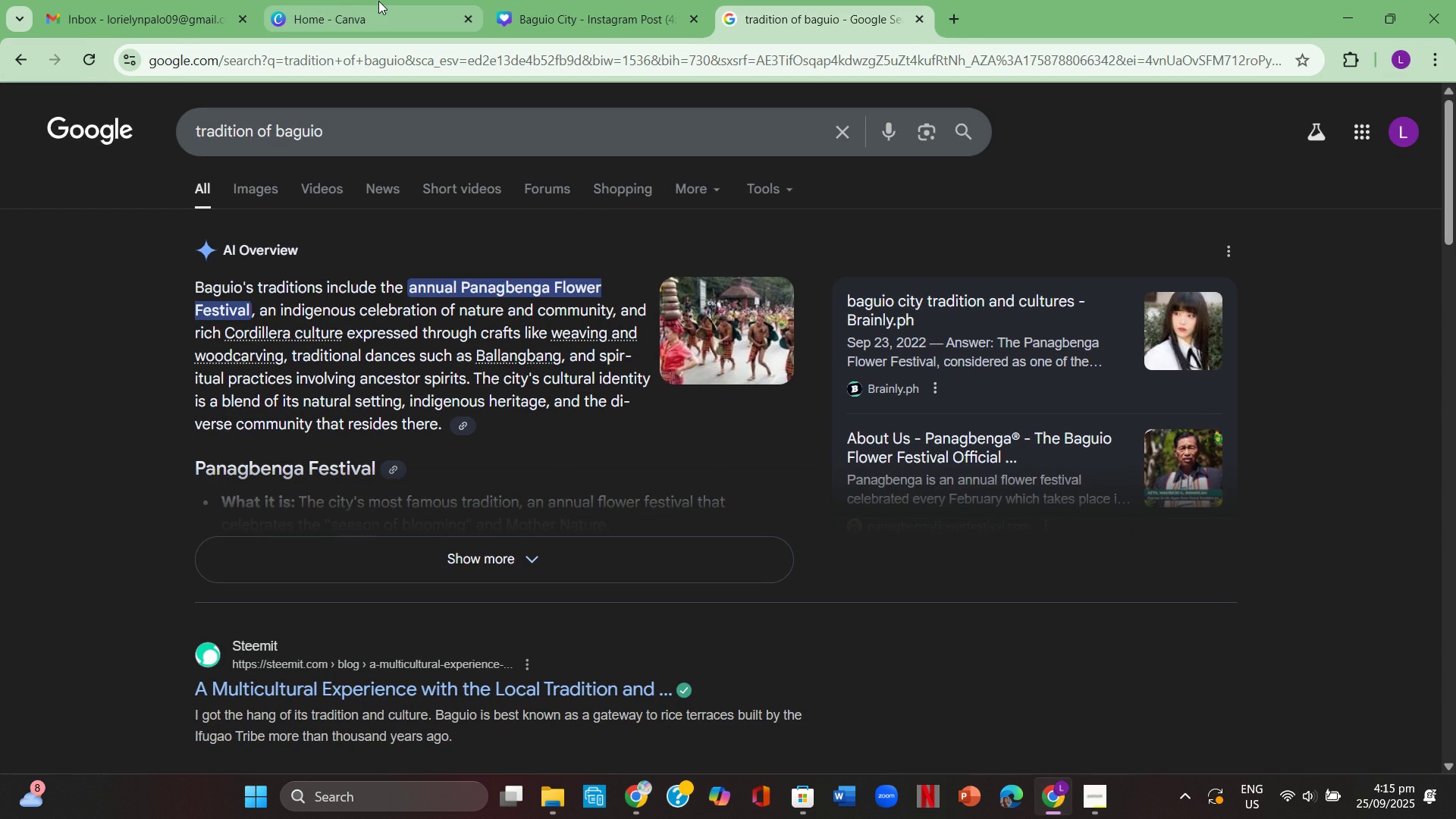 
left_click([378, 1])
 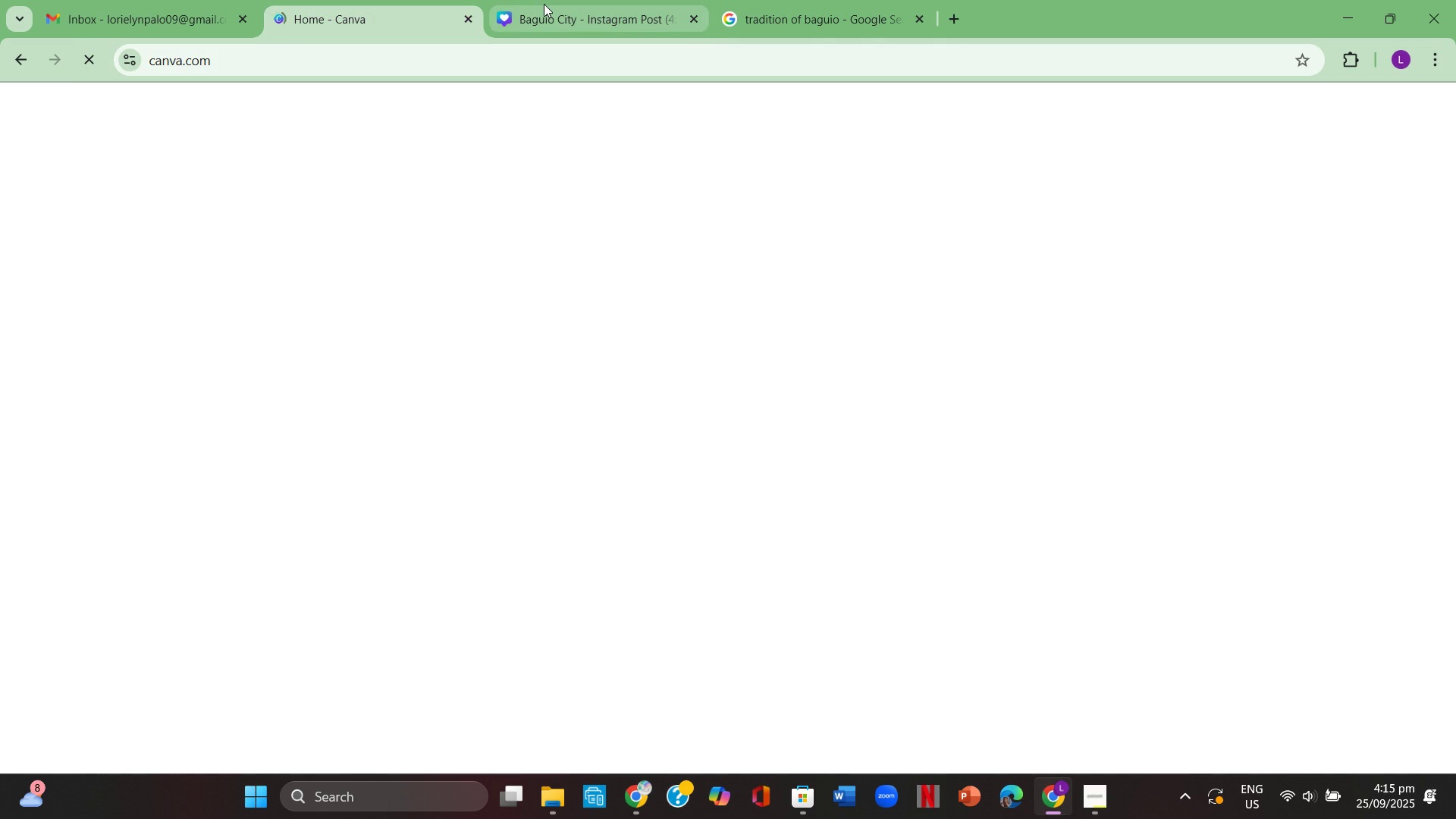 
left_click([544, 4])
 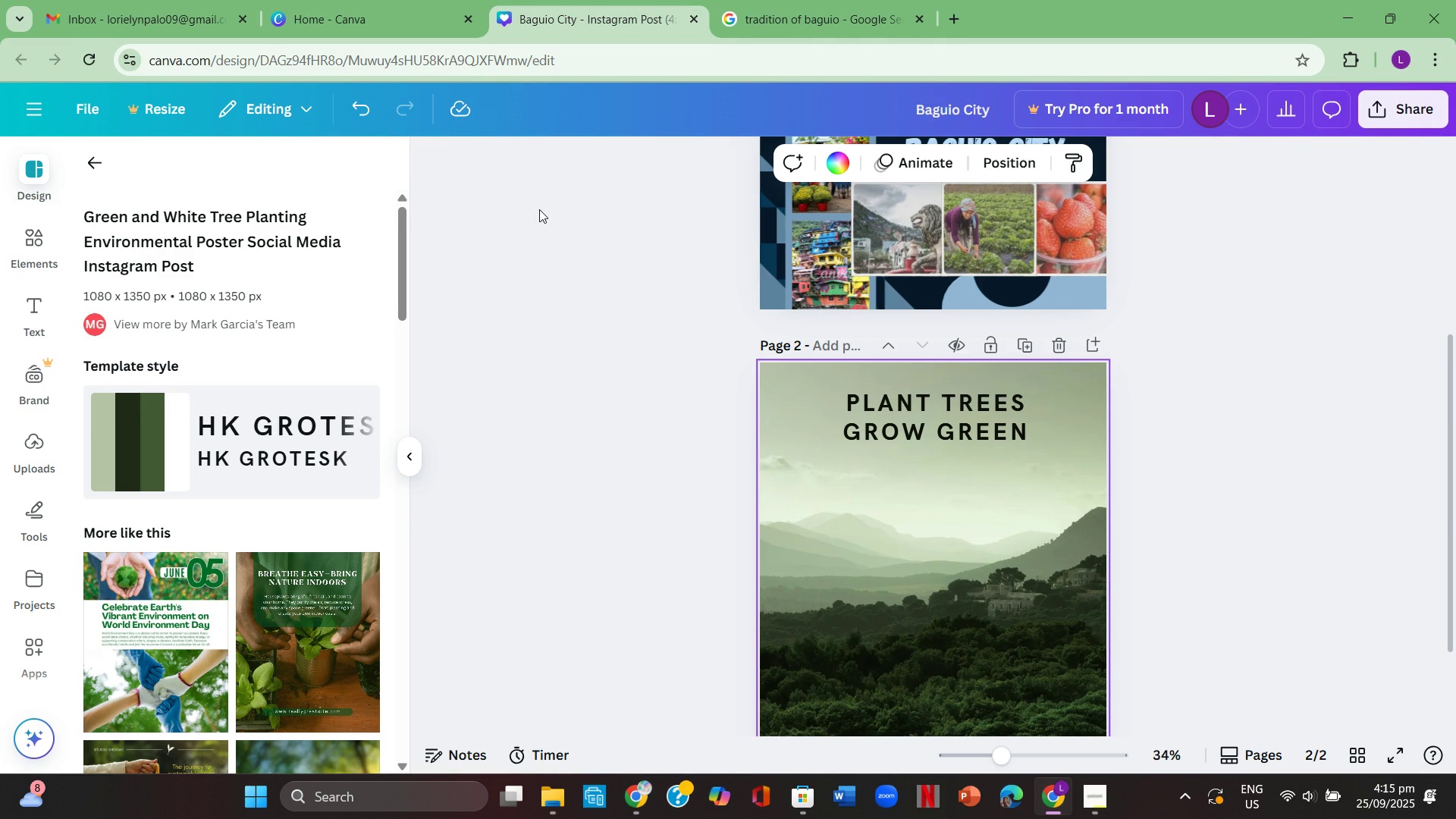 
wait(5.87)
 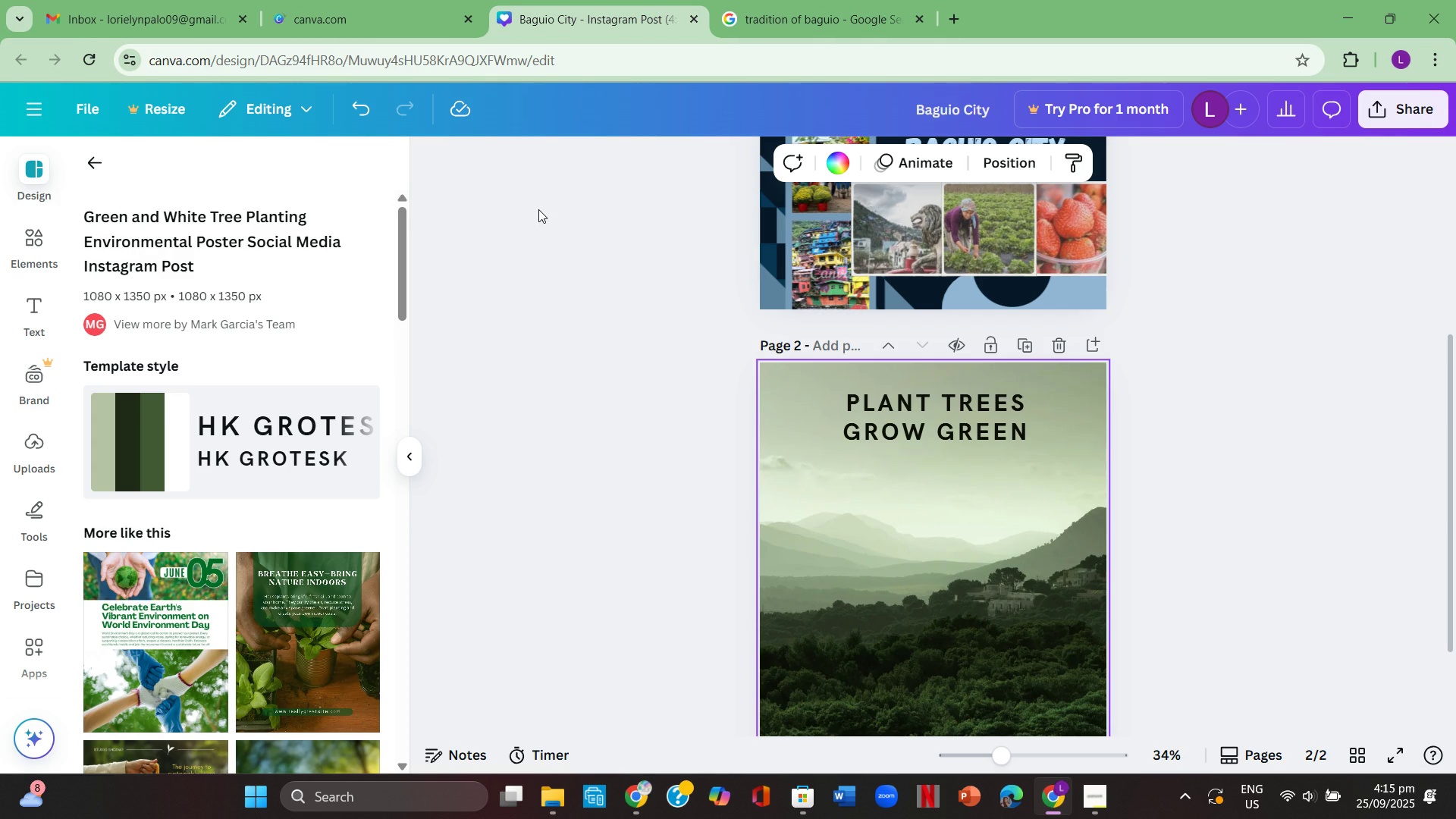 
scroll: coordinate [211, 706], scroll_direction: down, amount: 11.0
 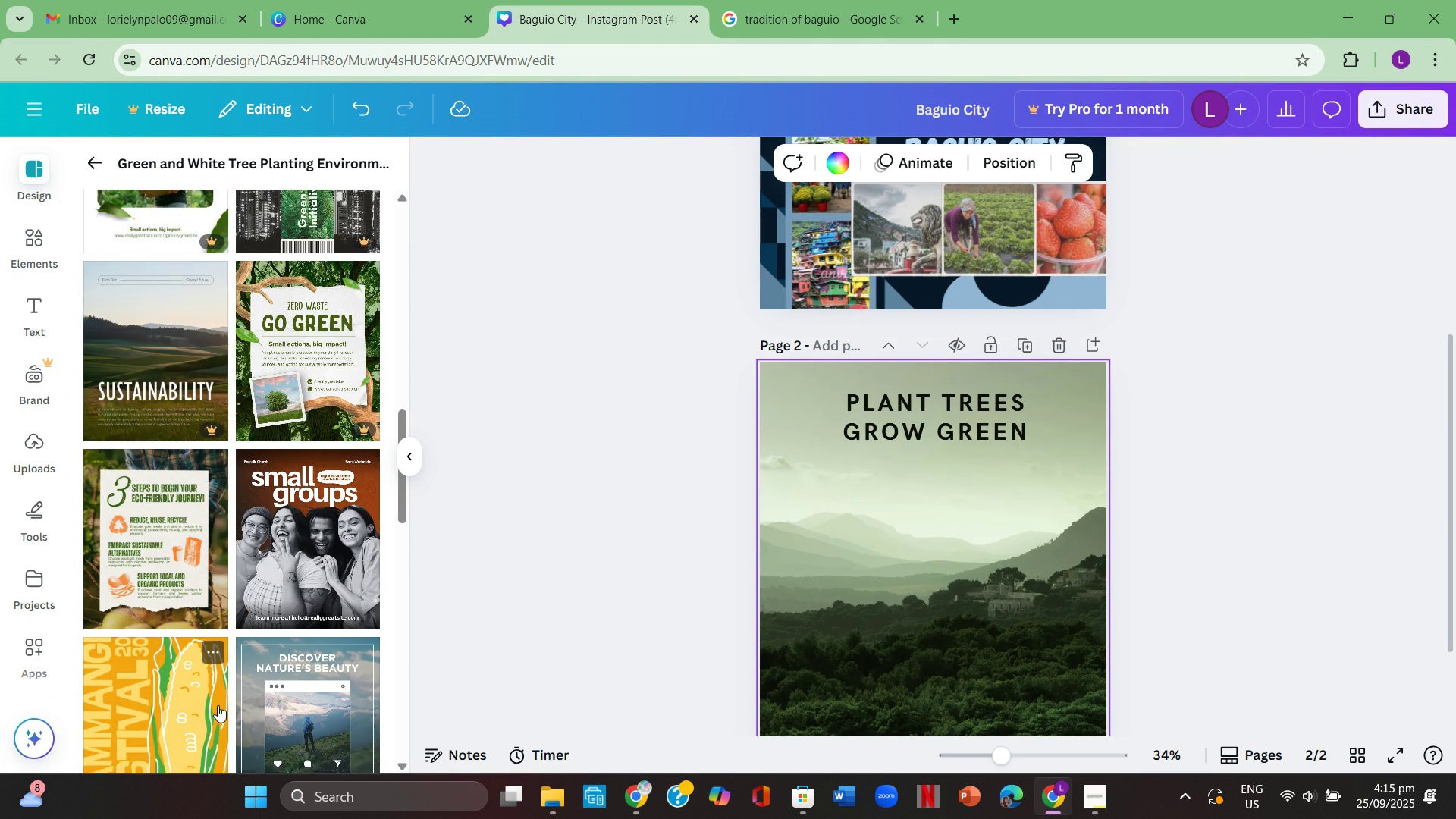 
scroll: coordinate [246, 710], scroll_direction: down, amount: 15.0
 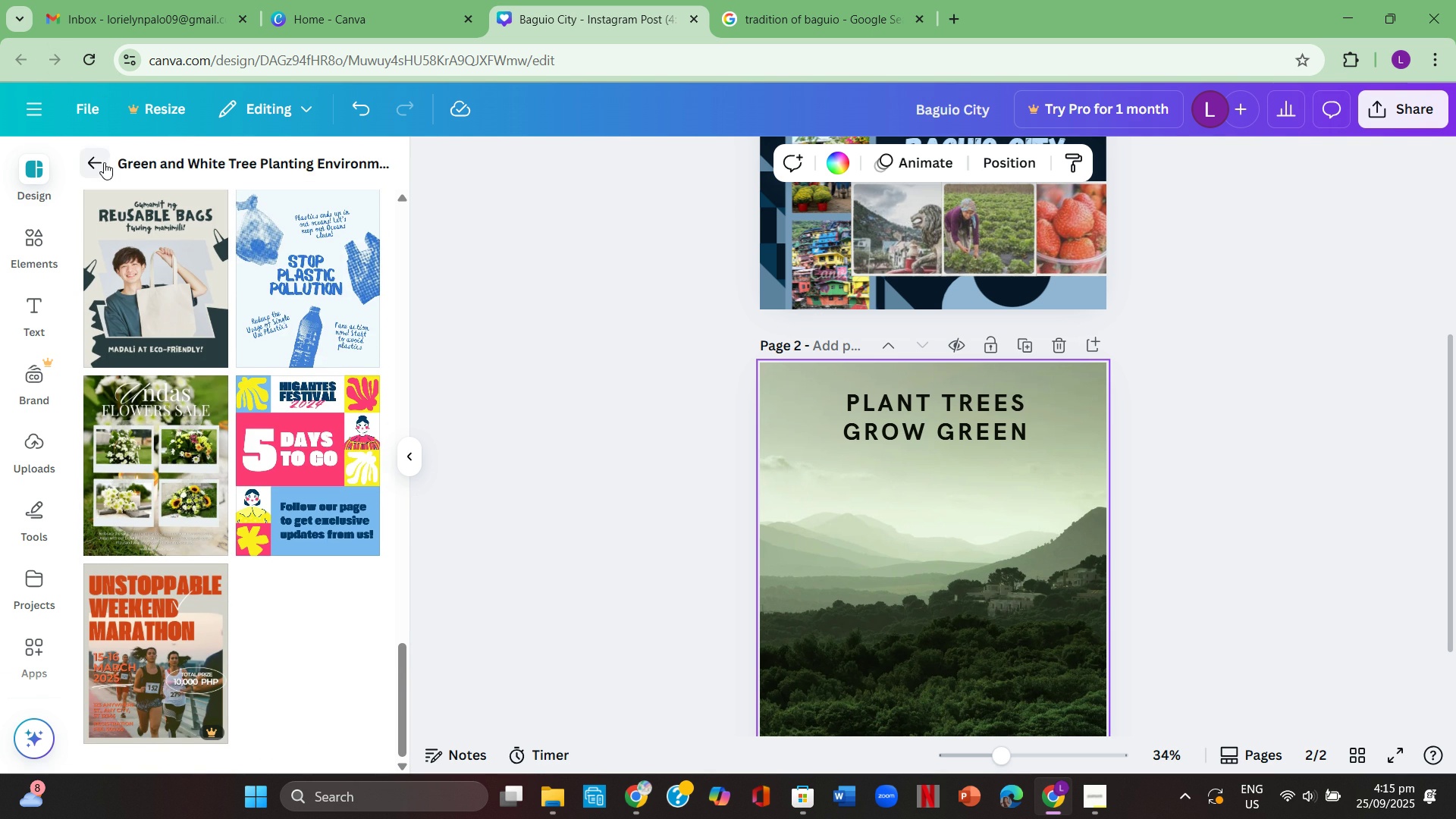 
left_click([104, 162])
 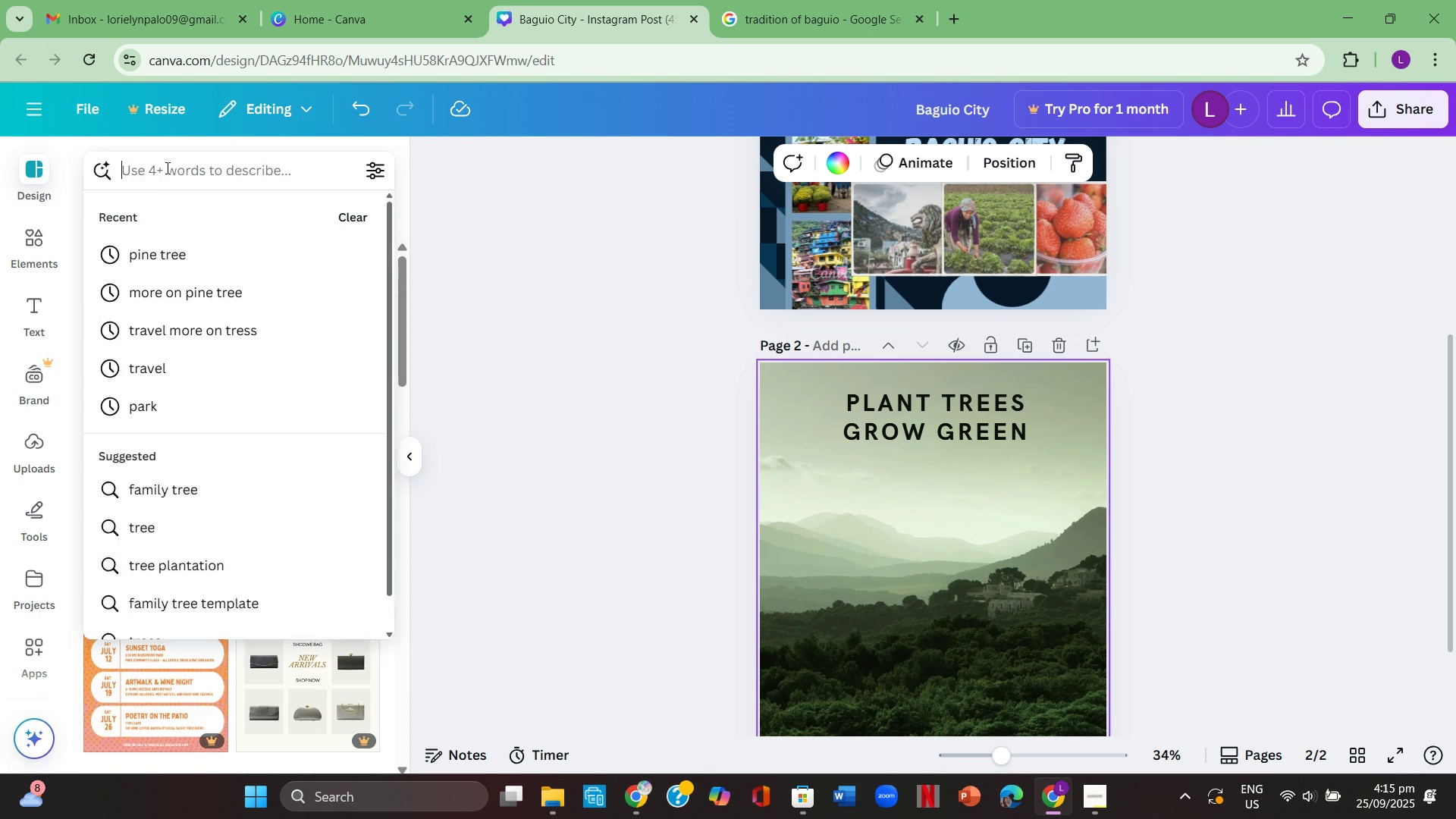 
left_click([166, 168])
 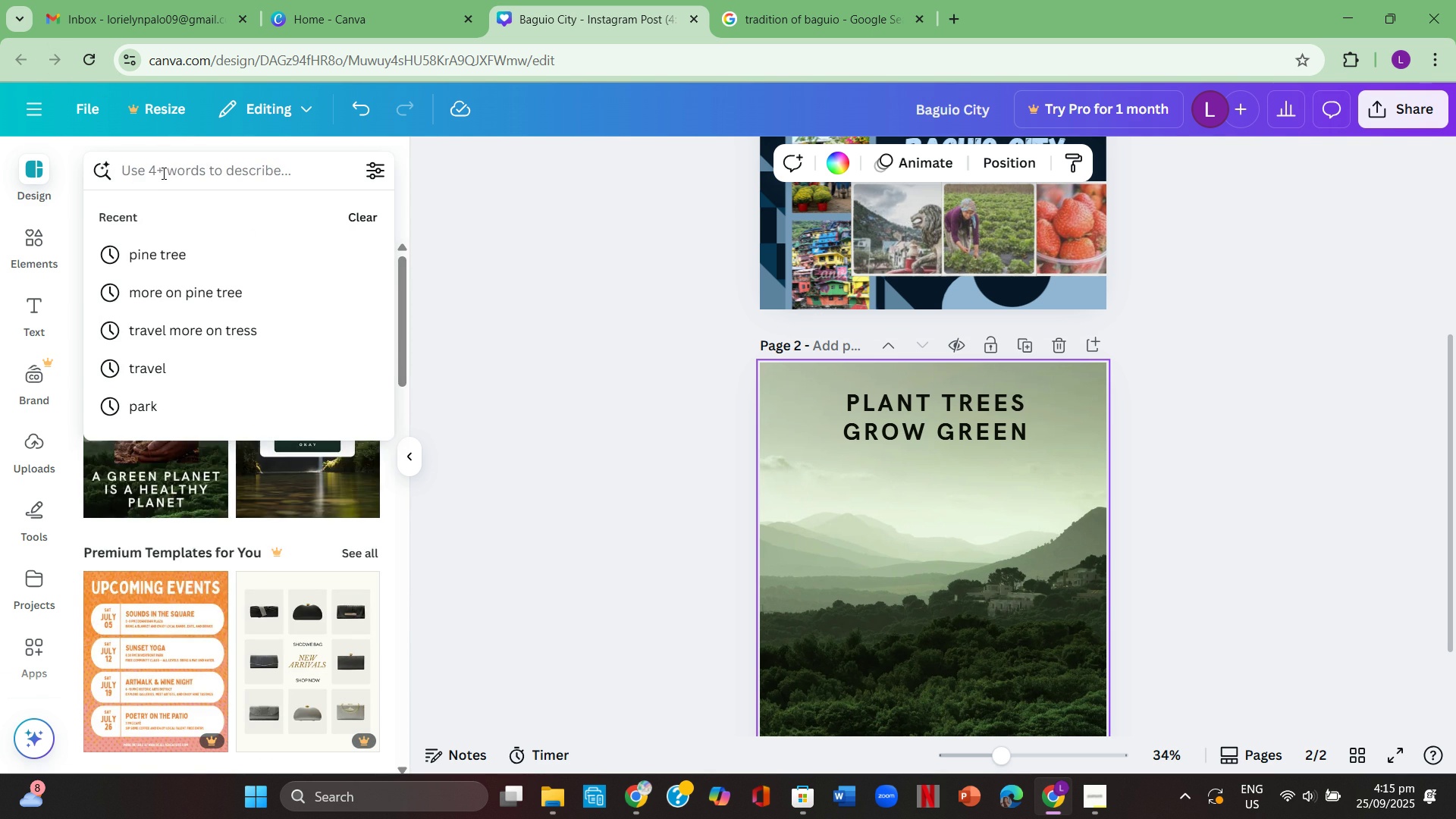 
type(baguio)
 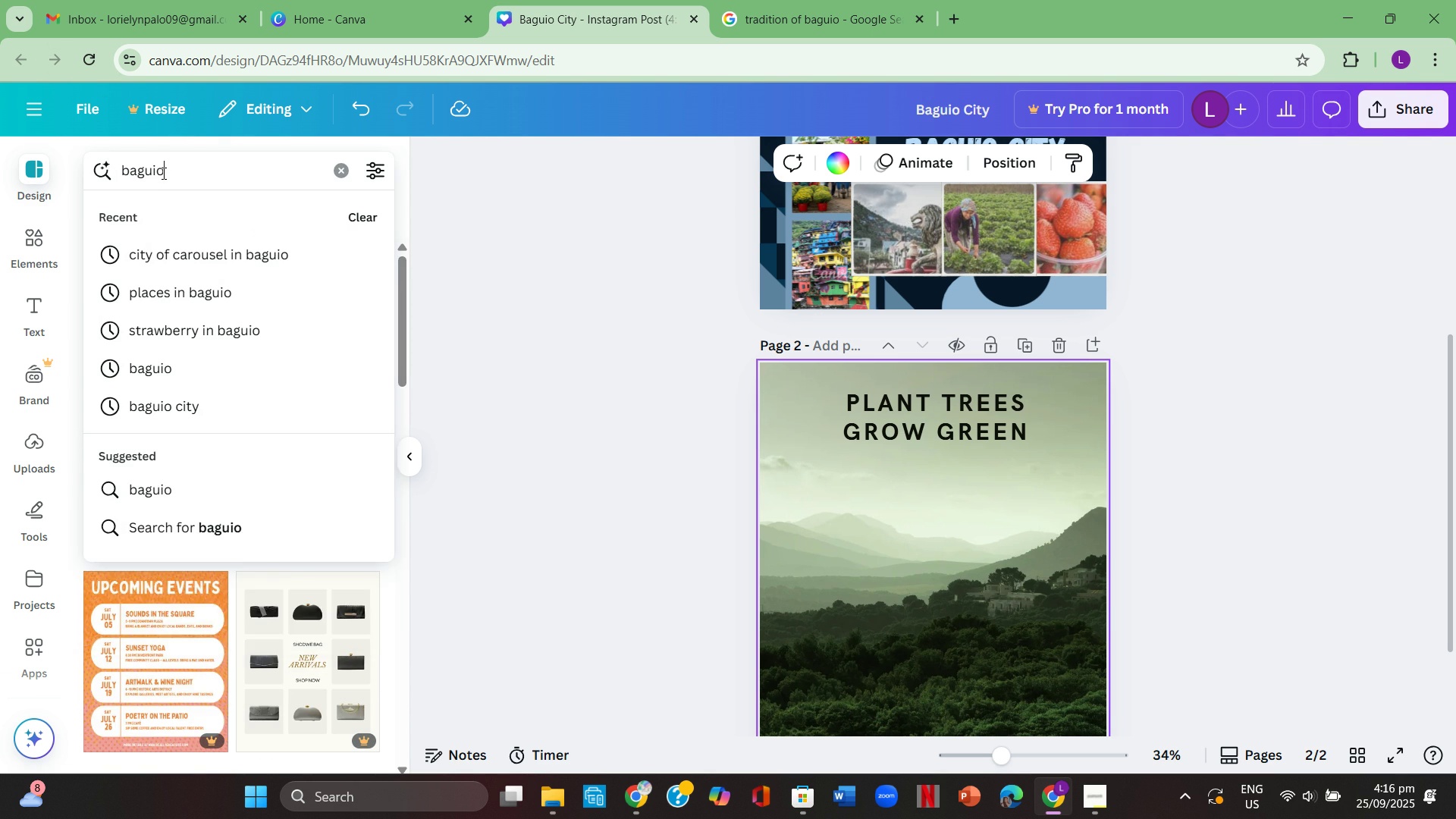 
key(Enter)
 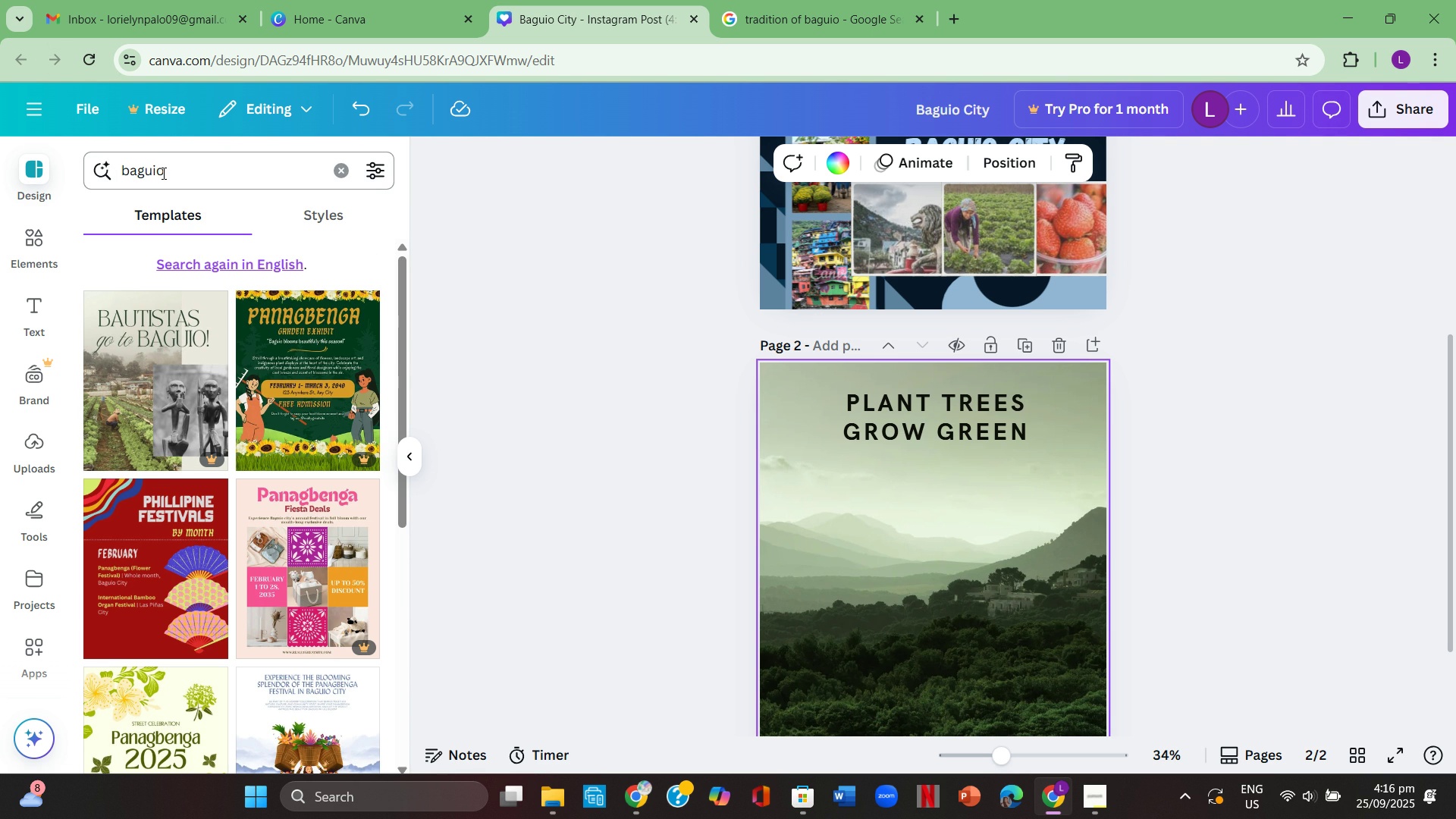 
wait(7.42)
 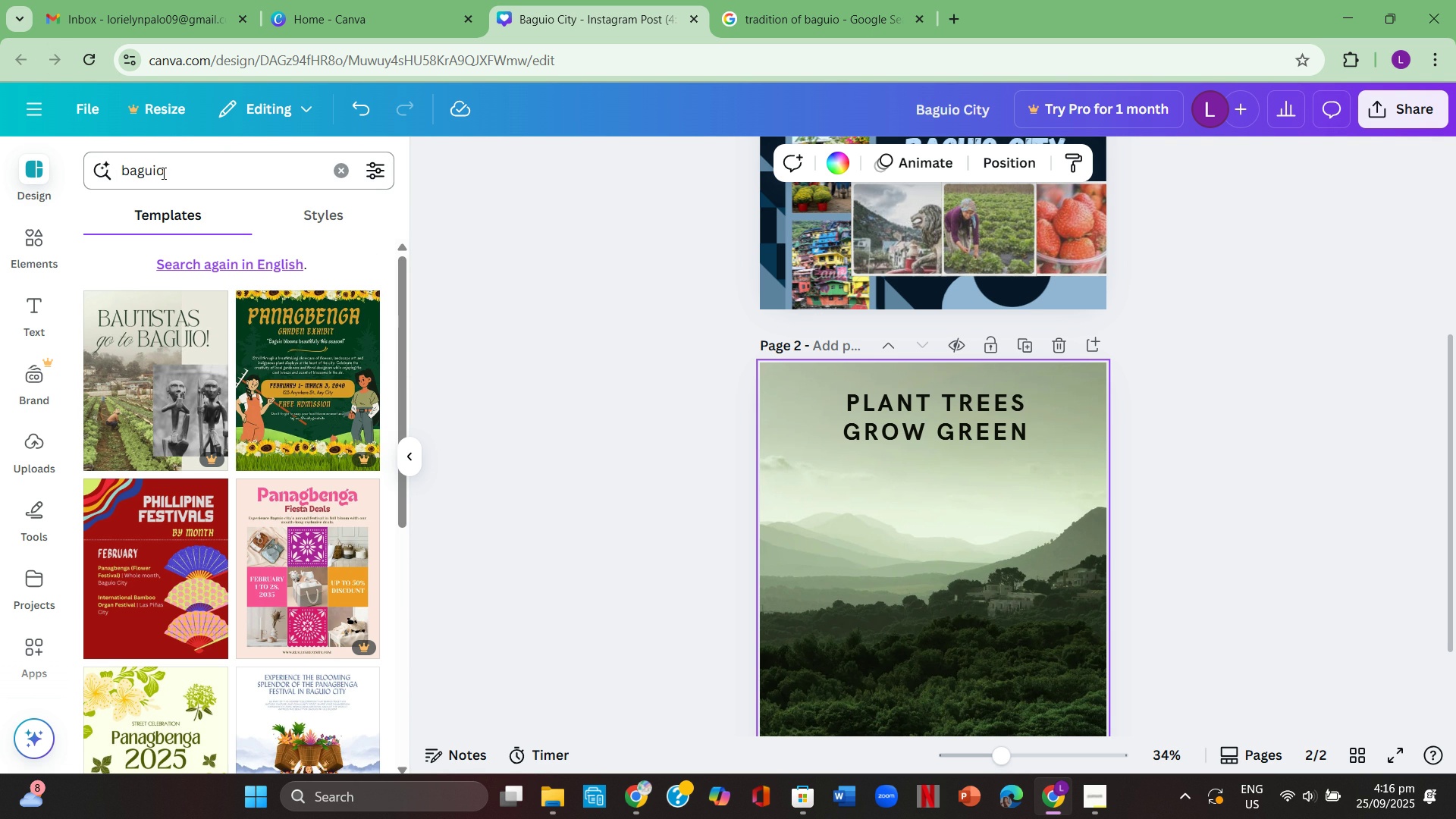 
left_click([344, 171])
 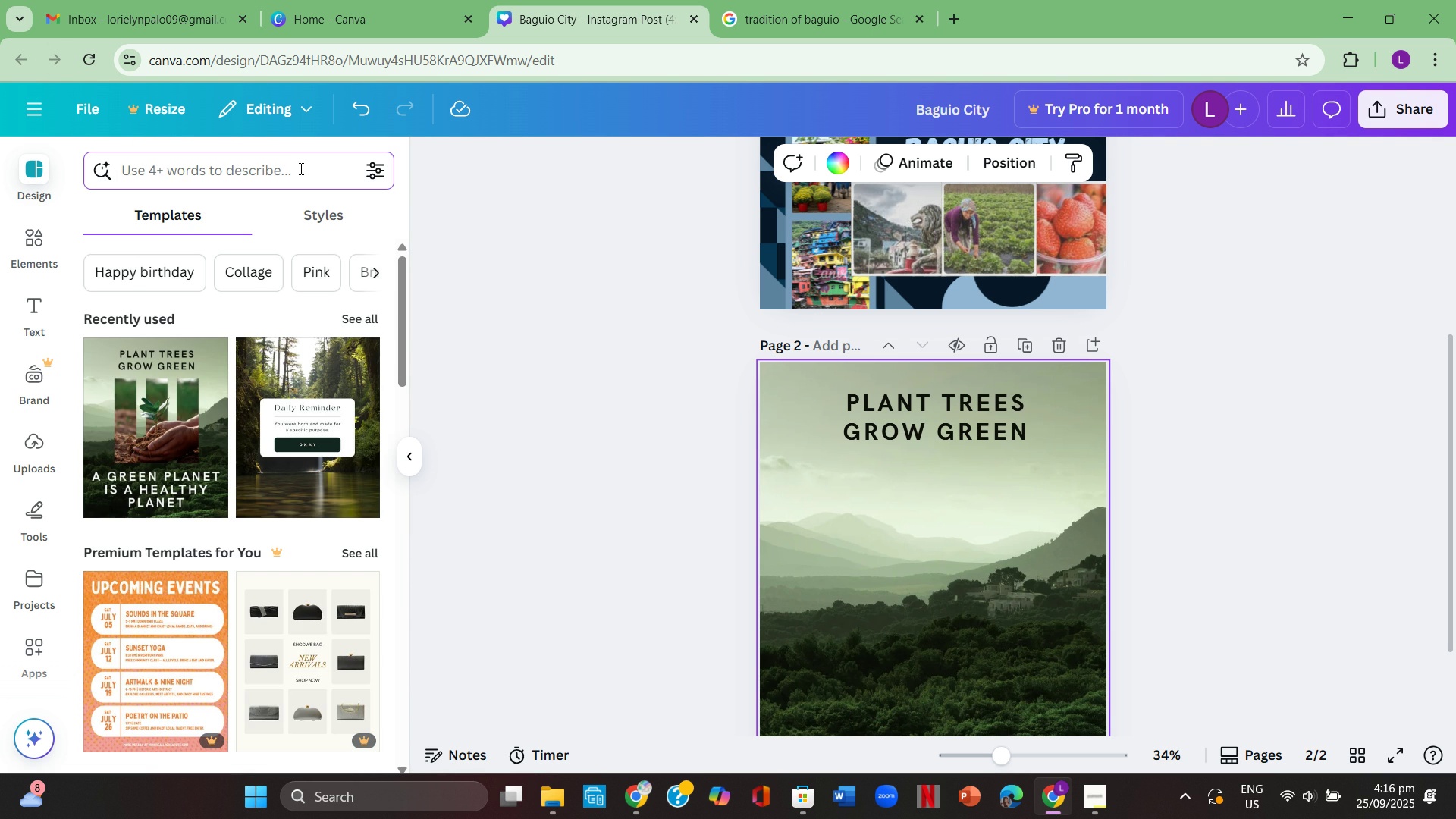 
left_click([300, 168])
 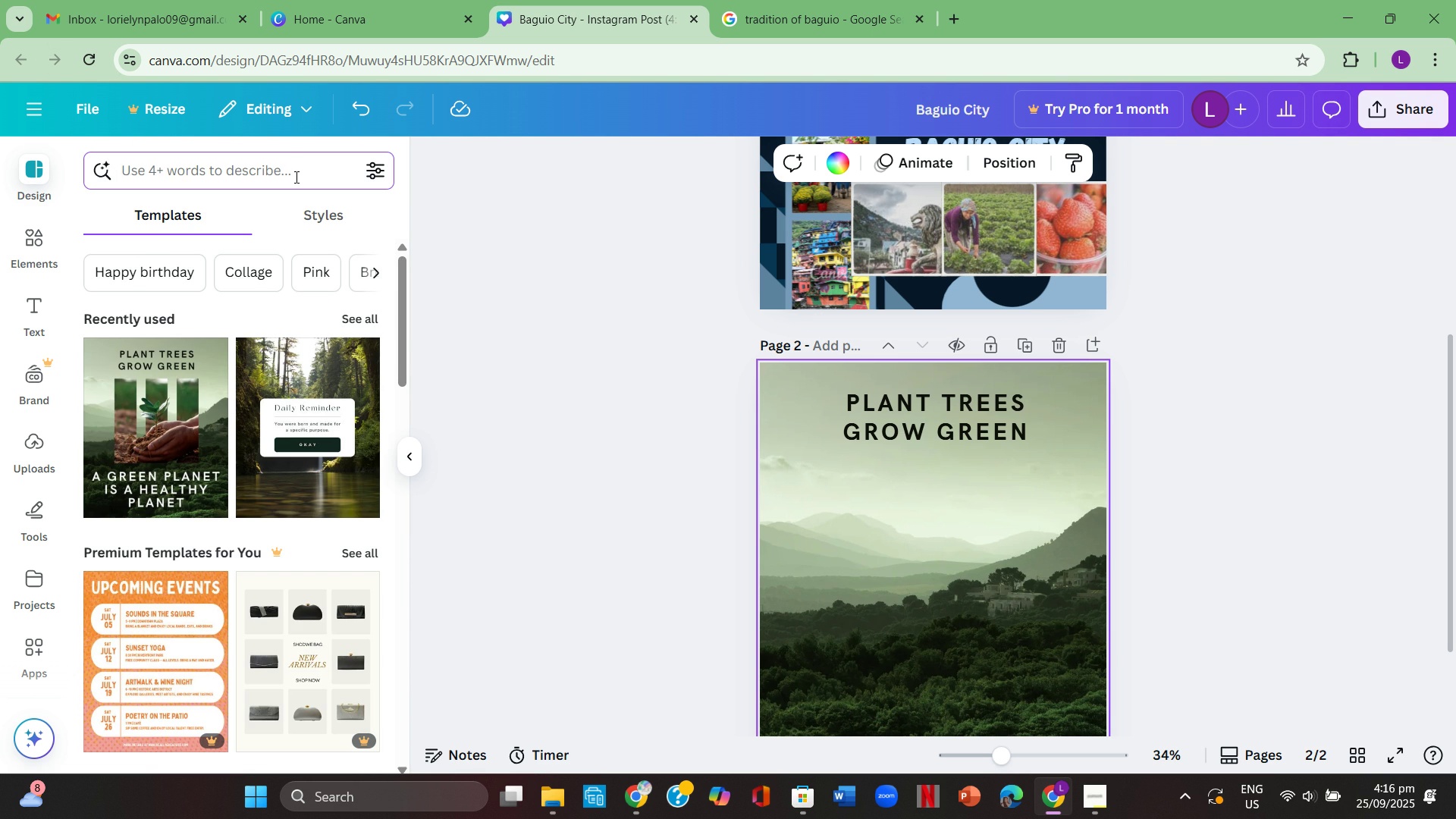 
type(picking of strawberry)
 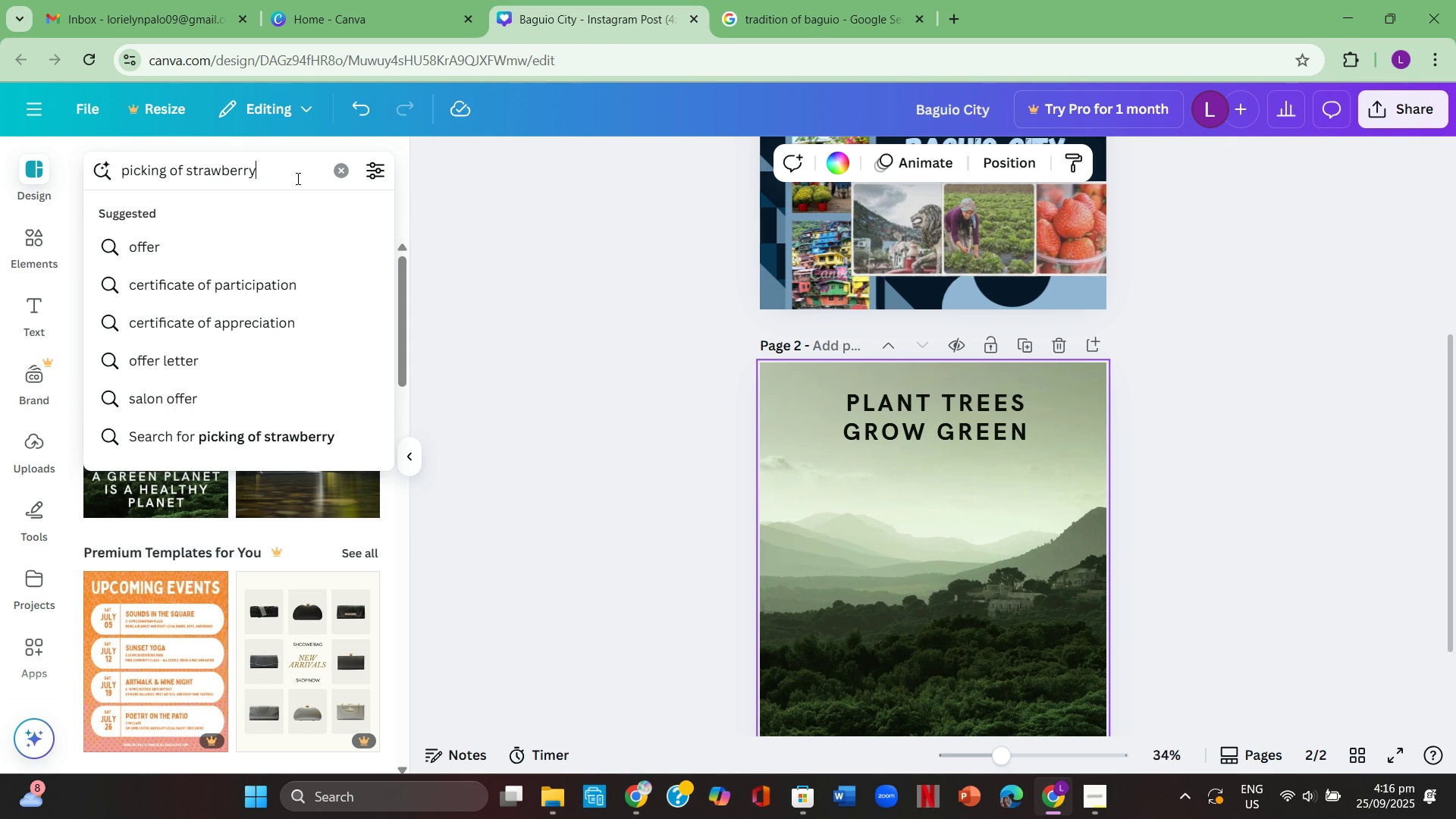 
key(Enter)
 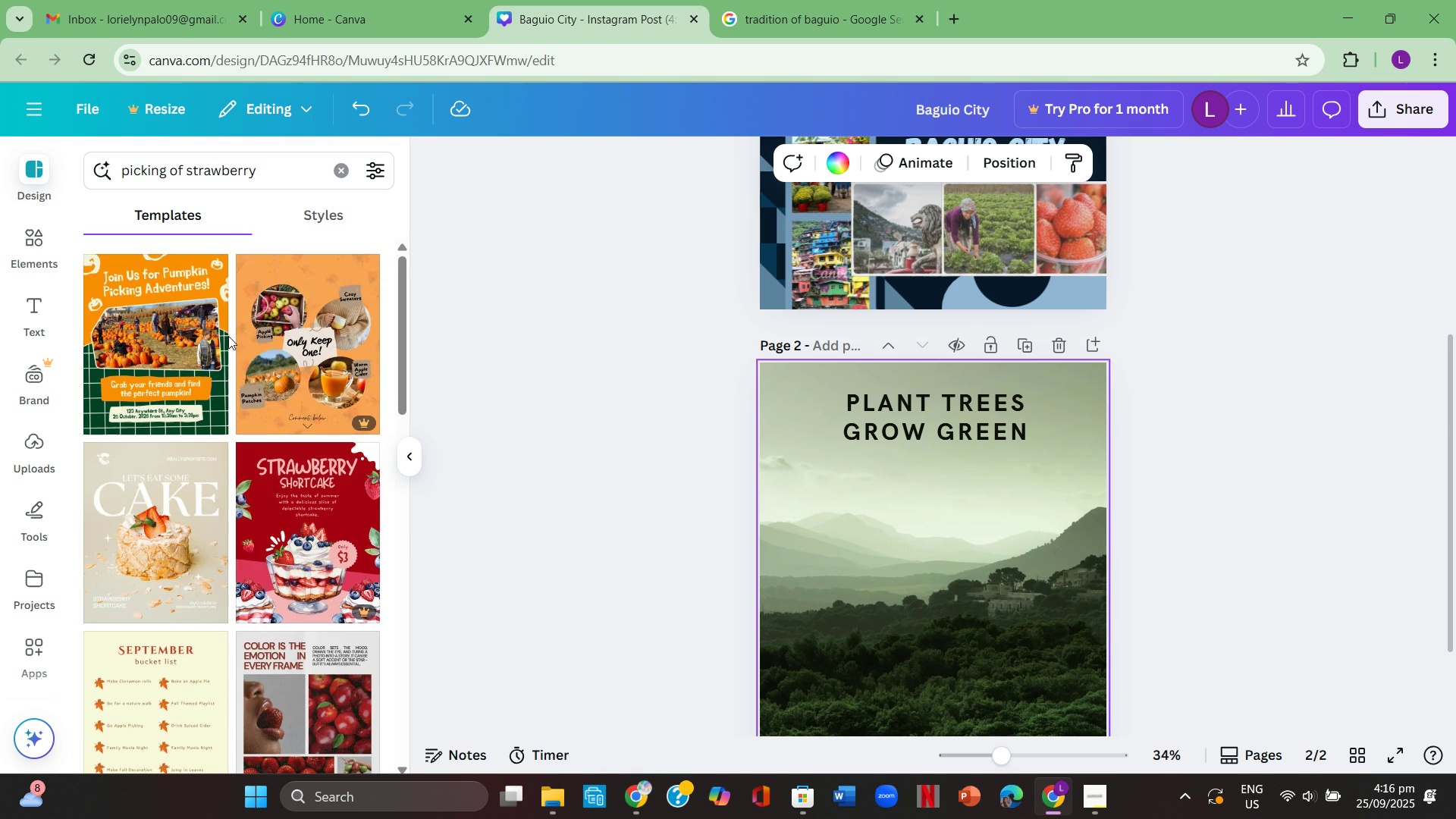 
scroll: coordinate [228, 347], scroll_direction: down, amount: 4.0
 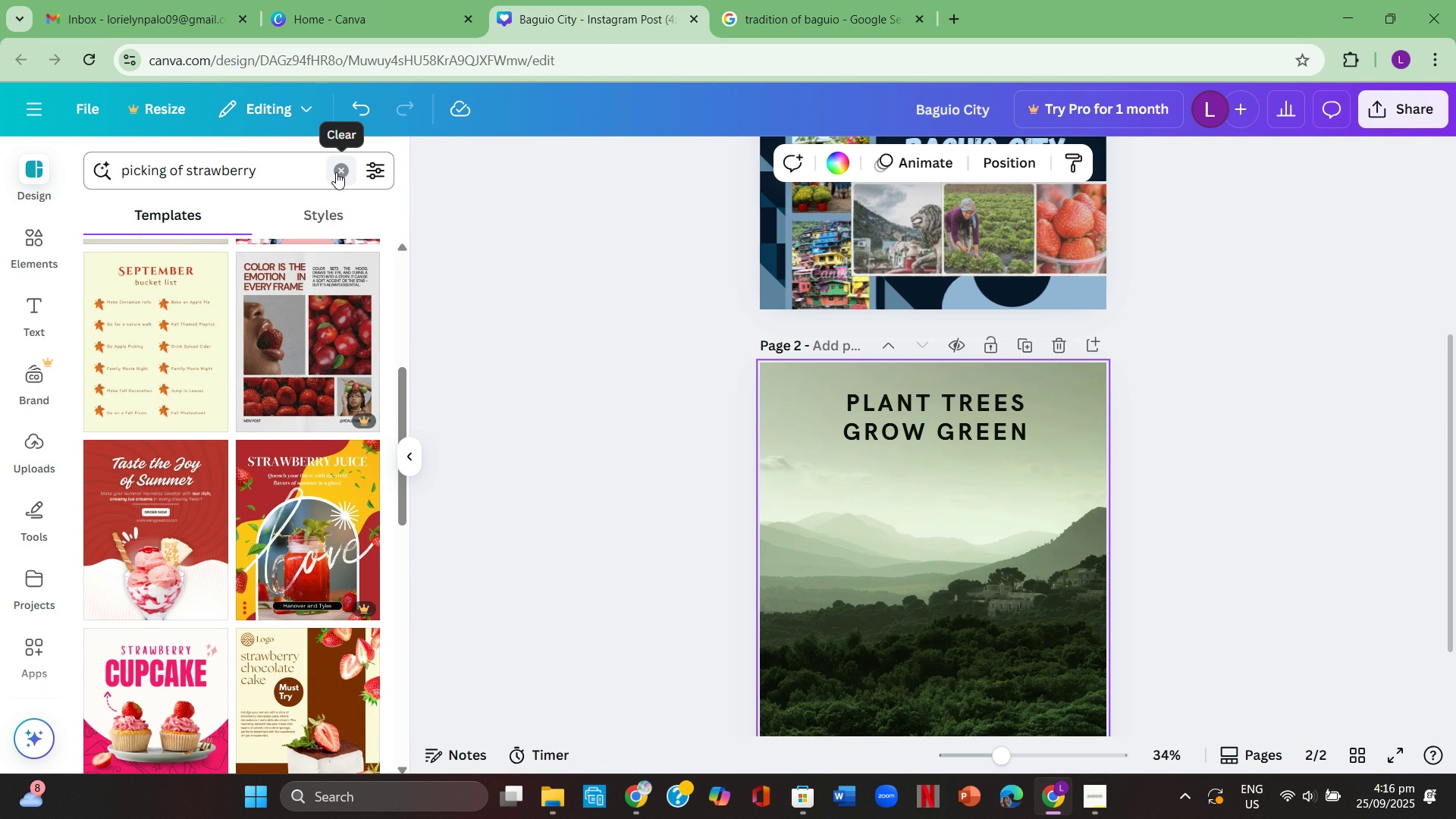 
wait(10.16)
 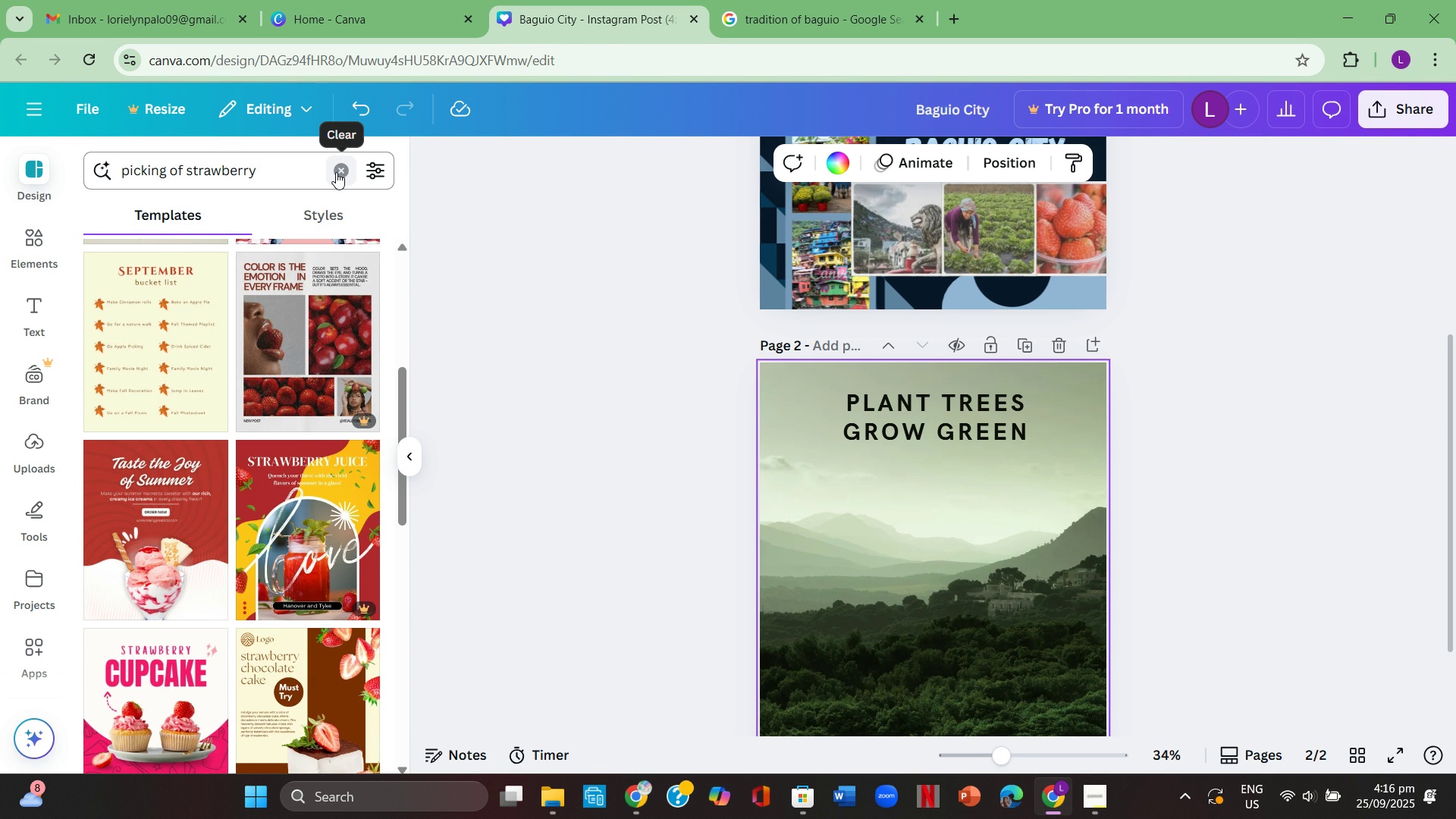 
left_click([337, 172])
 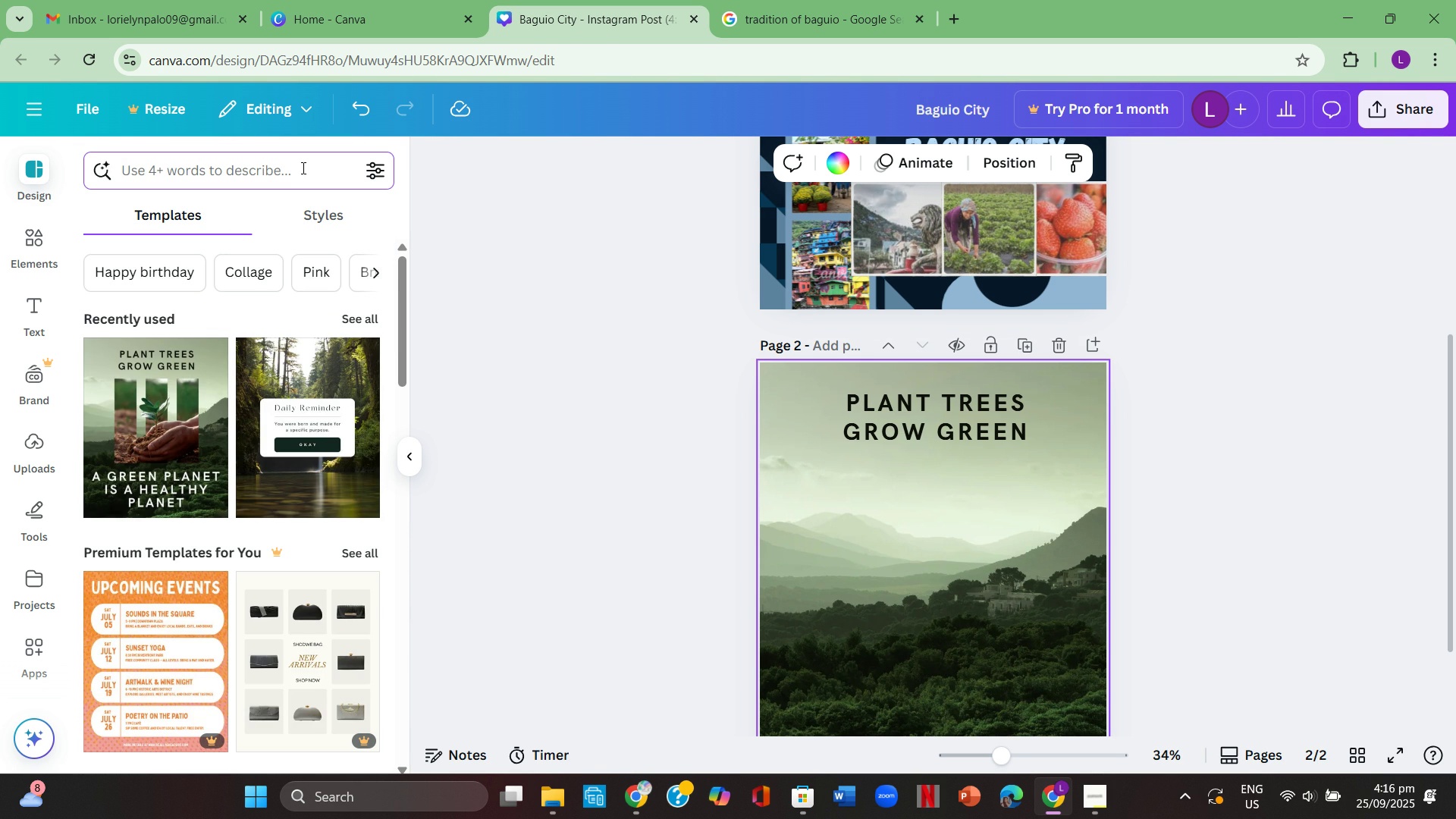 
left_click([302, 168])
 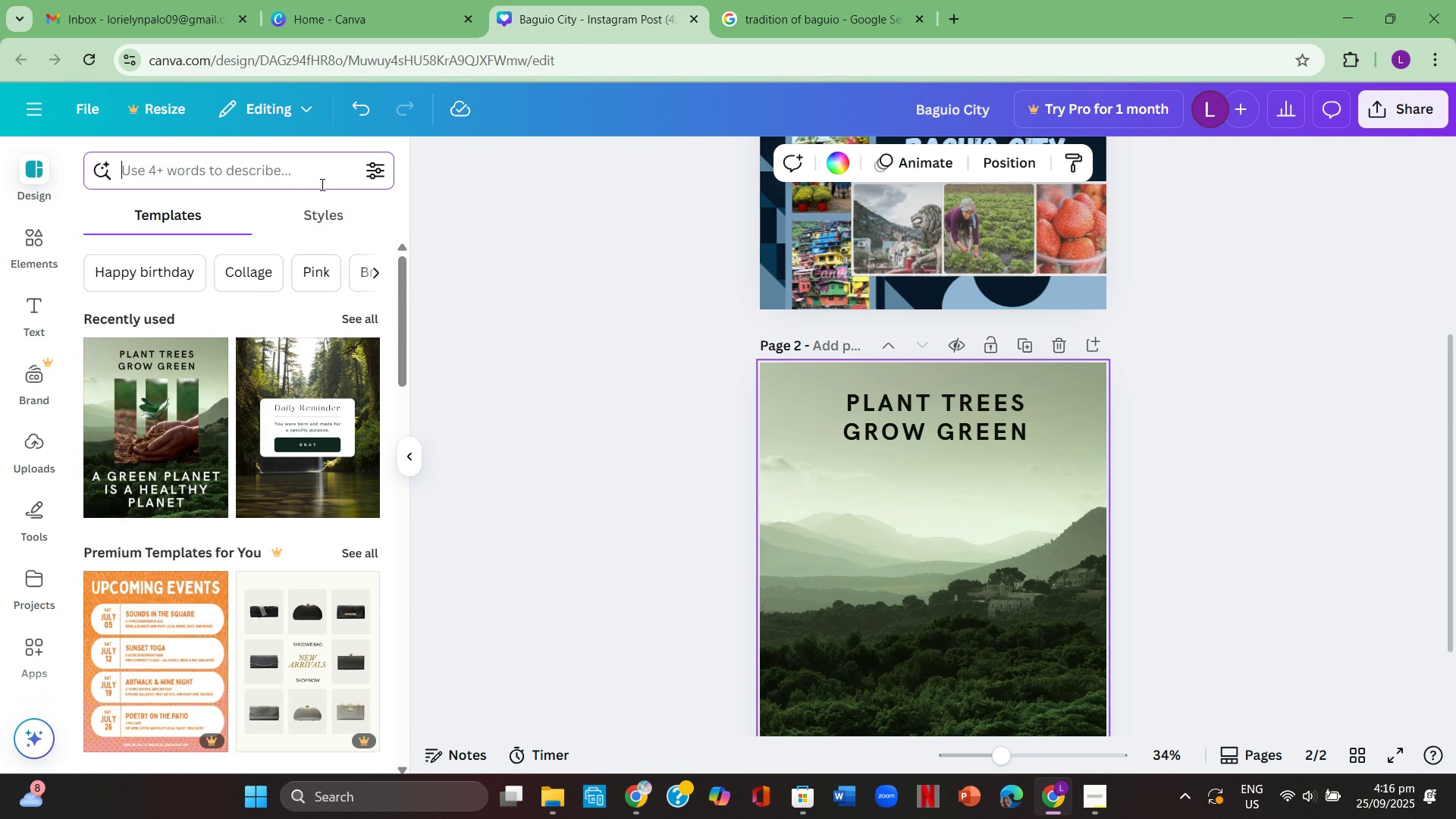 
type(planting strawberry in baguio)
 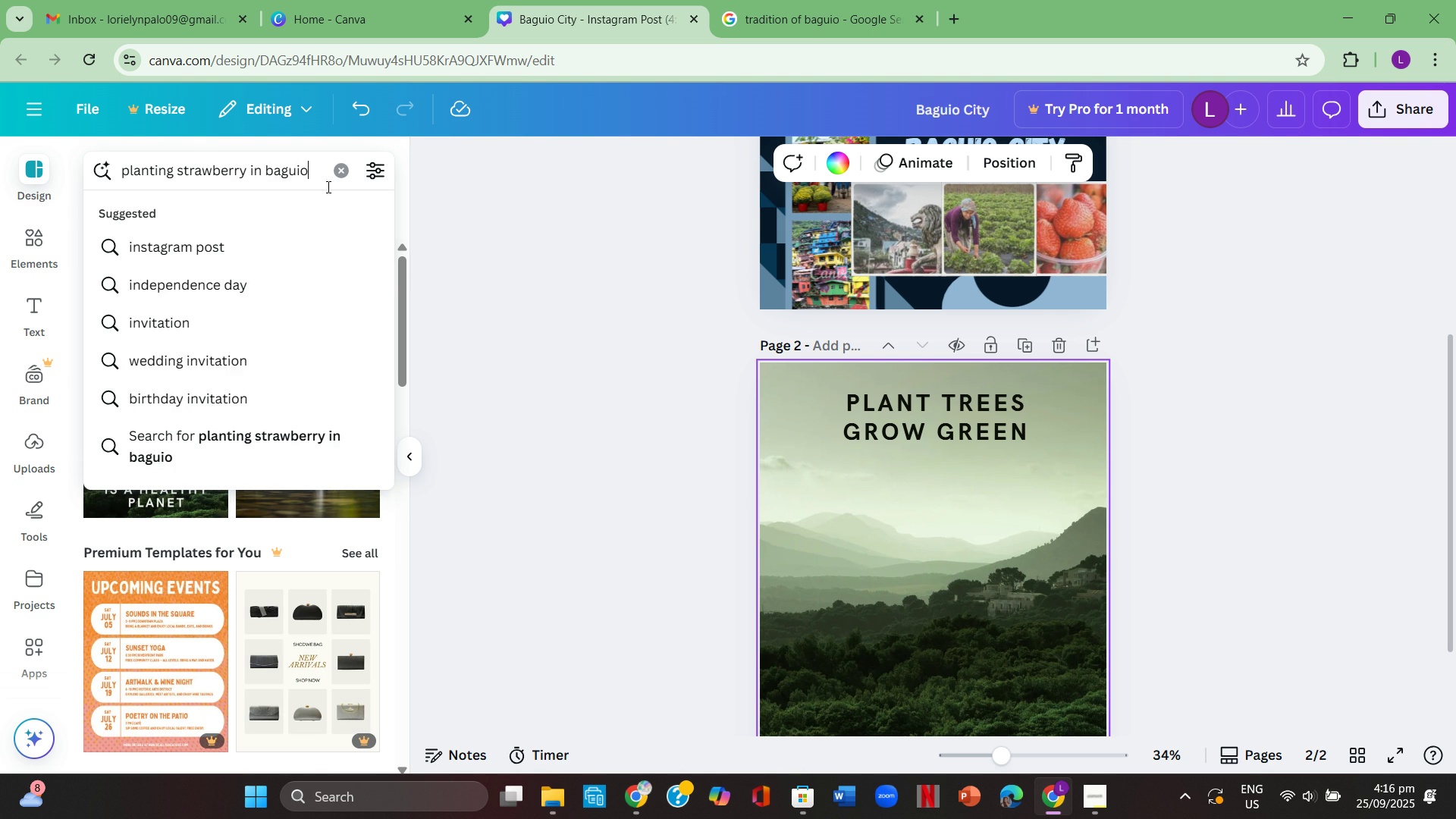 
key(Enter)
 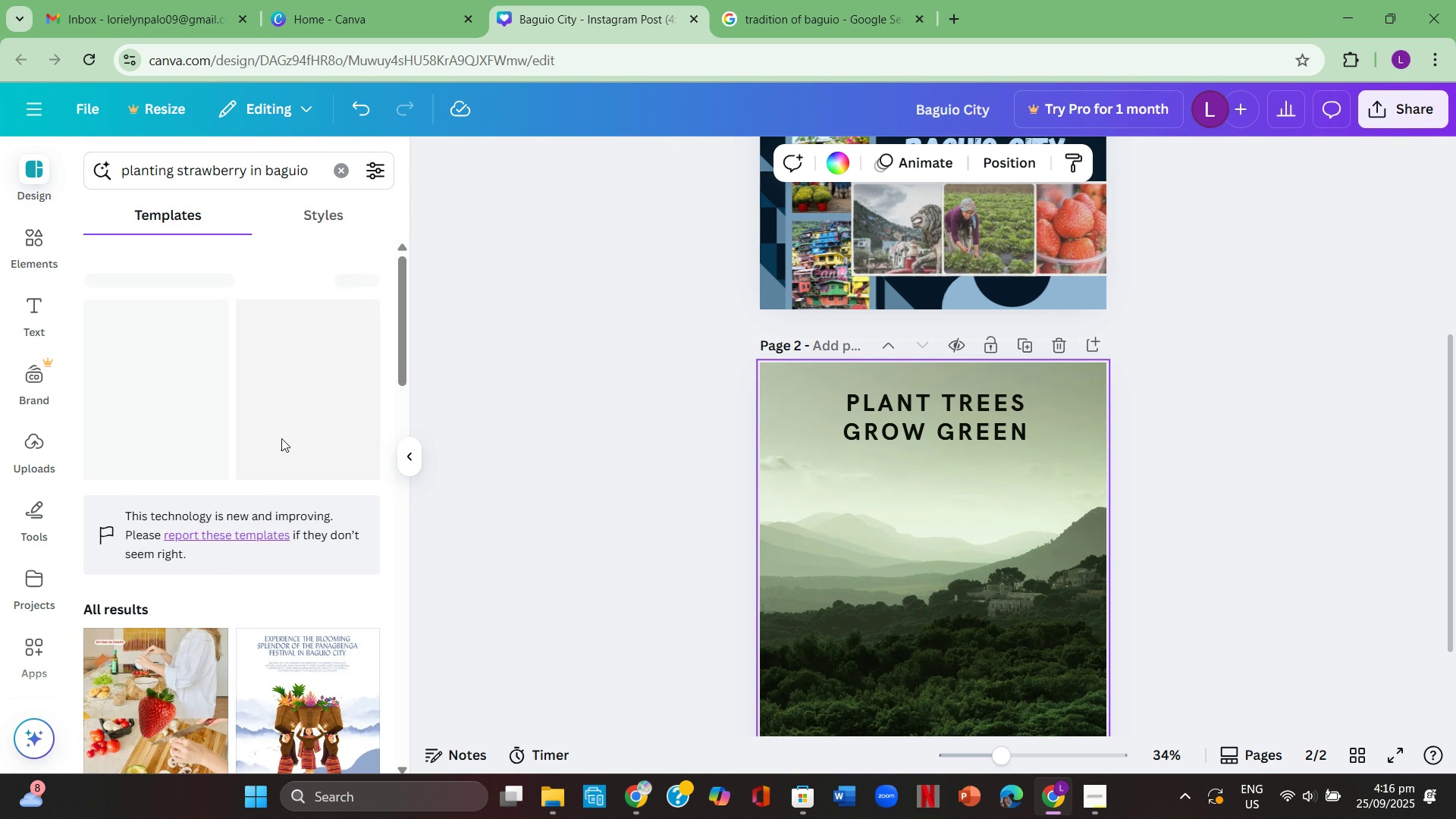 
scroll: coordinate [290, 428], scroll_direction: up, amount: 1.0
 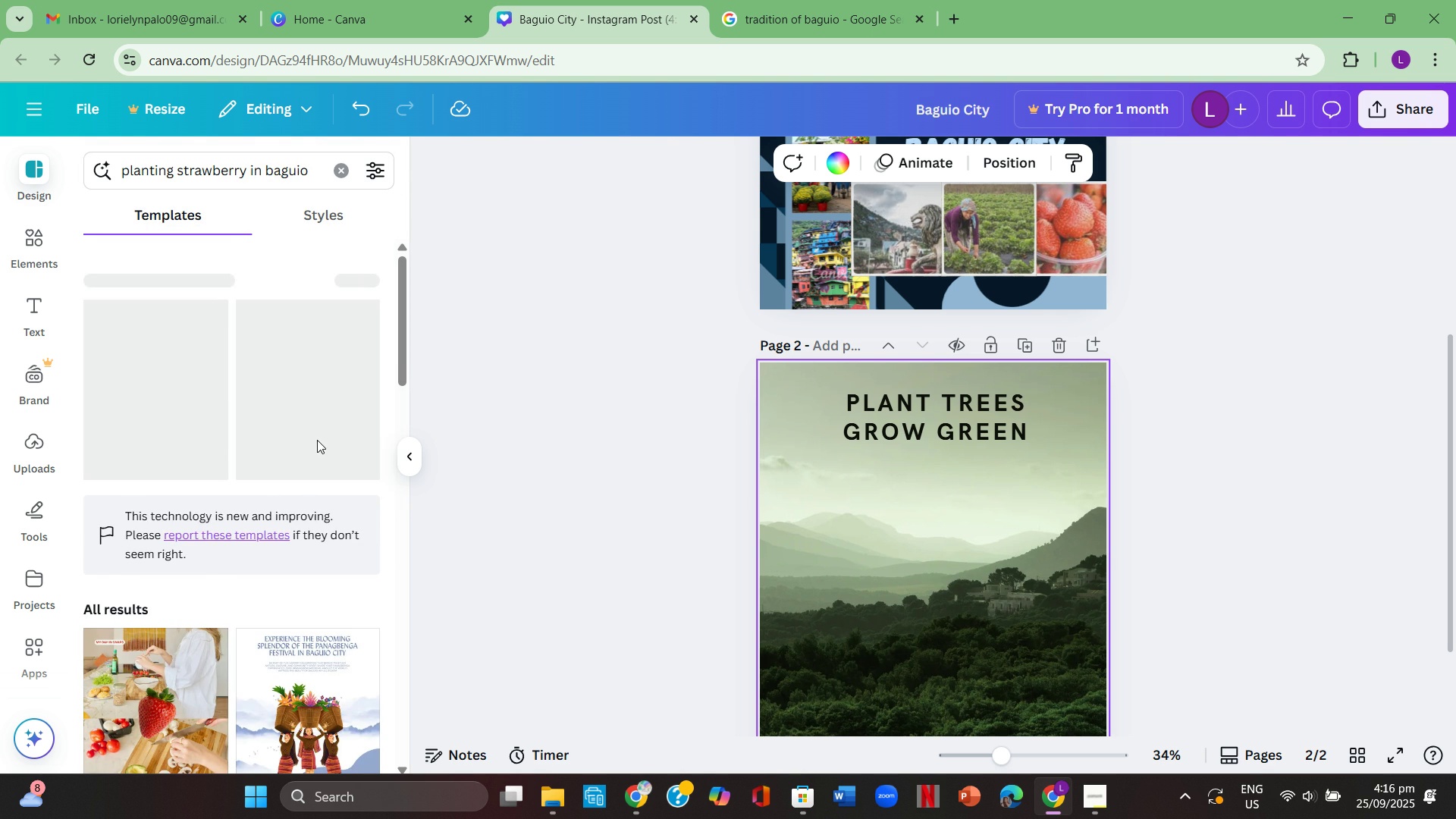 
wait(5.74)
 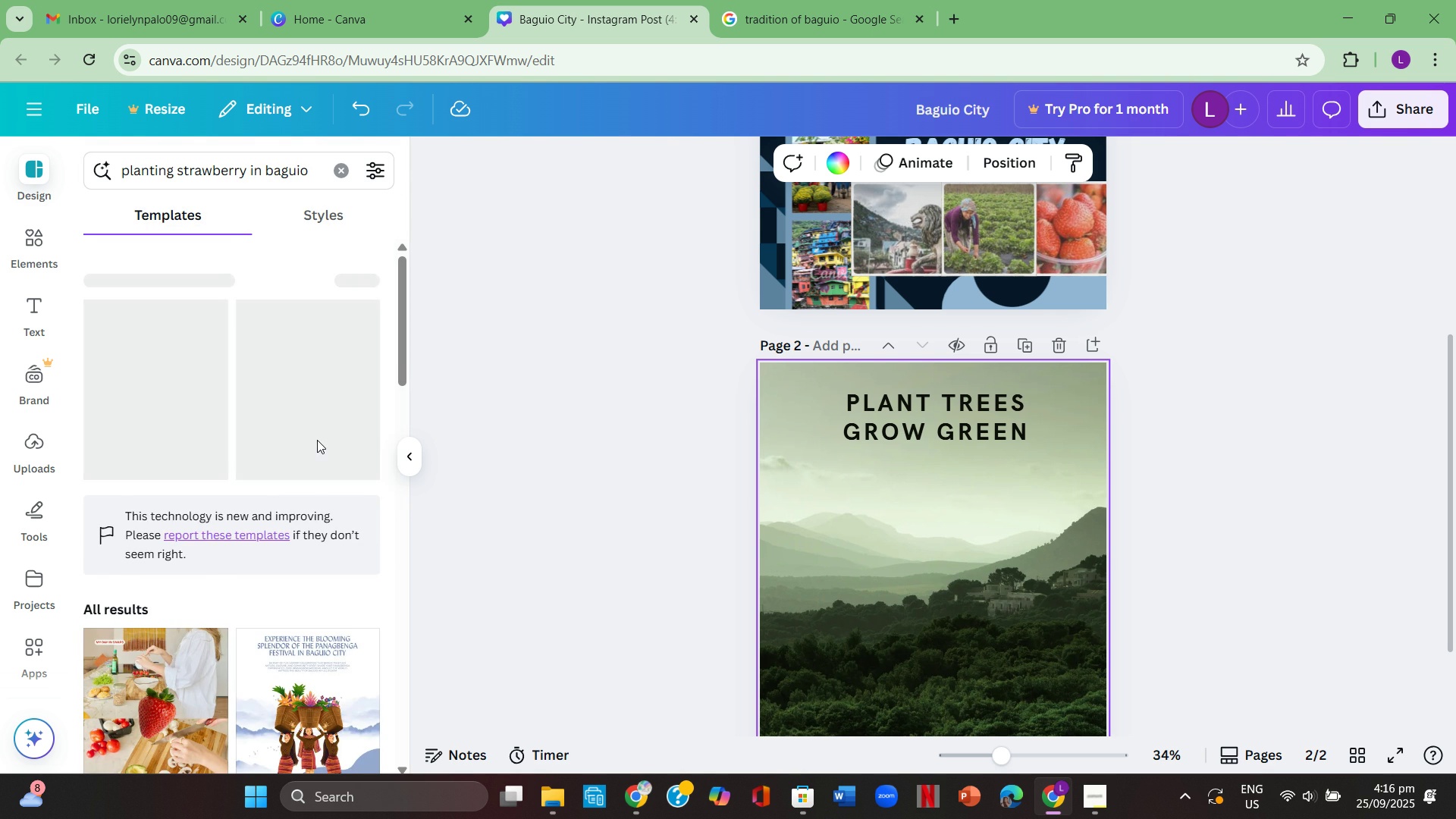 
scroll: coordinate [305, 451], scroll_direction: down, amount: 5.0
 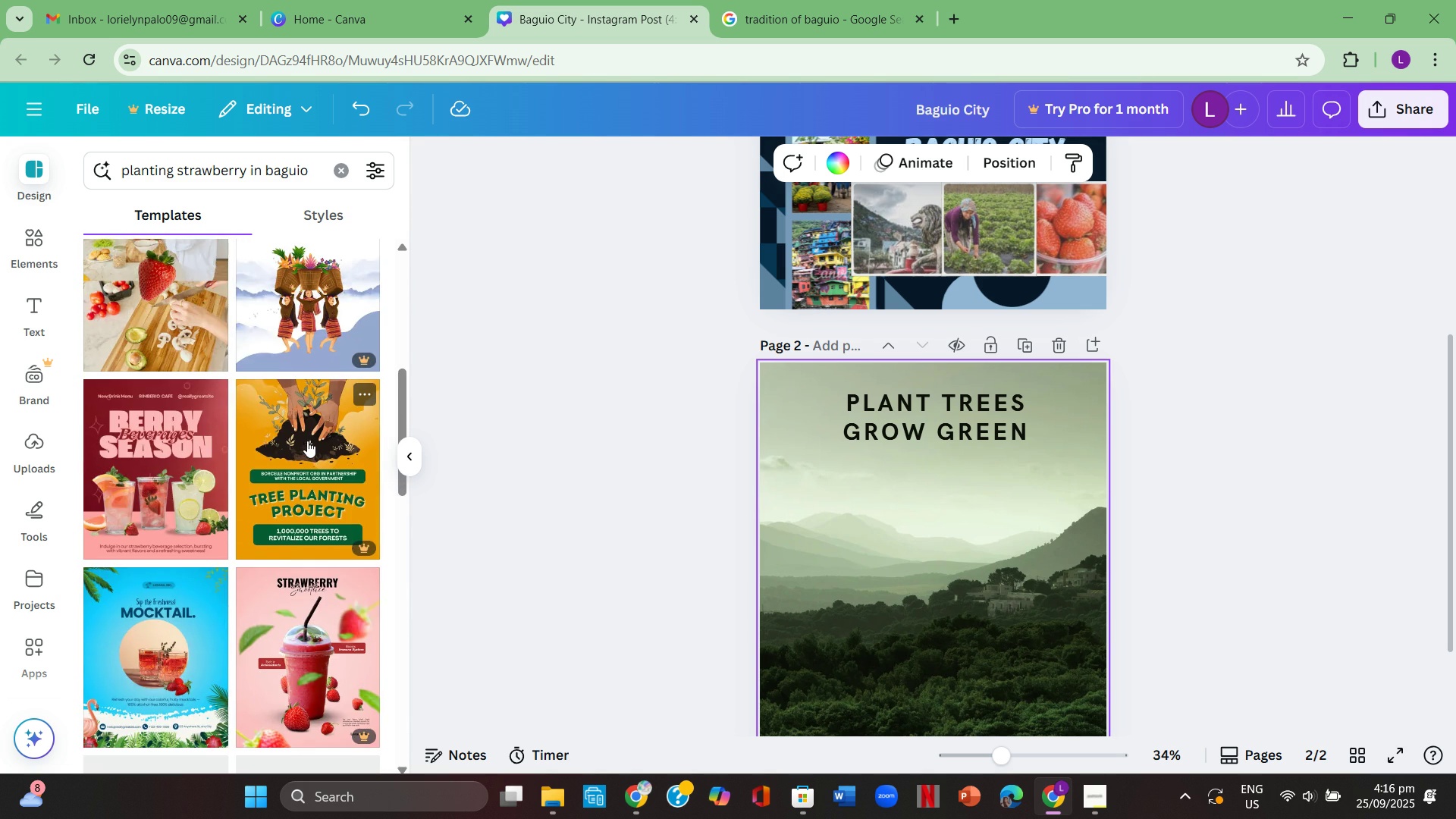 
scroll: coordinate [305, 428], scroll_direction: up, amount: 6.0
 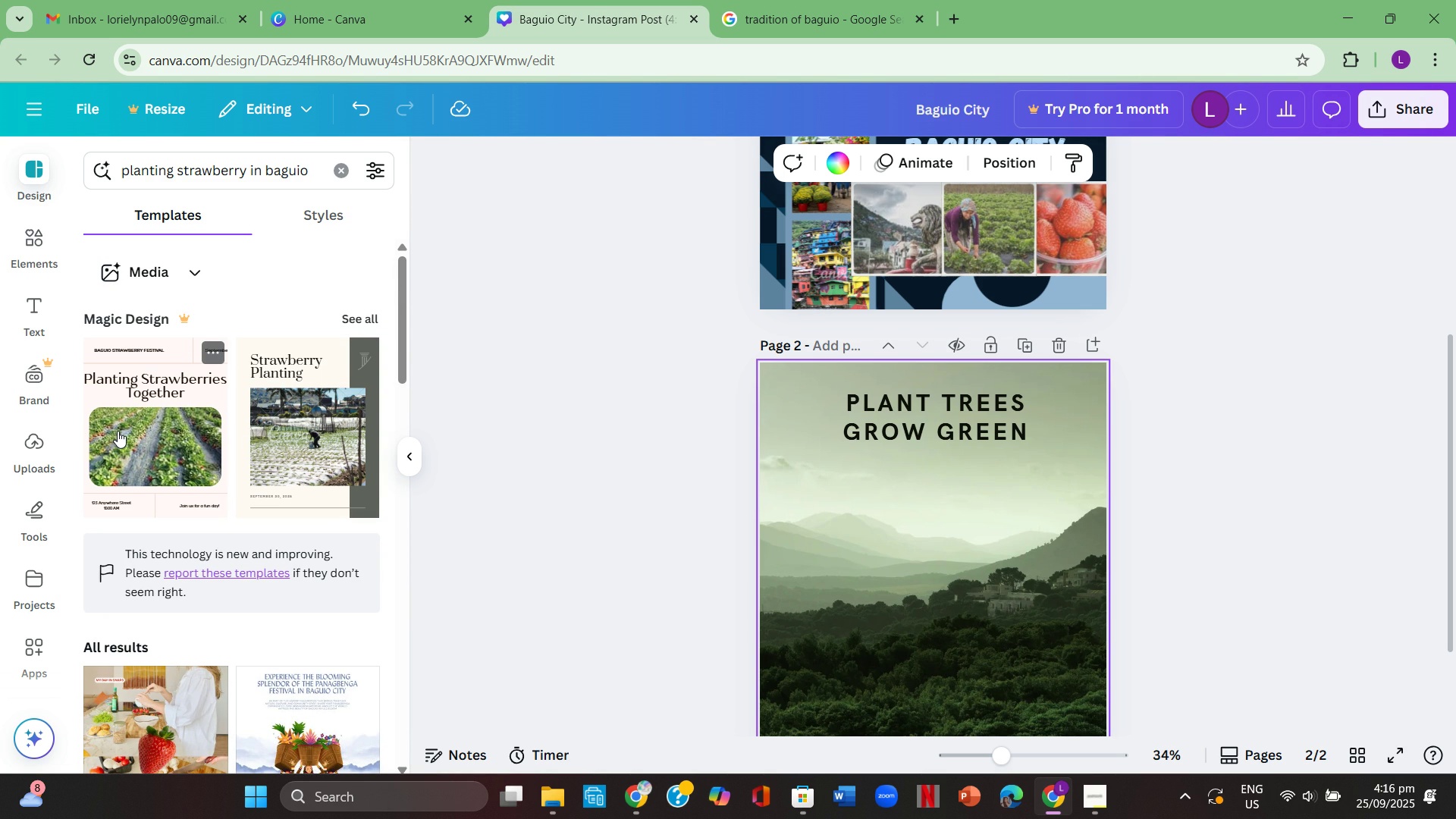 
left_click([143, 428])
 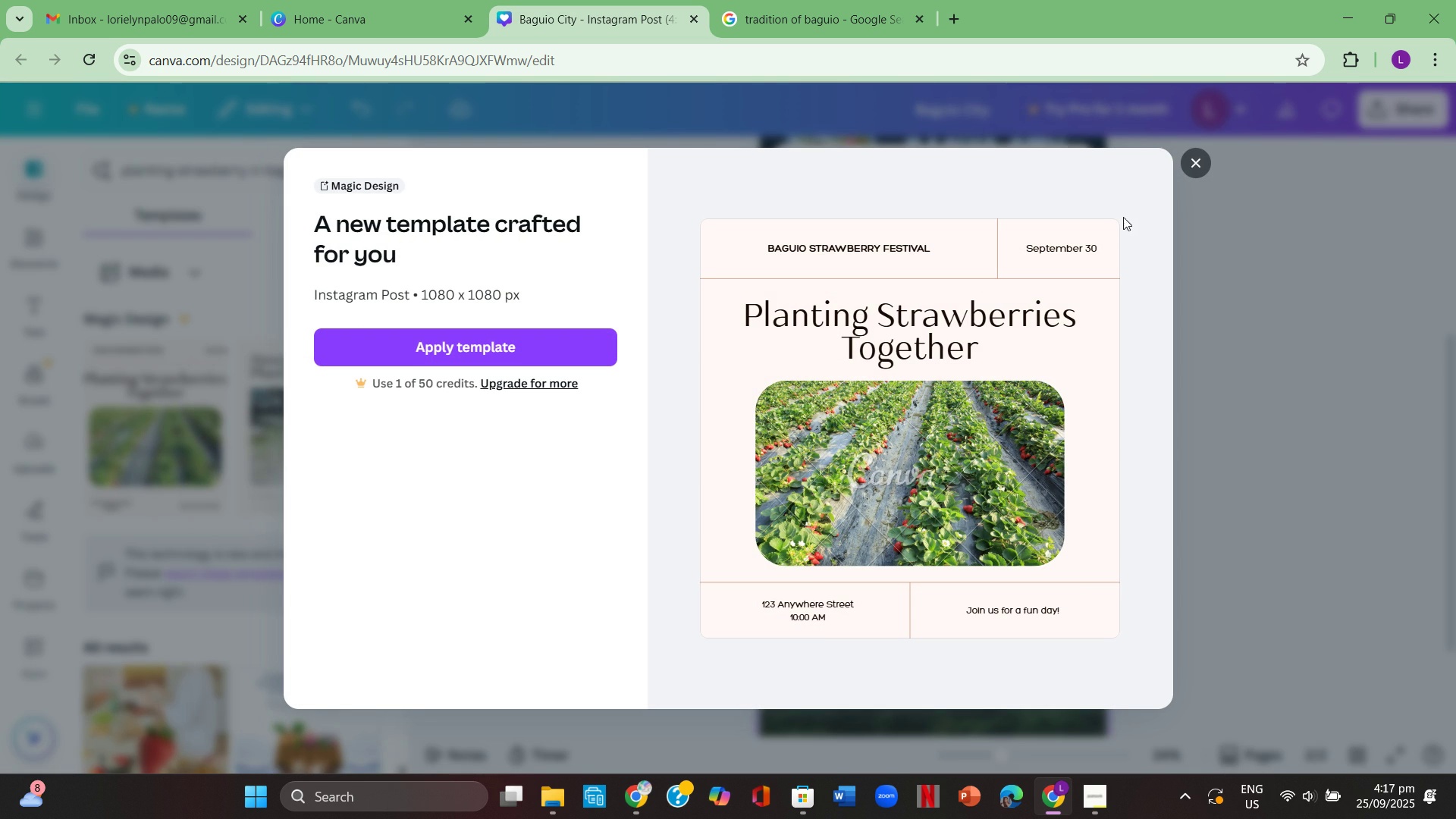 
left_click([1190, 165])
 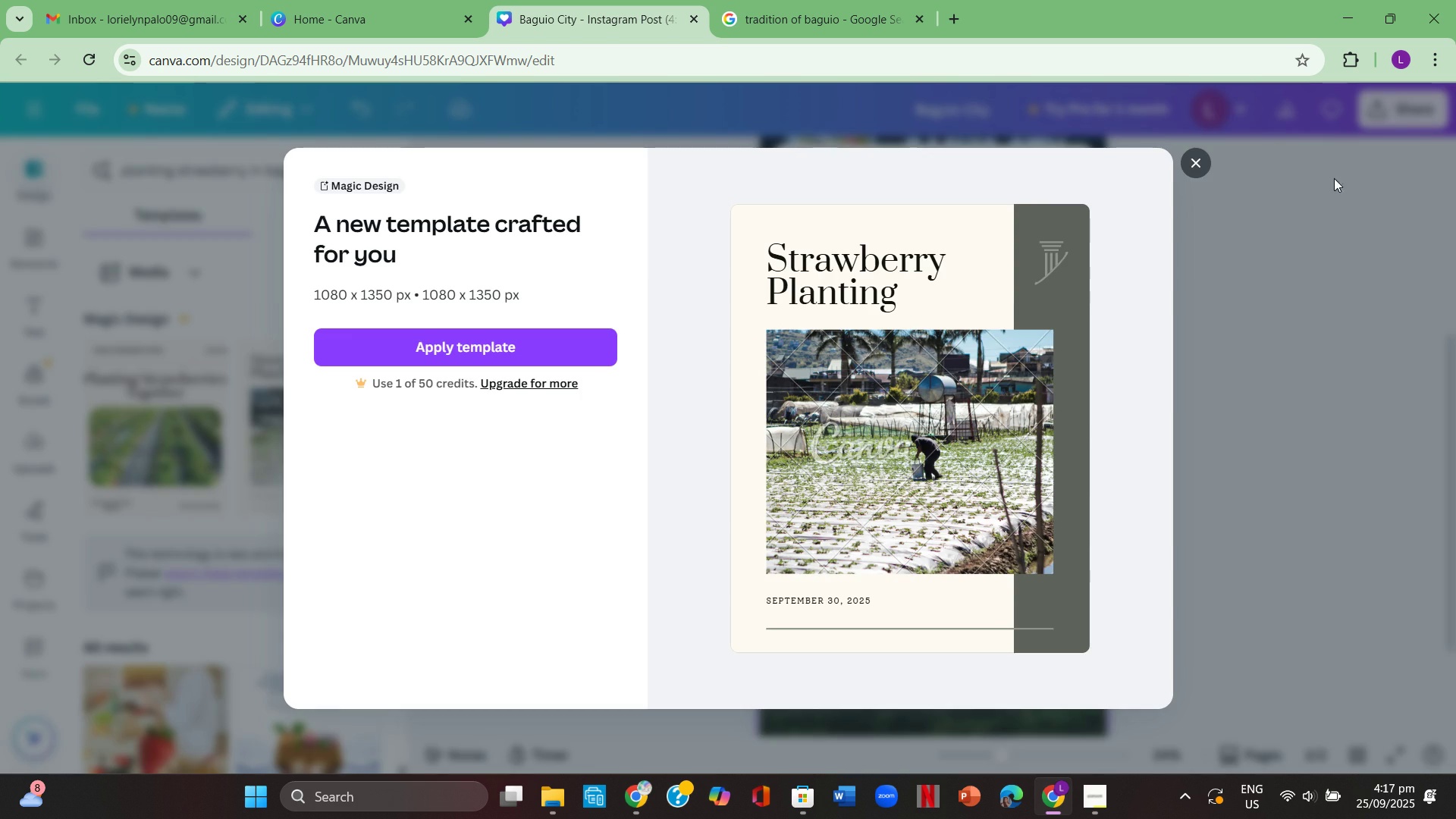 
left_click([1193, 166])
 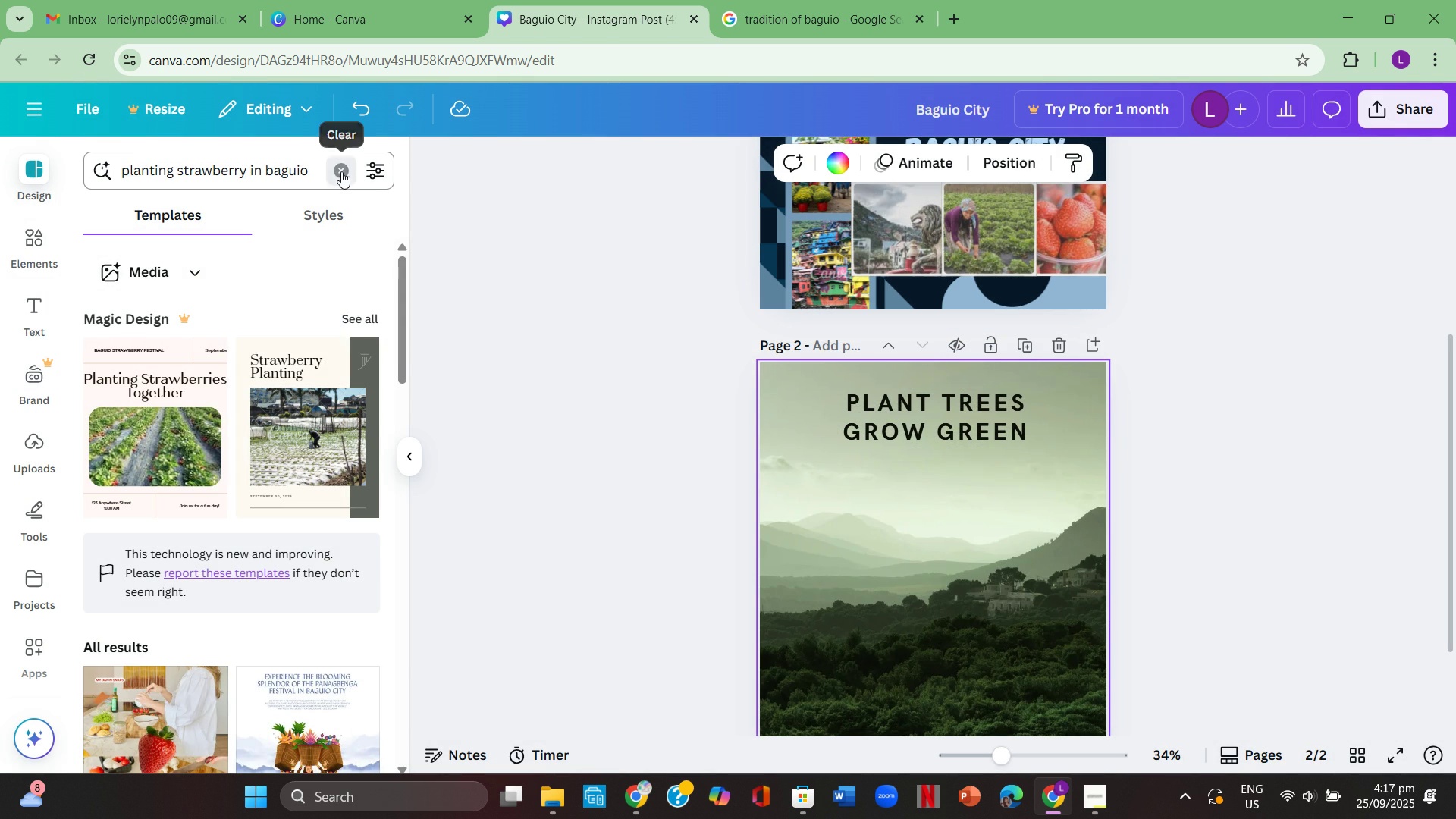 
left_click([341, 171])
 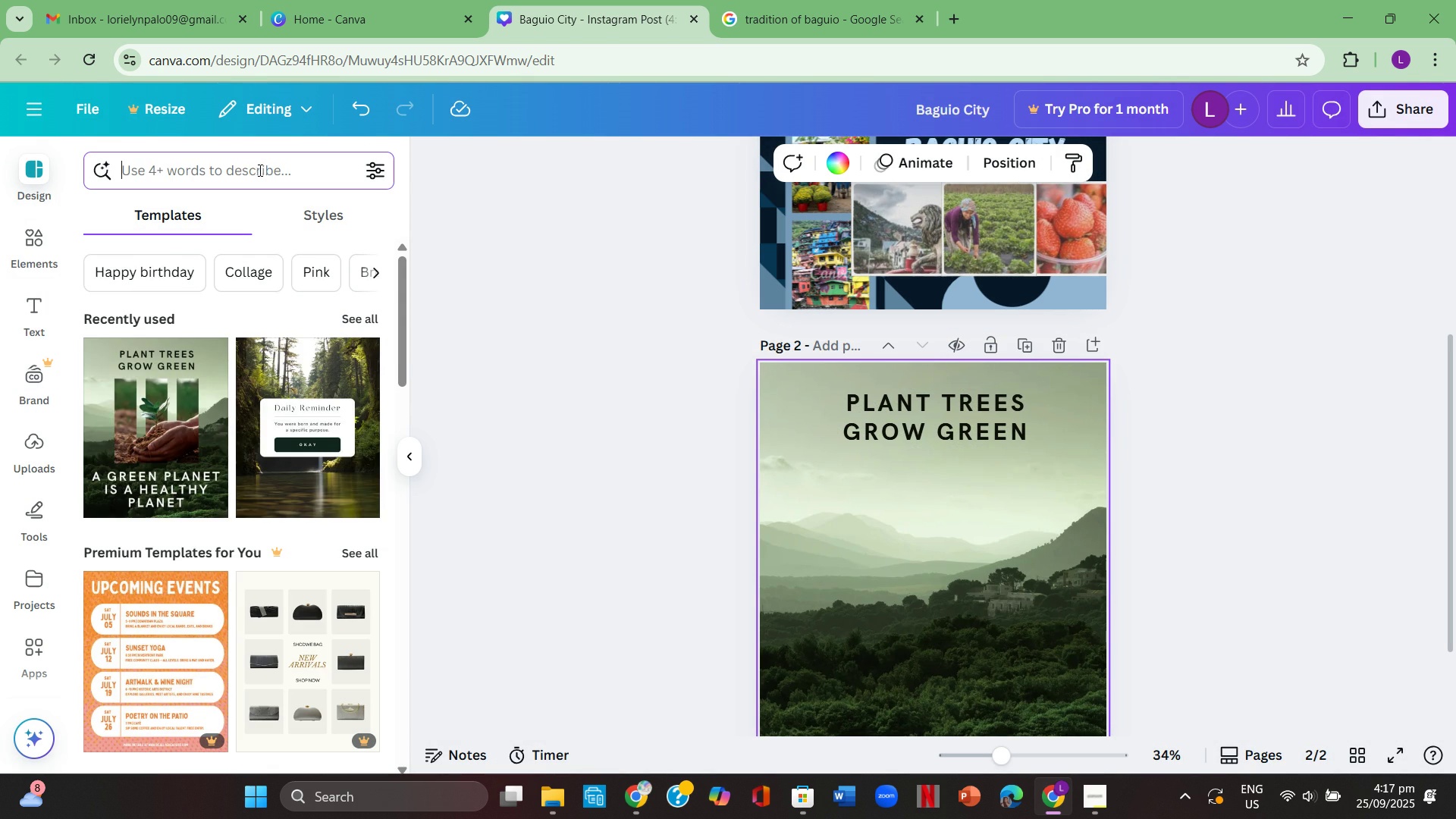 
left_click([259, 171])
 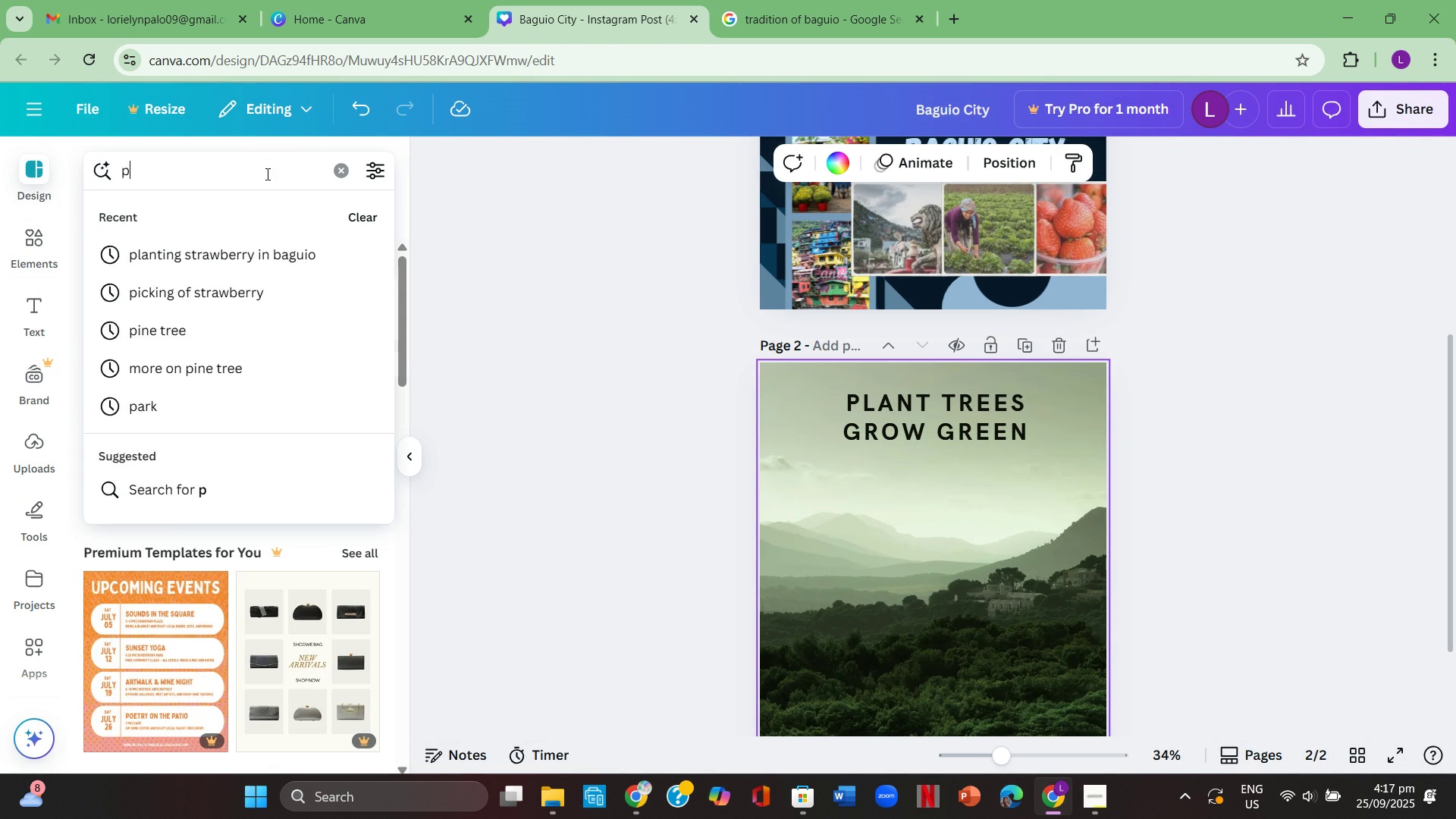 
type(planting strawberry)
 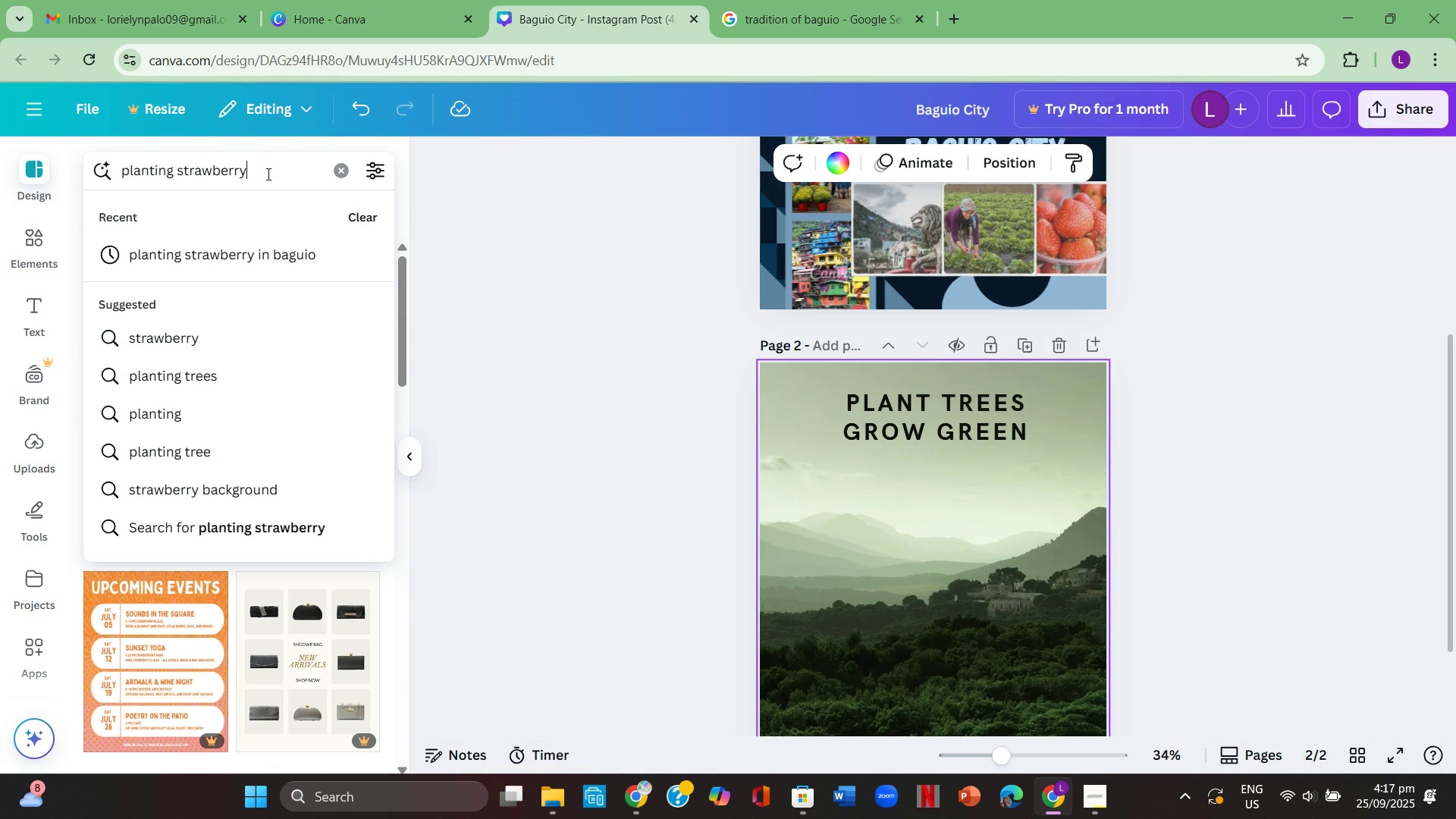 
key(Enter)
 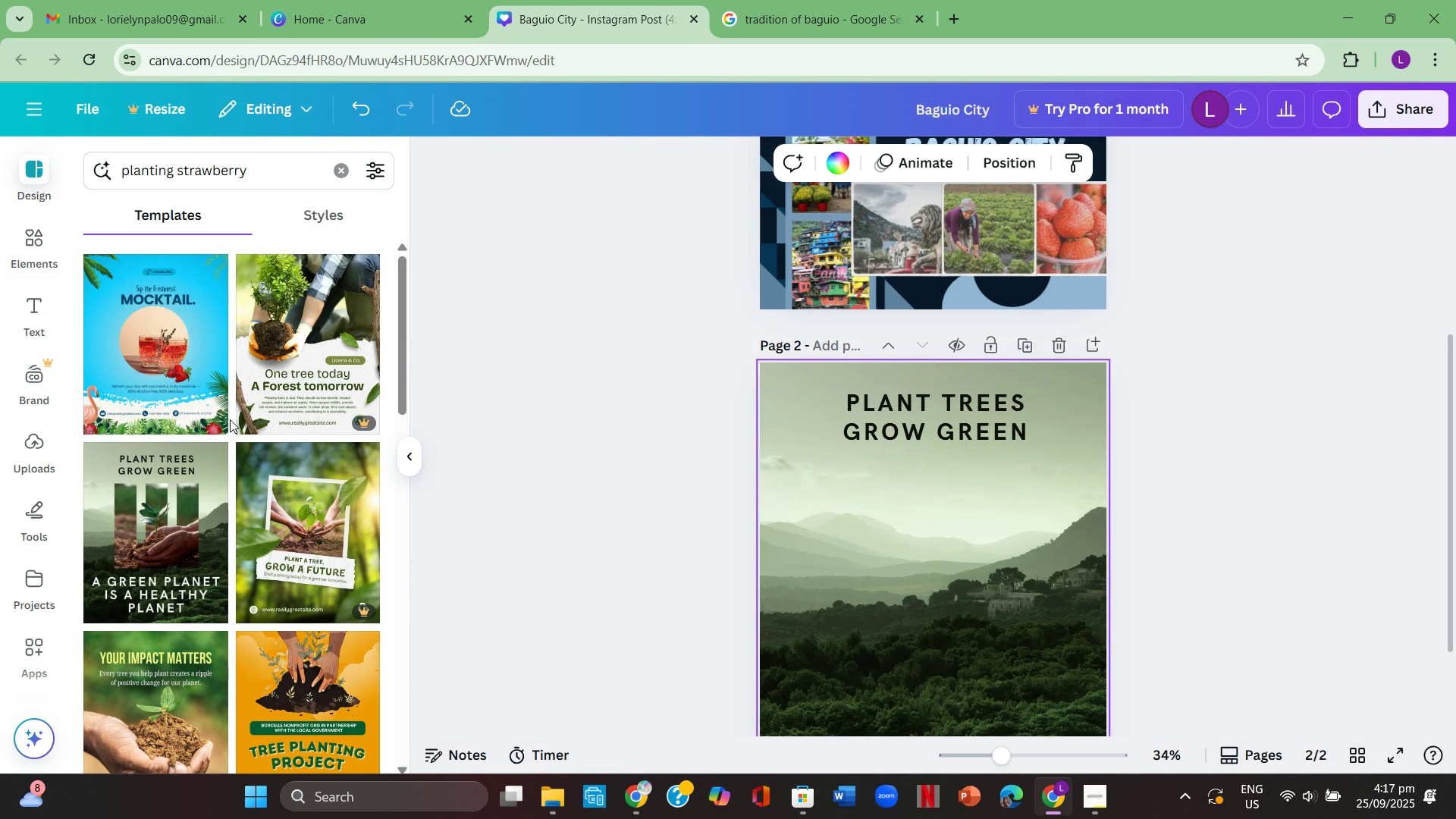 
scroll: coordinate [943, 469], scroll_direction: down, amount: 6.0
 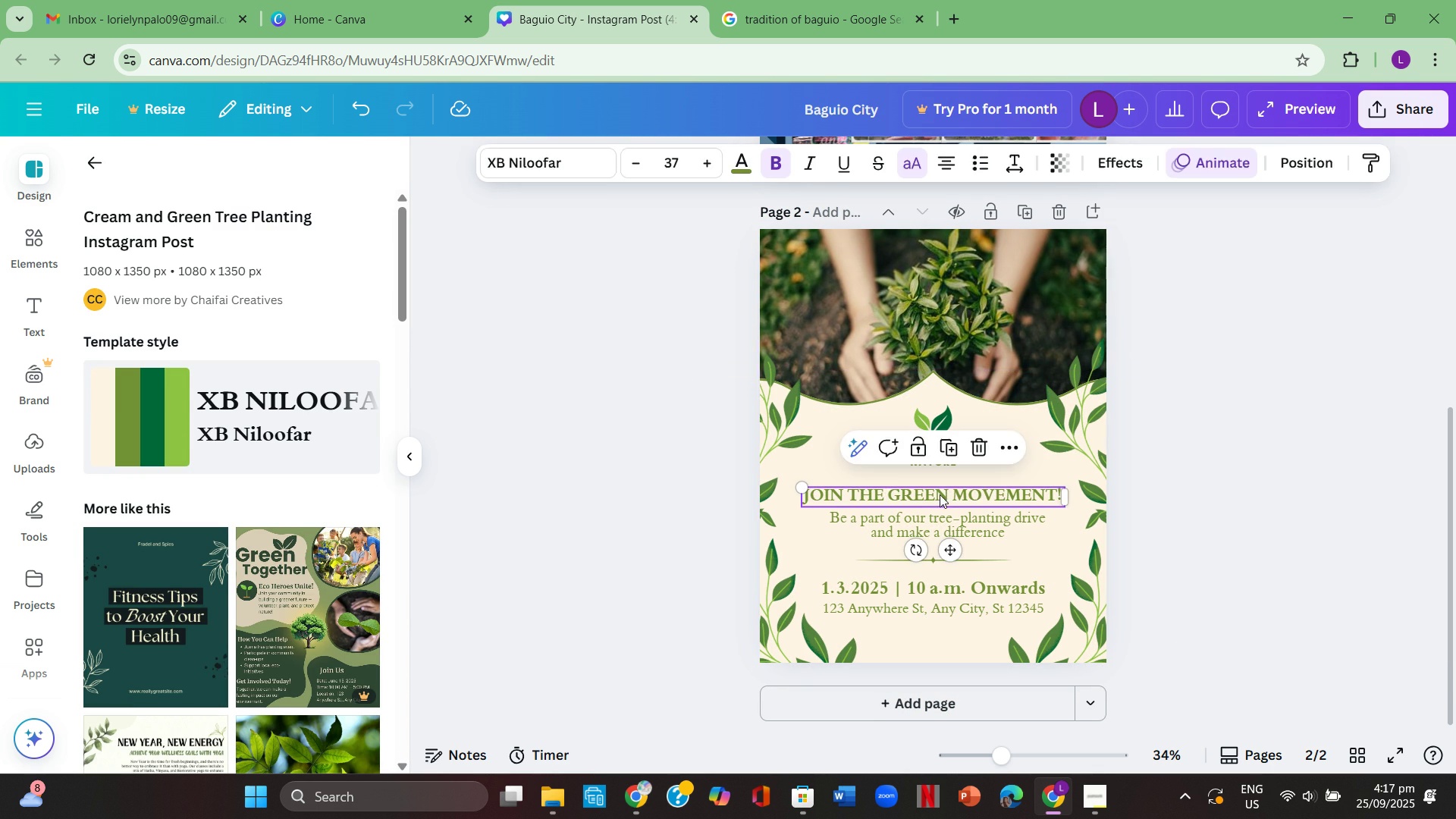 
left_click([912, 342])
 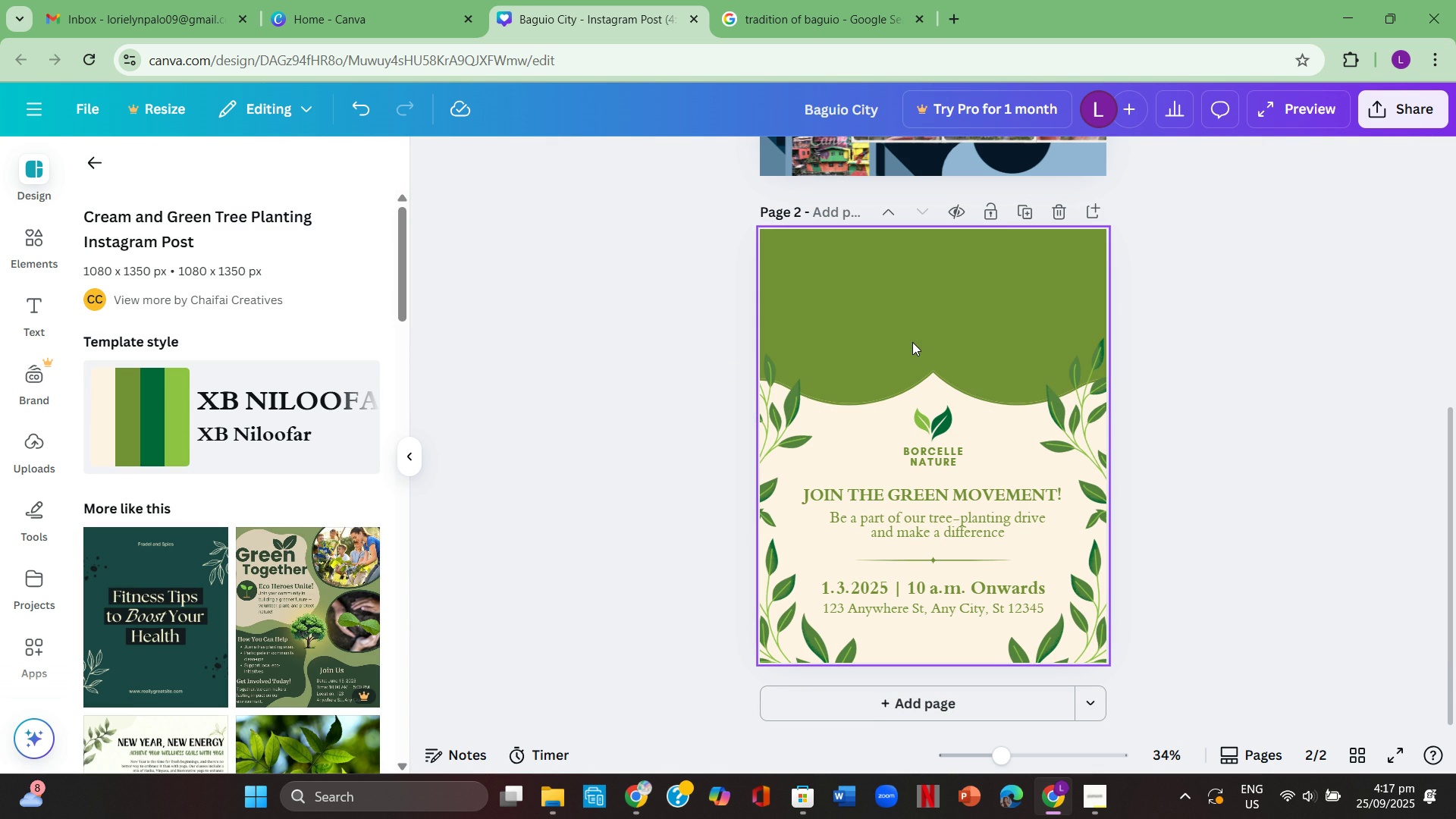 
key(Backspace)
 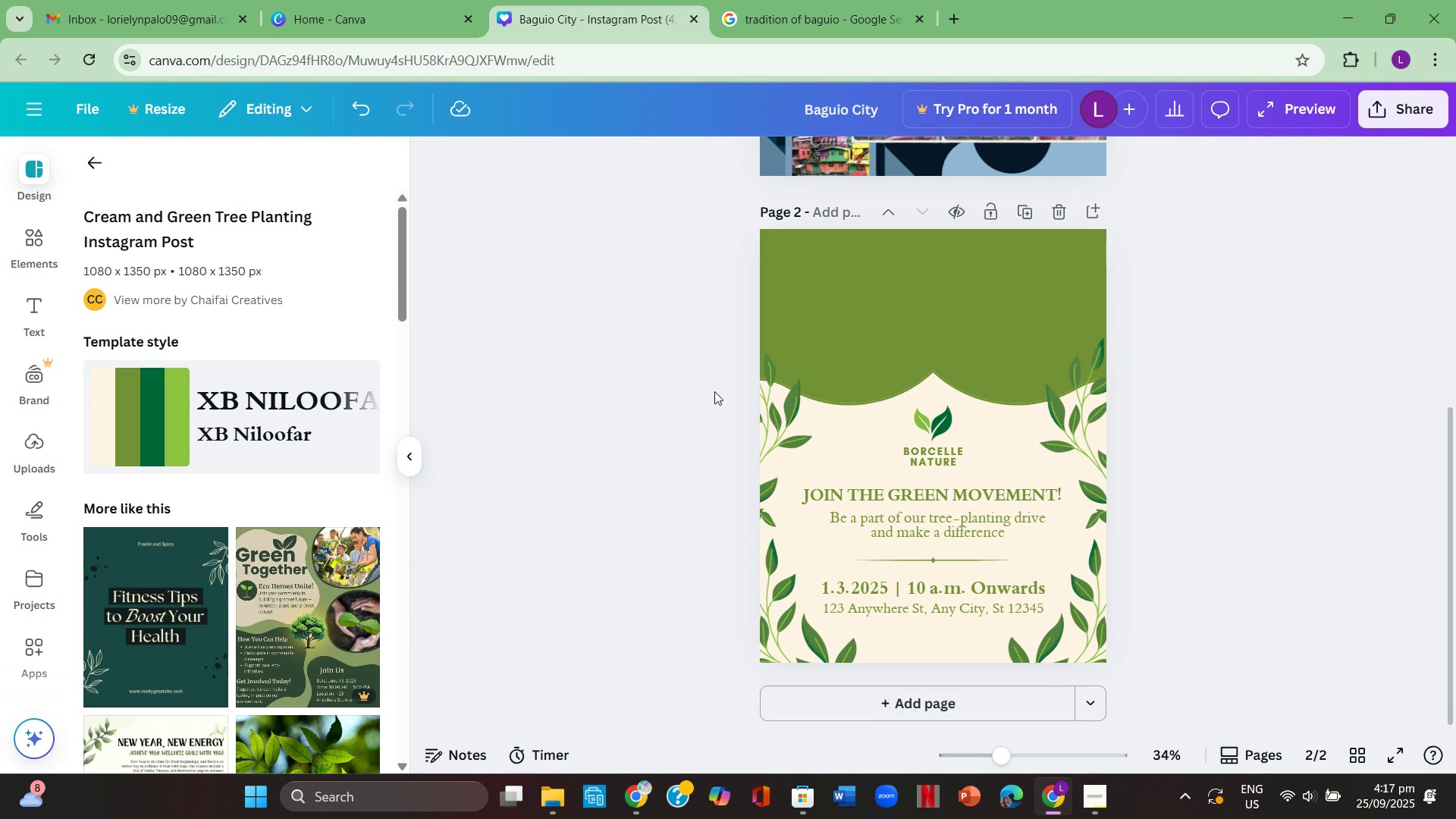 
scroll: coordinate [689, 375], scroll_direction: none, amount: 0.0
 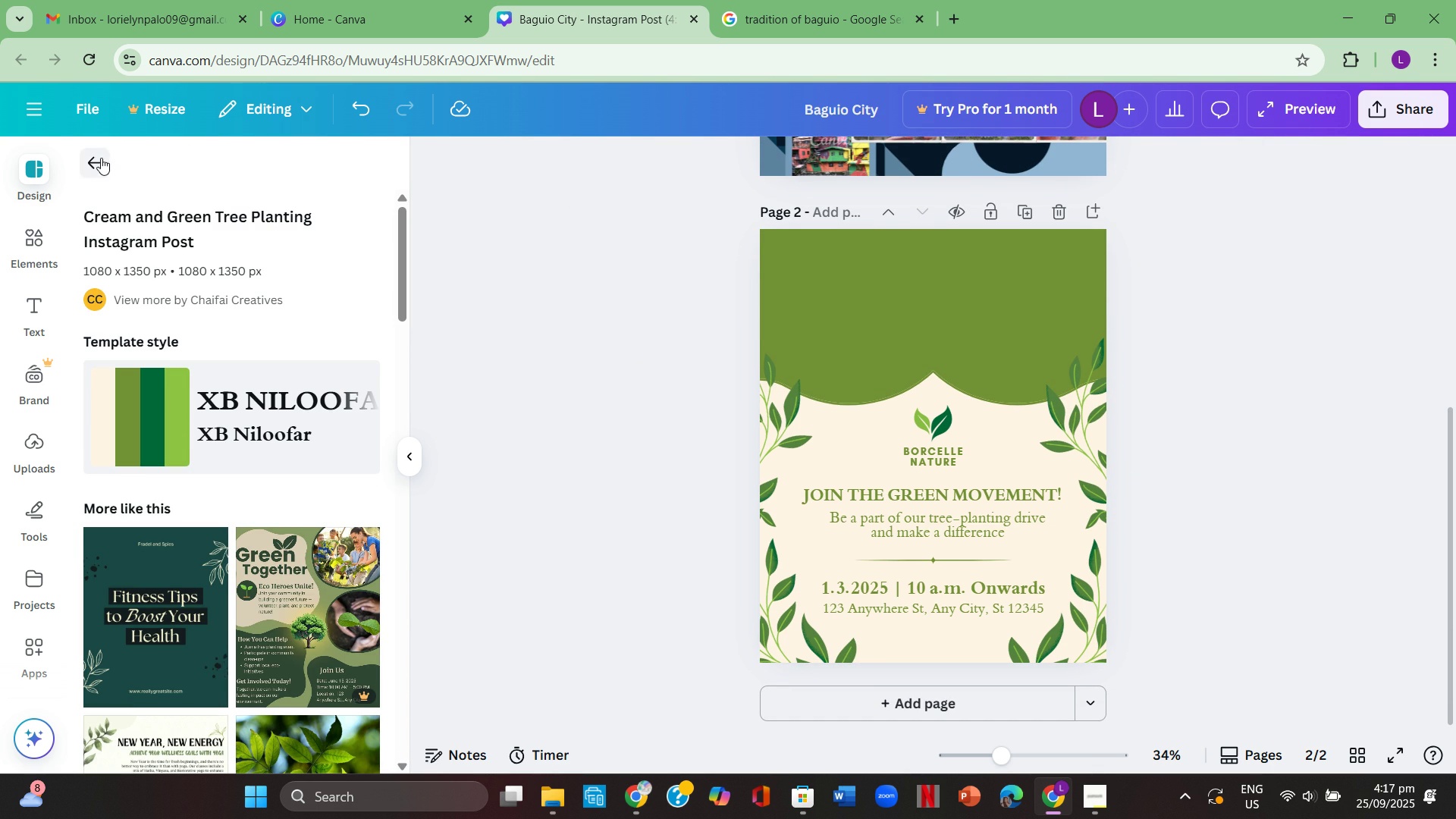 
left_click([37, 243])
 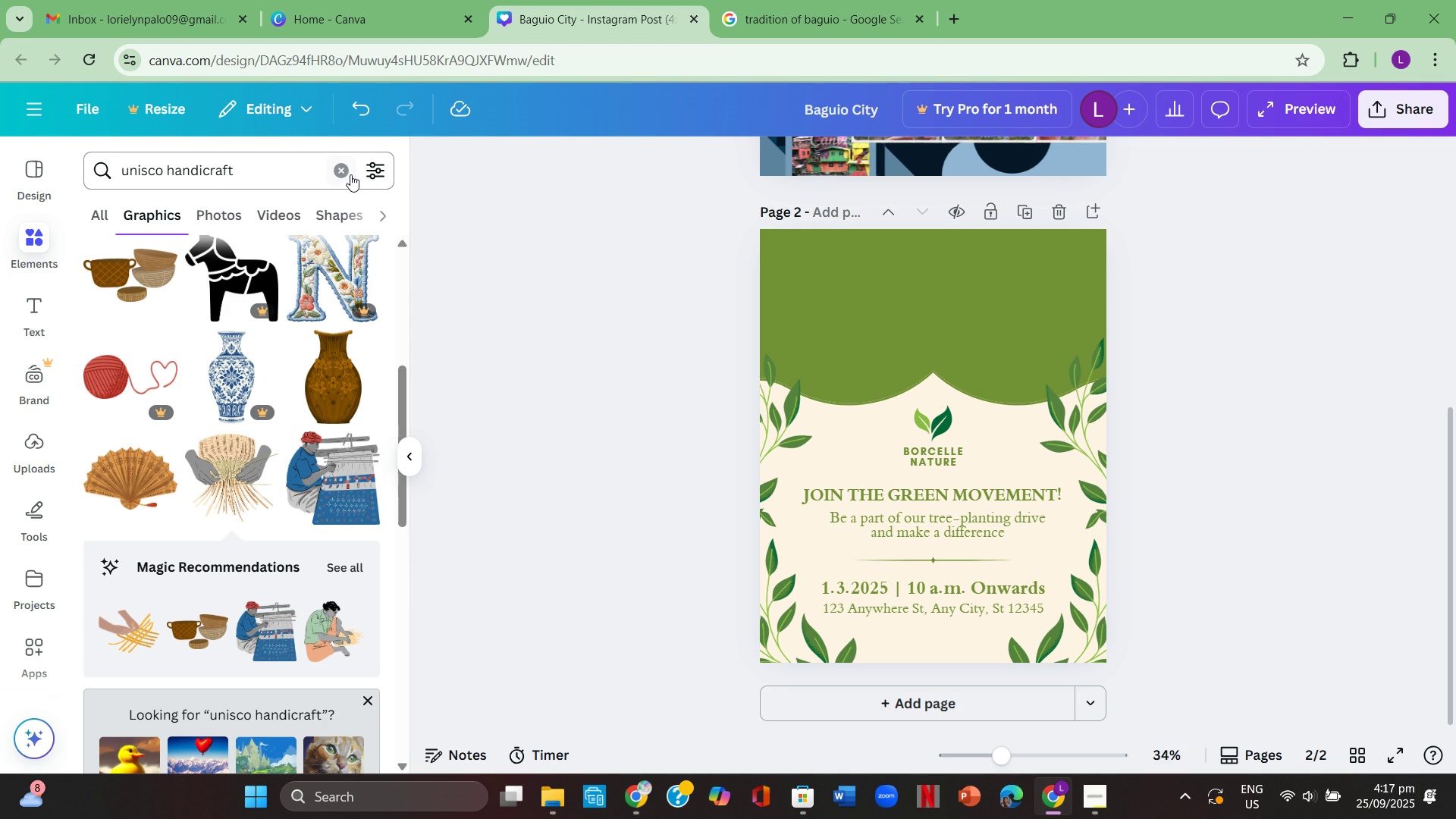 
double_click([303, 169])
 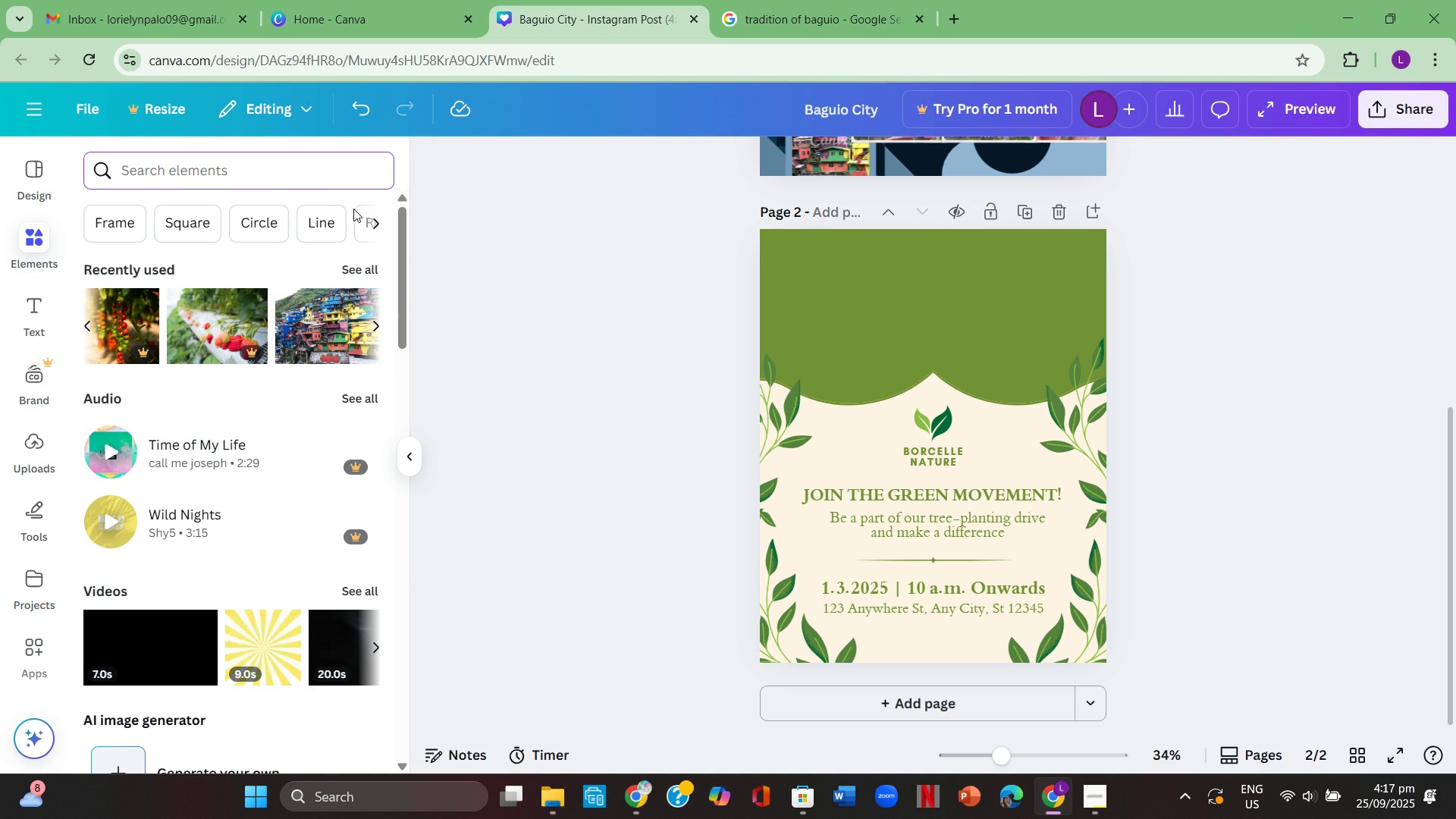 
mouse_move([364, 228])
 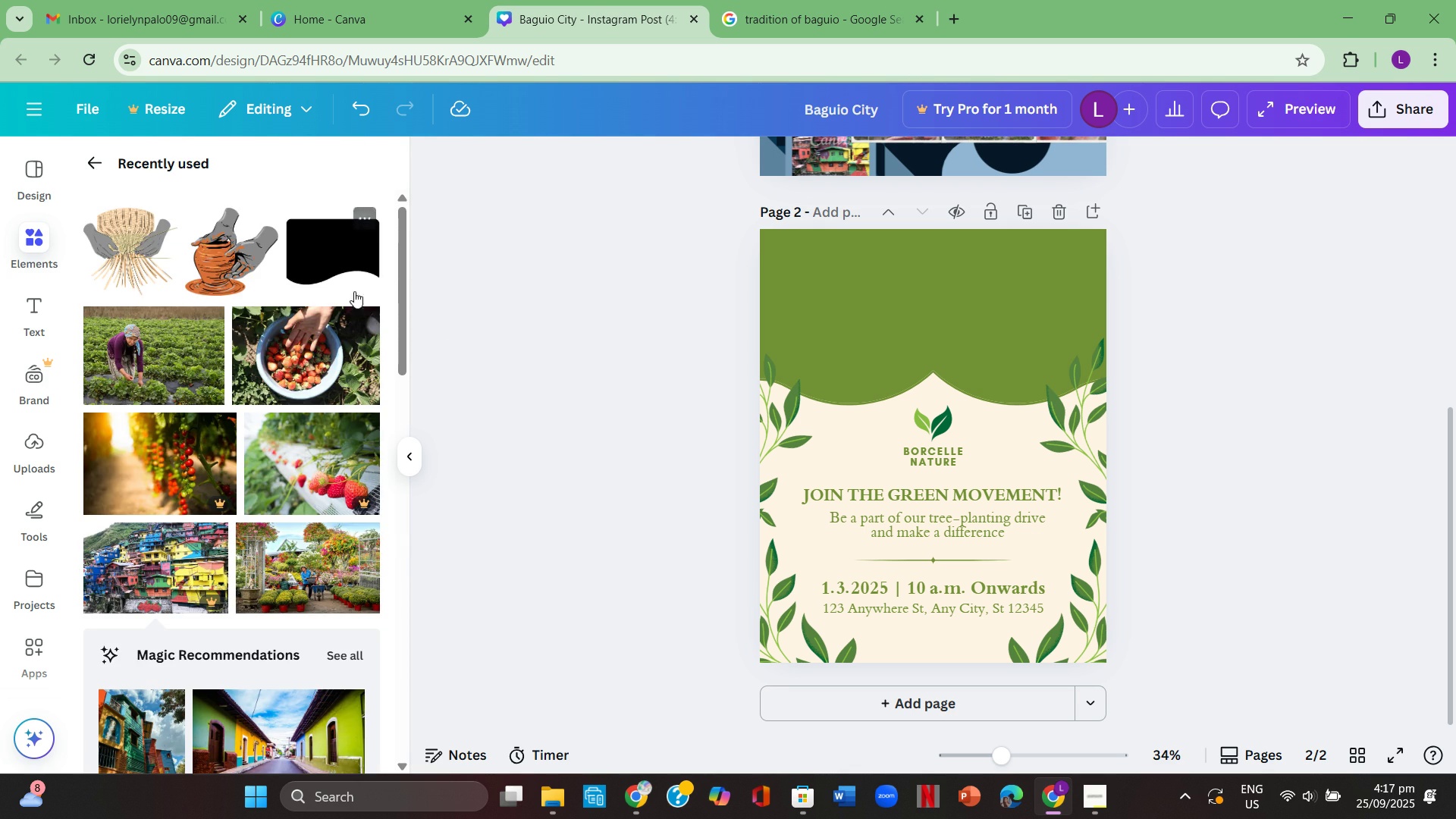 
scroll: coordinate [303, 391], scroll_direction: down, amount: 3.0
 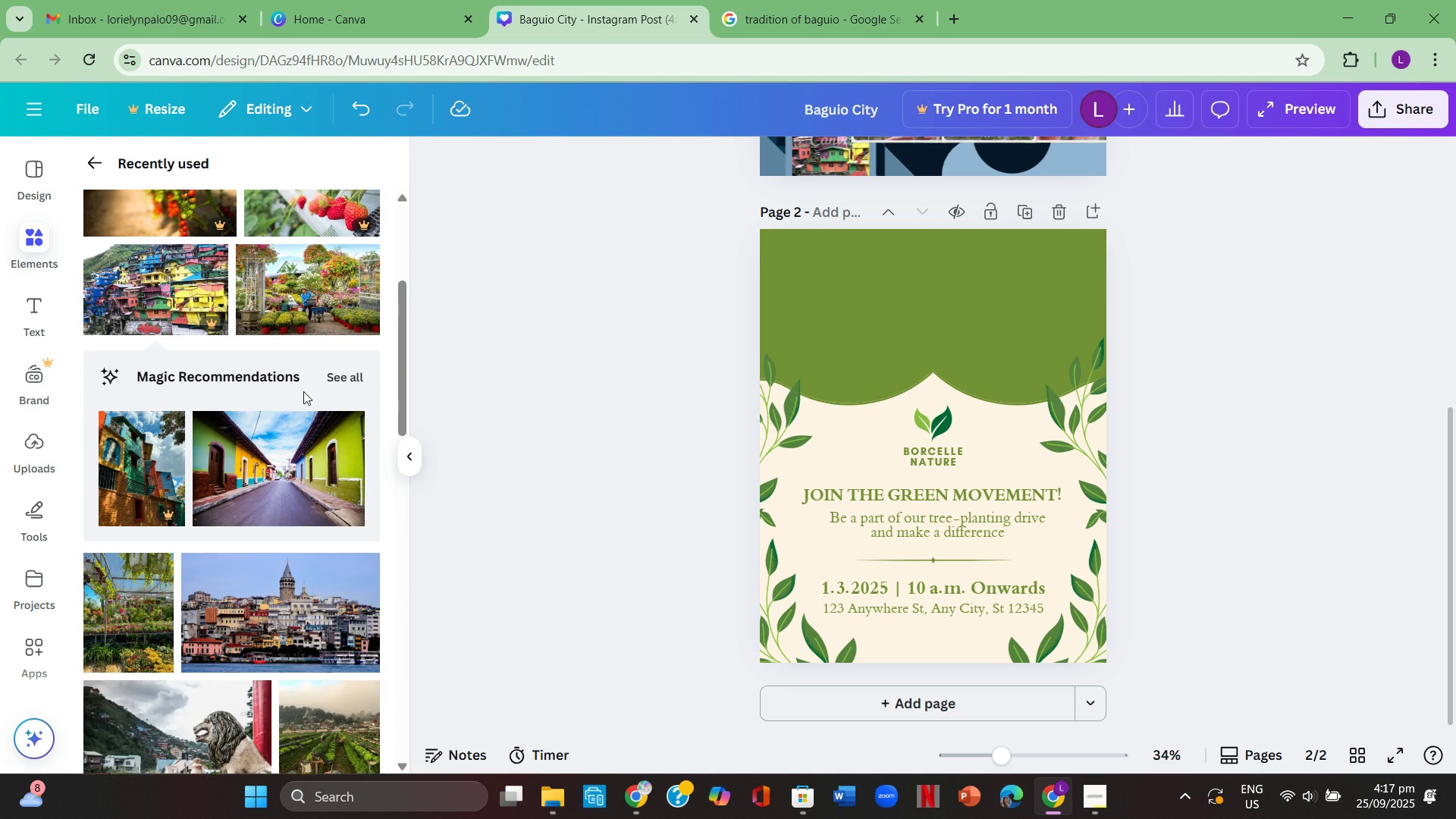 
scroll: coordinate [303, 391], scroll_direction: up, amount: 1.0
 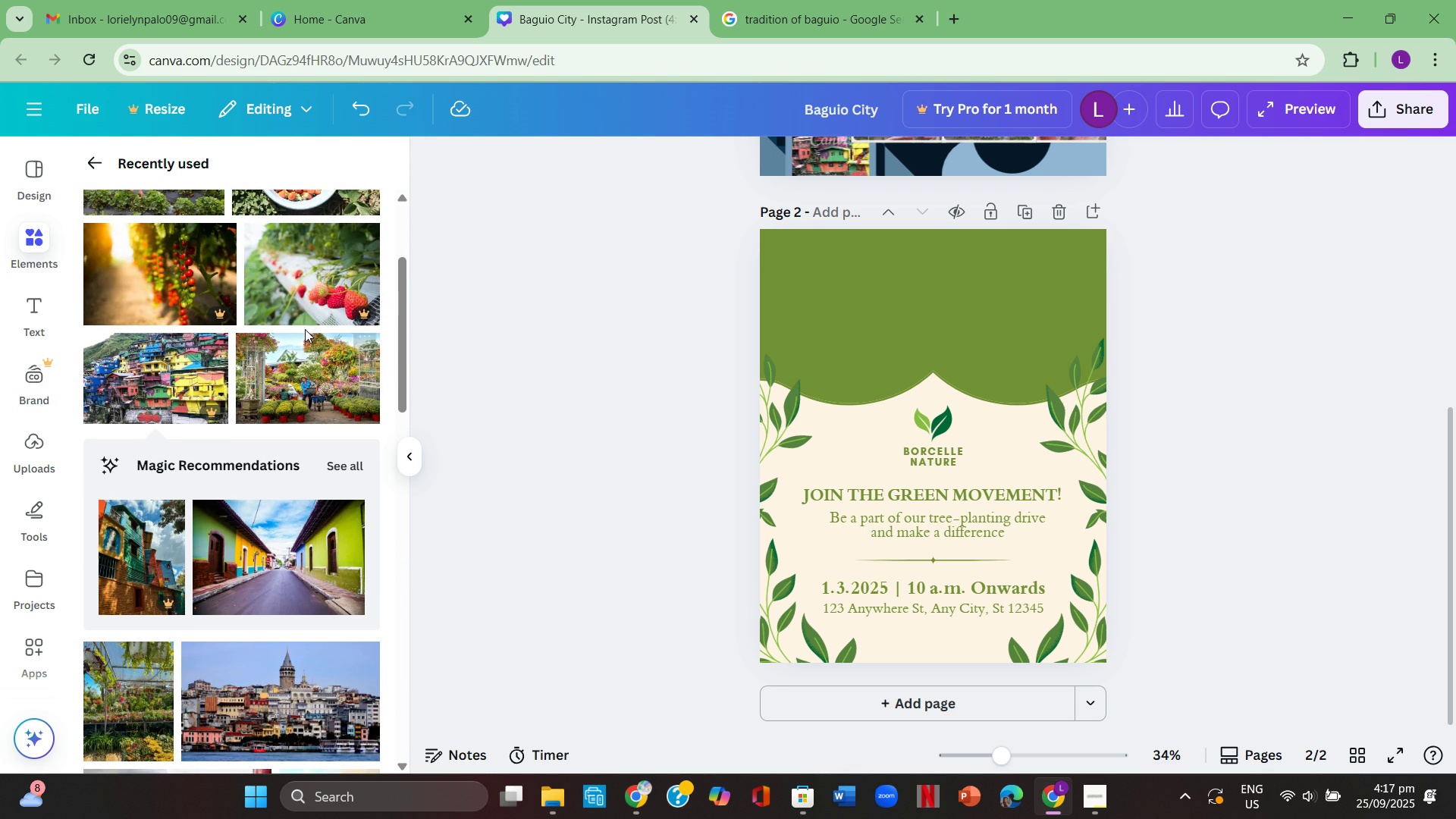 
scroll: coordinate [246, 434], scroll_direction: down, amount: 5.0
 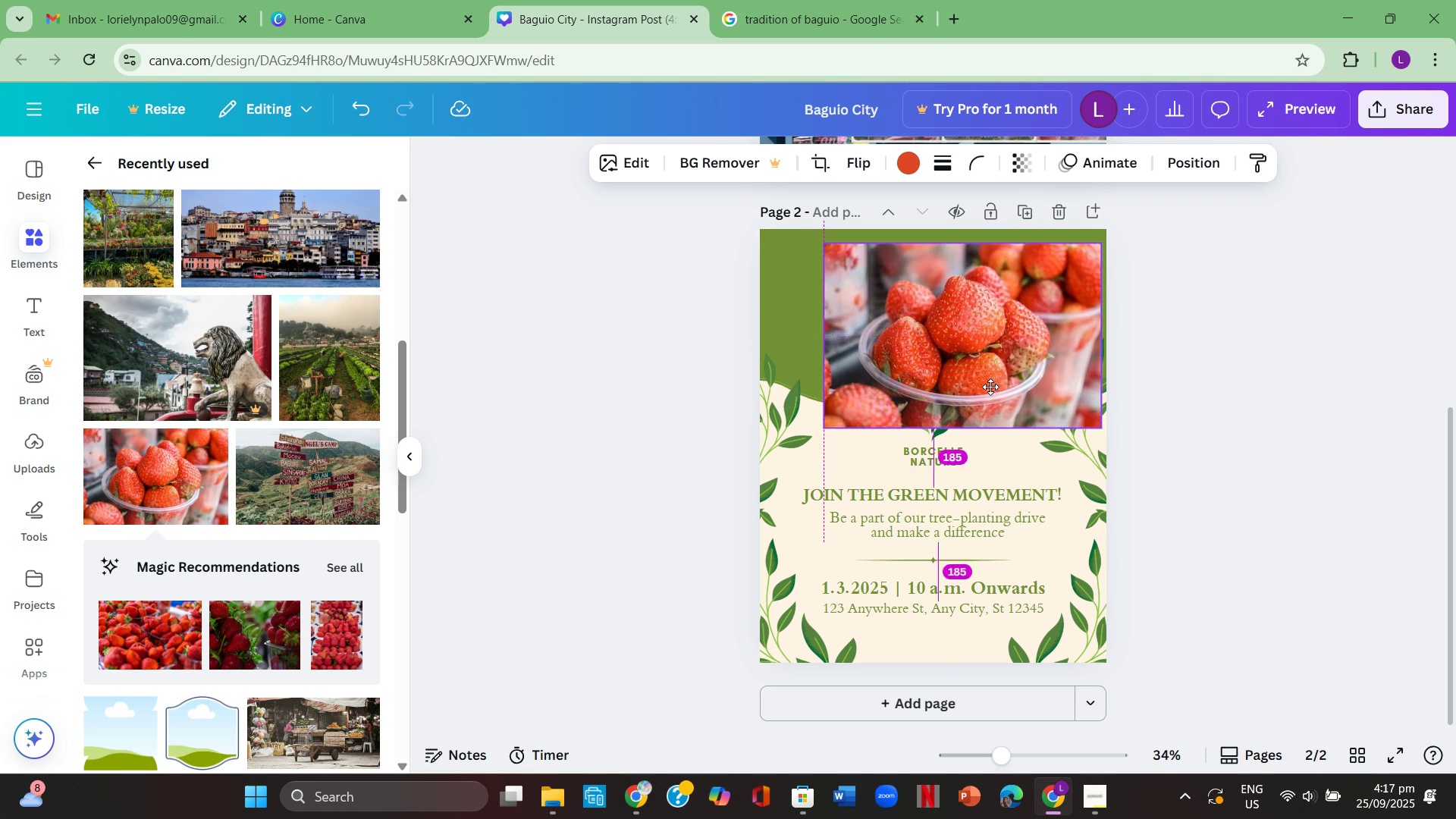 
wait(6.29)
 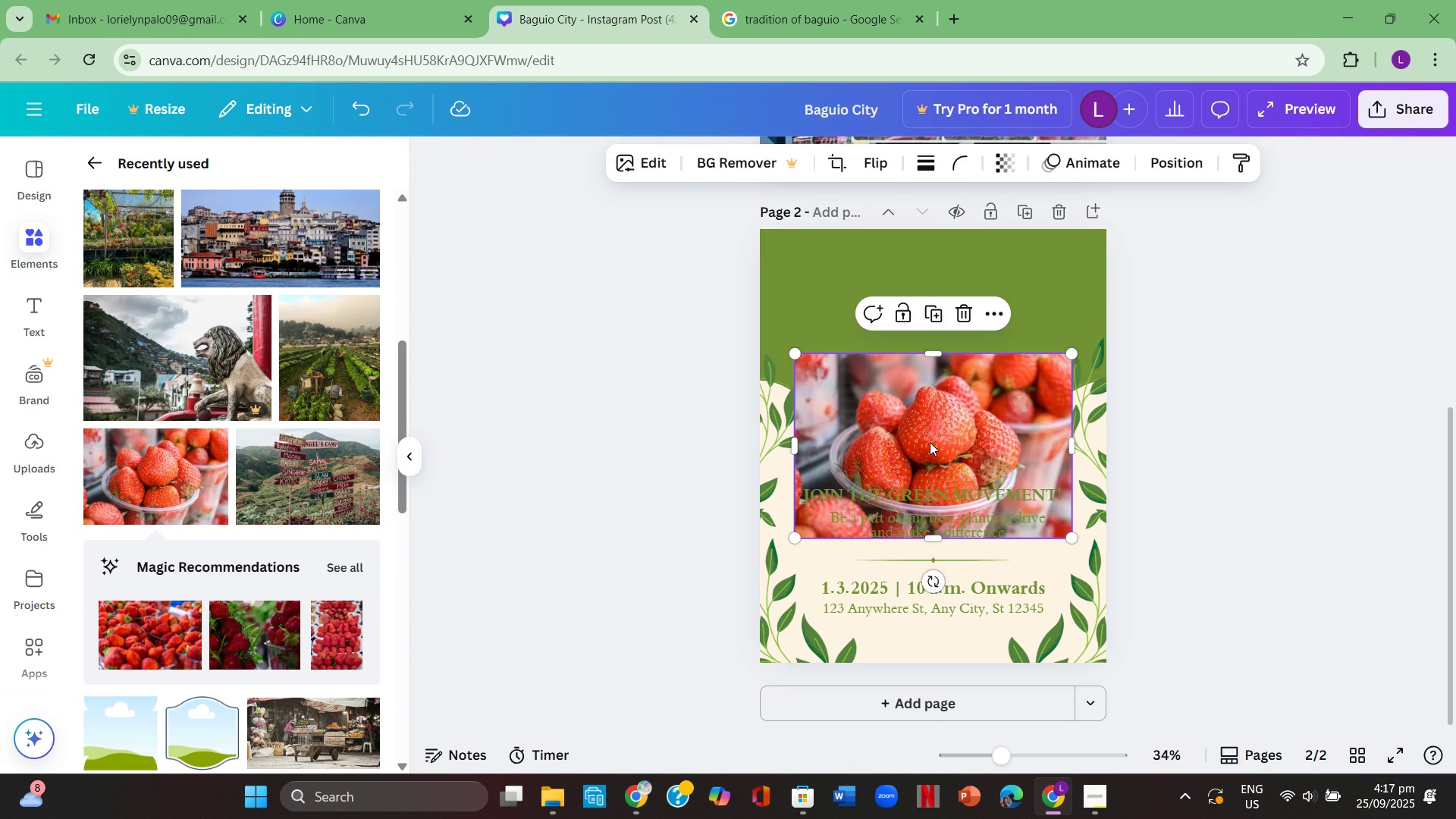 
left_click([921, 344])
 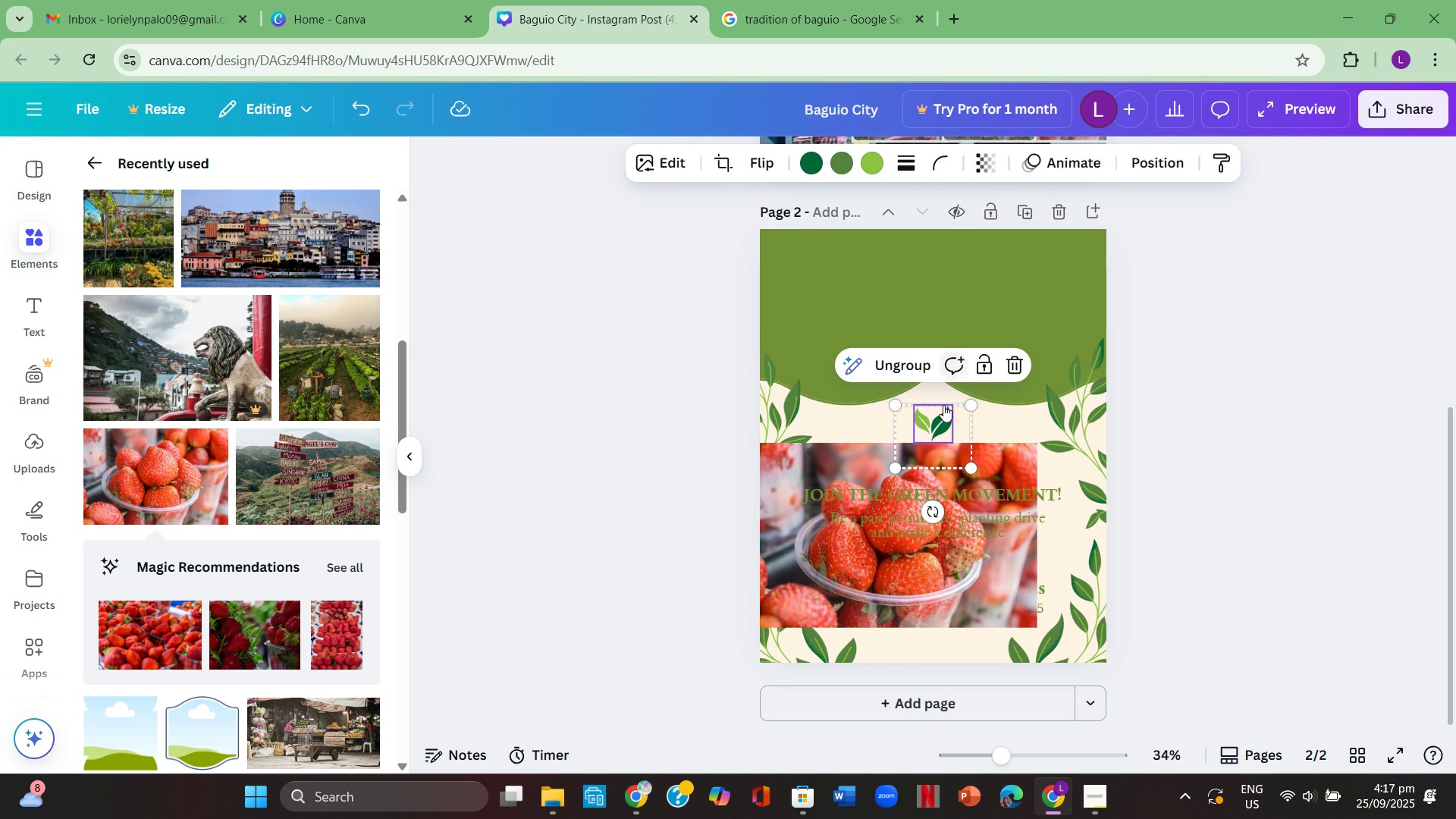 
left_click([943, 405])
 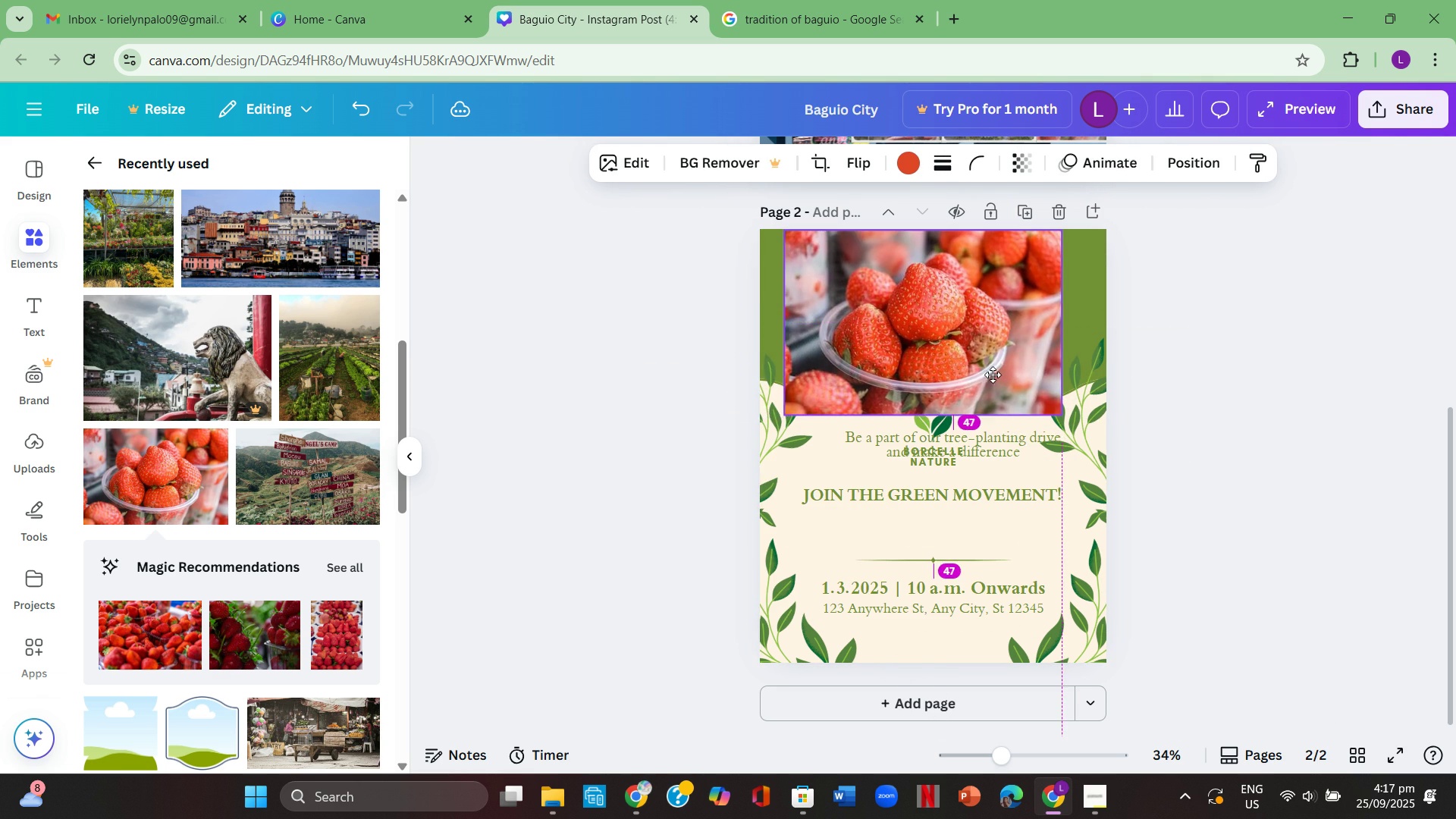 
wait(5.75)
 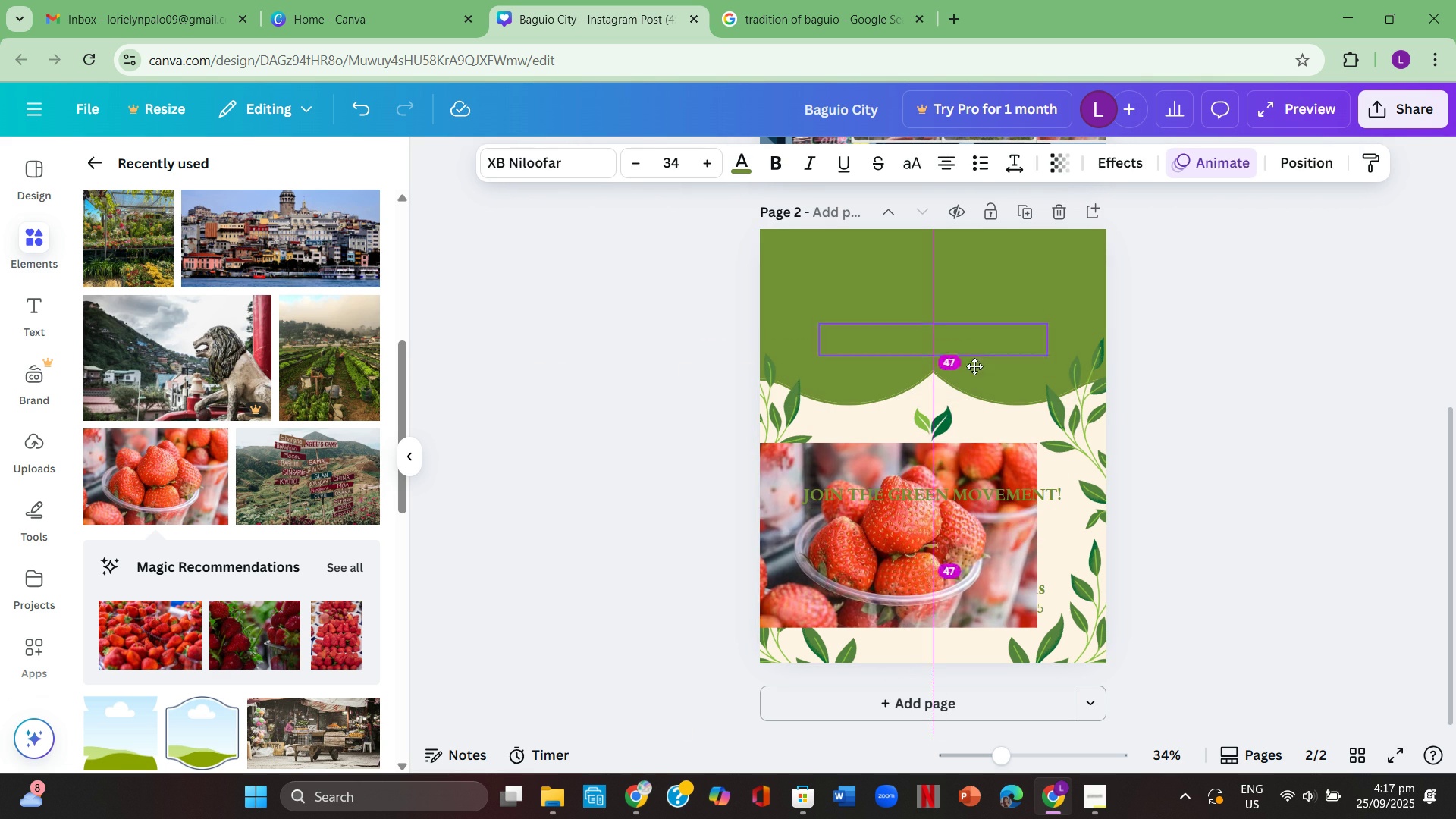 
left_click([1059, 348])
 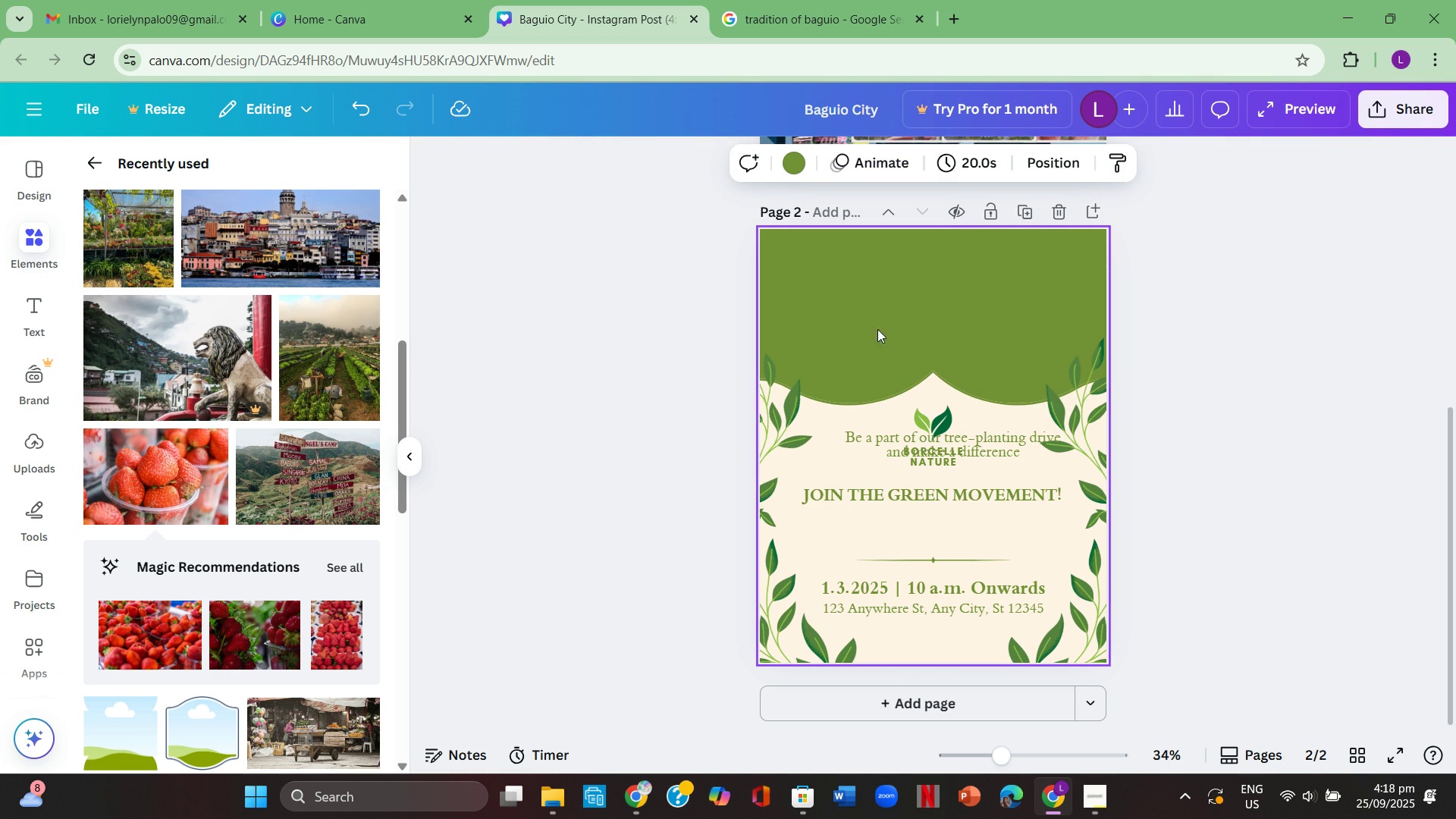 
double_click([877, 329])
 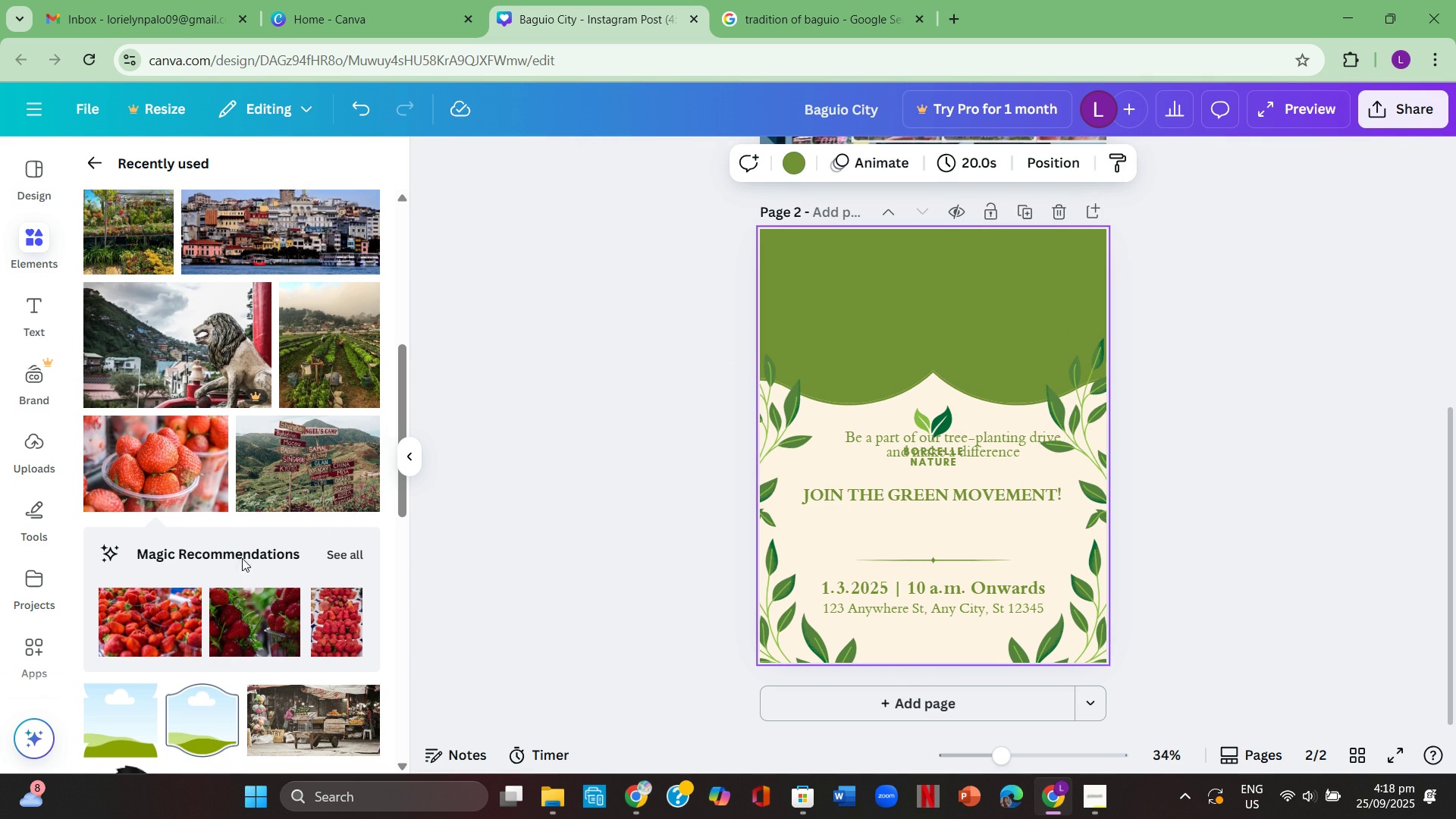 
scroll: coordinate [243, 558], scroll_direction: down, amount: 2.0
 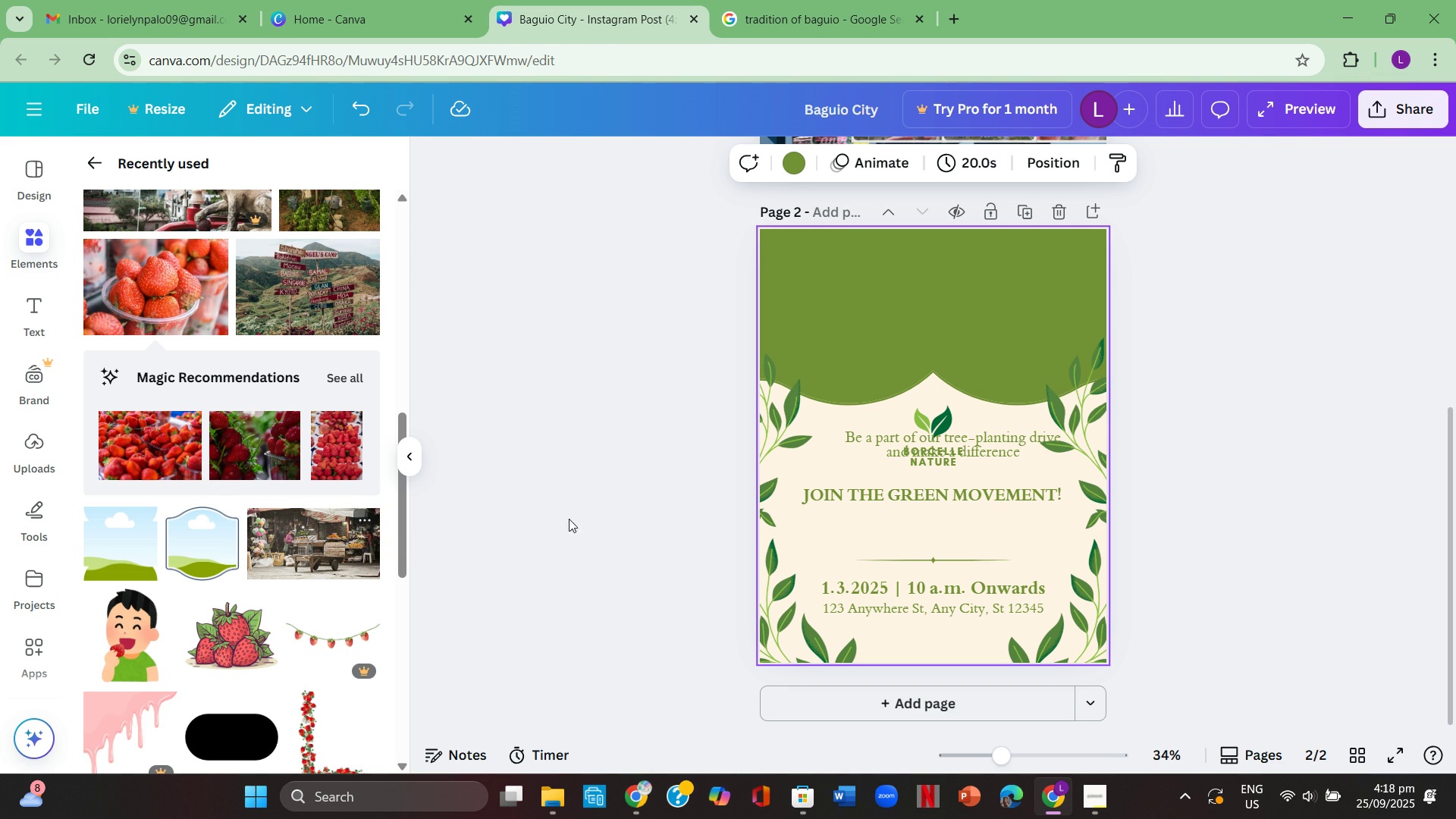 
scroll: coordinate [839, 422], scroll_direction: up, amount: 2.0
 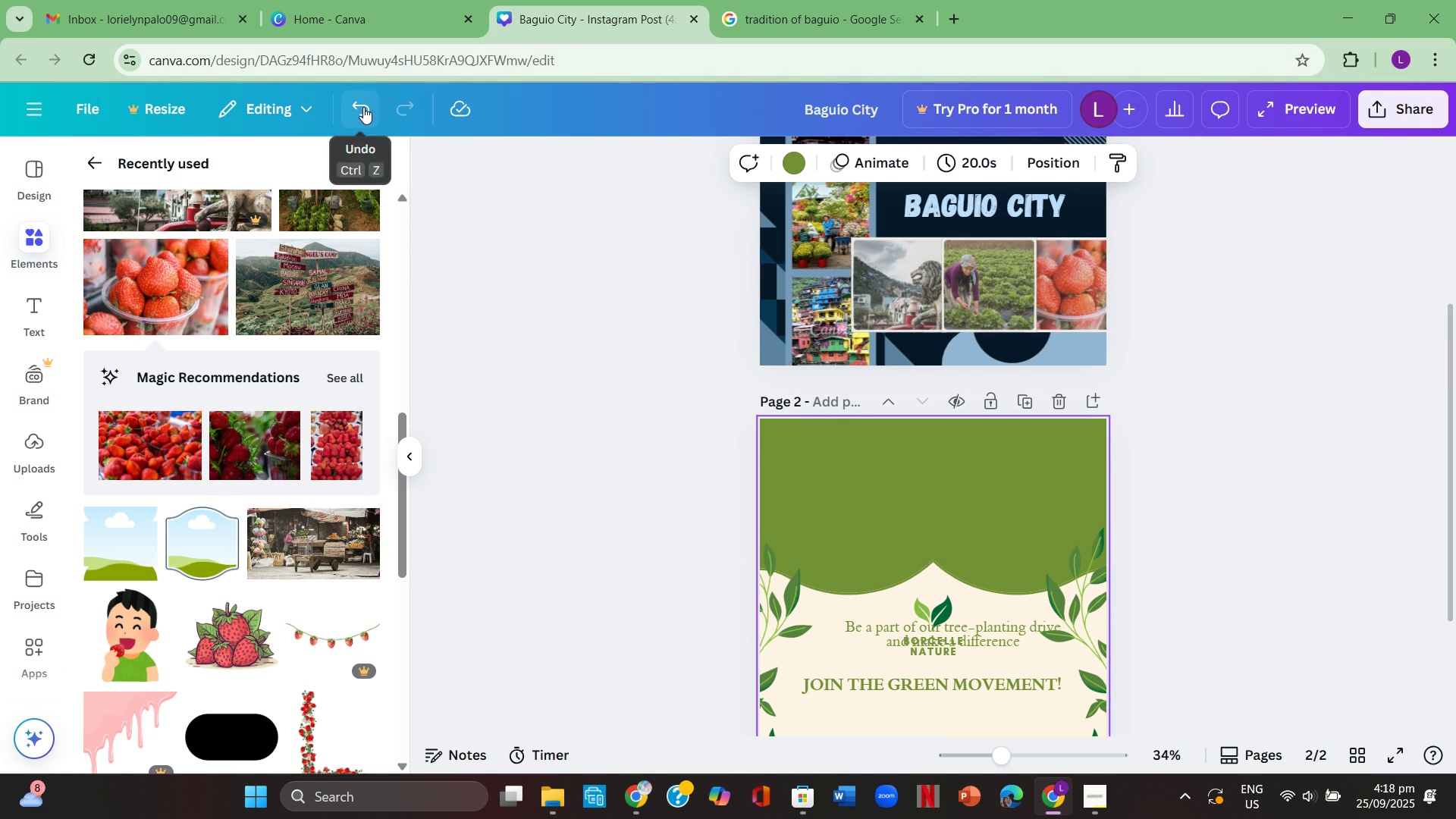 
left_click([363, 107])
 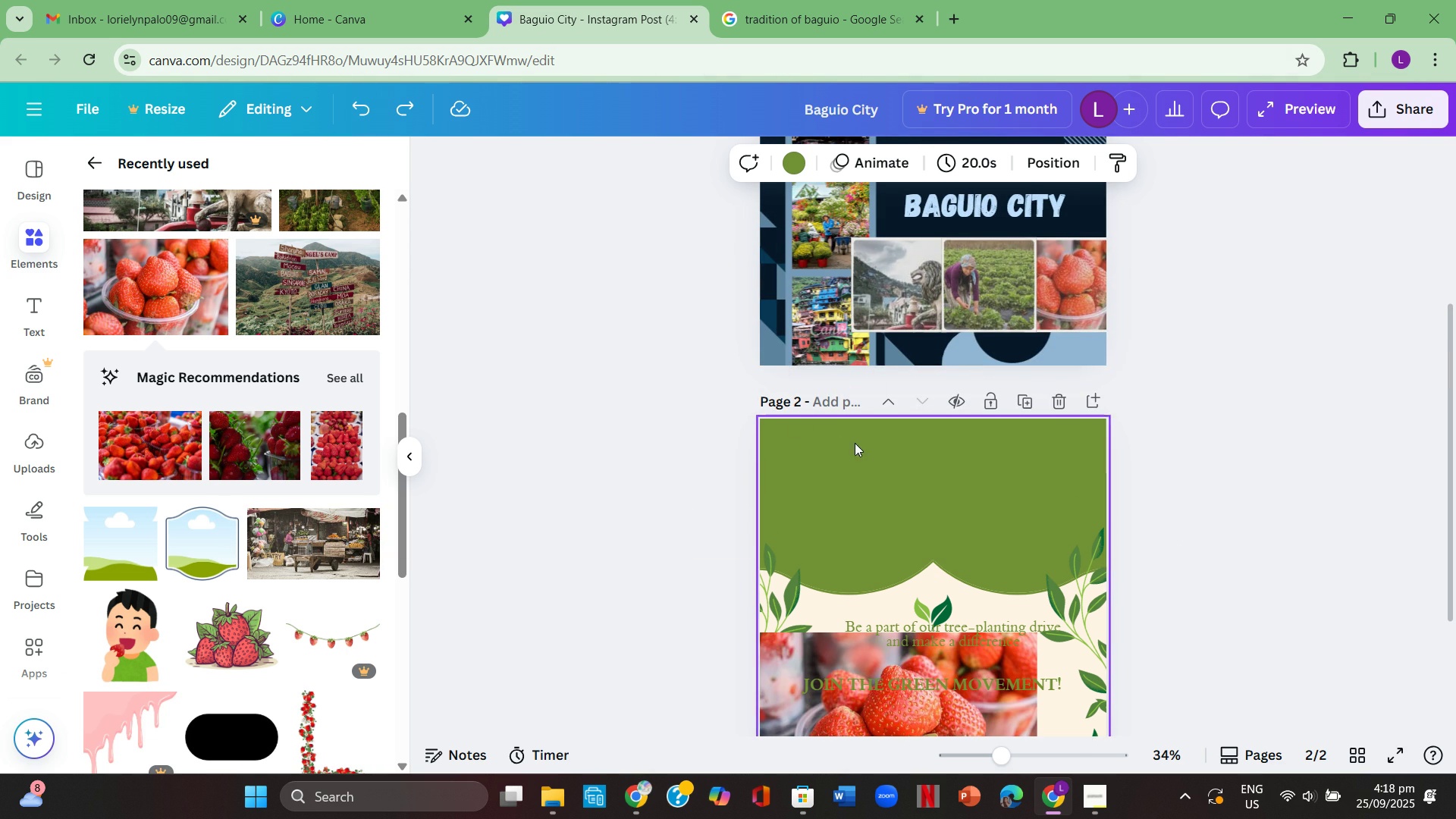 
scroll: coordinate [862, 444], scroll_direction: down, amount: 4.0
 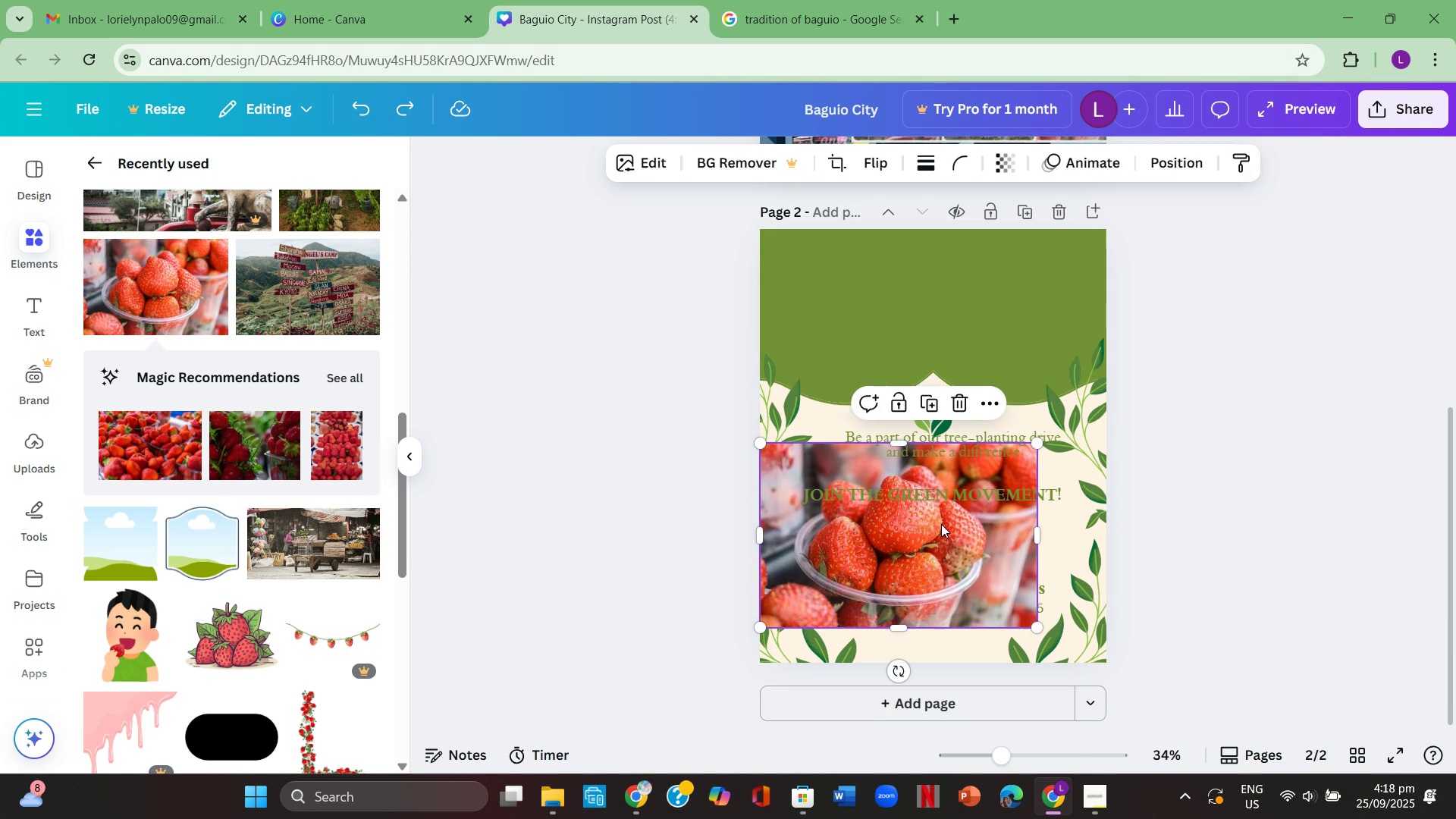 
left_click([941, 524])
 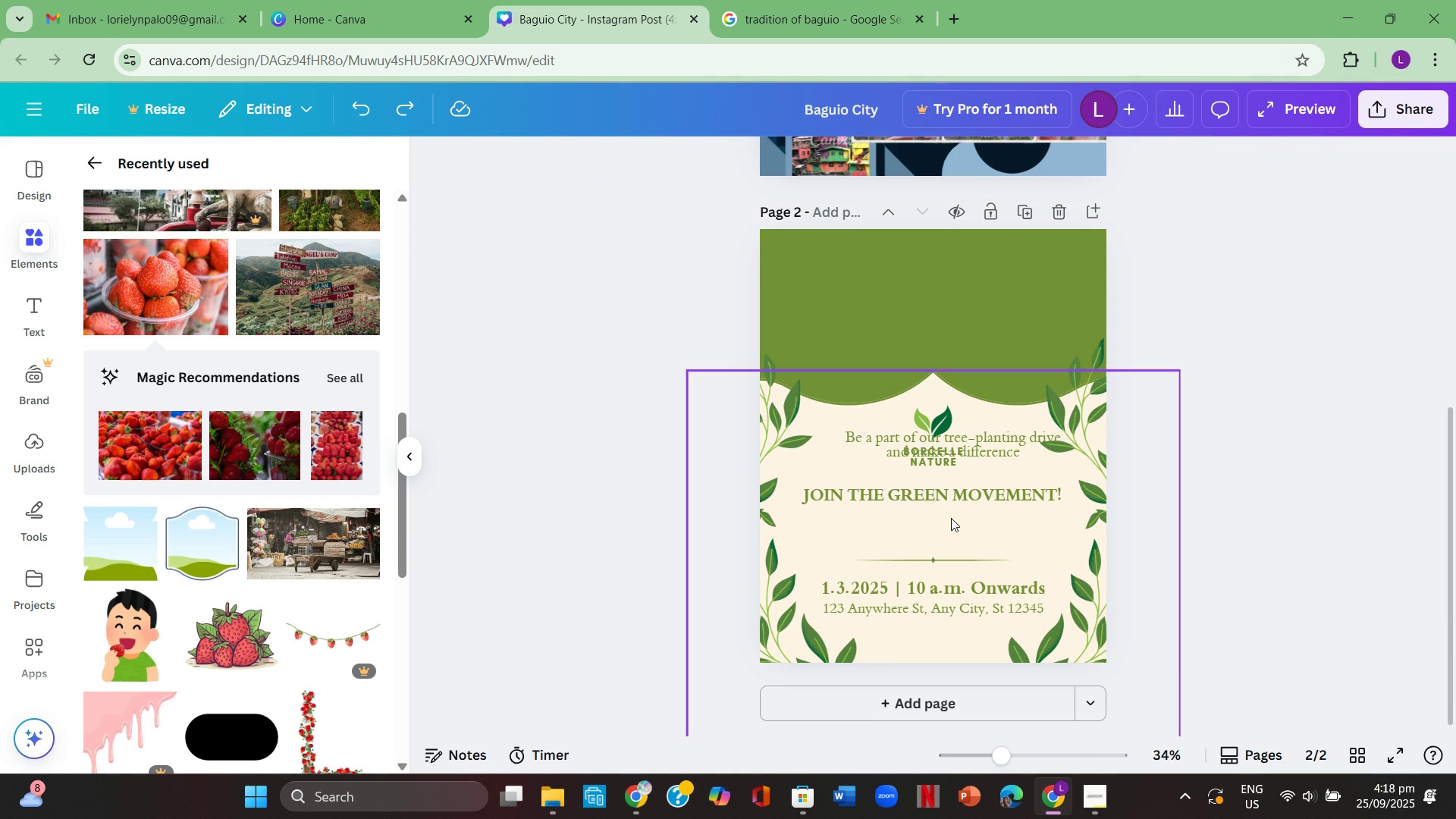 
key(Backspace)
 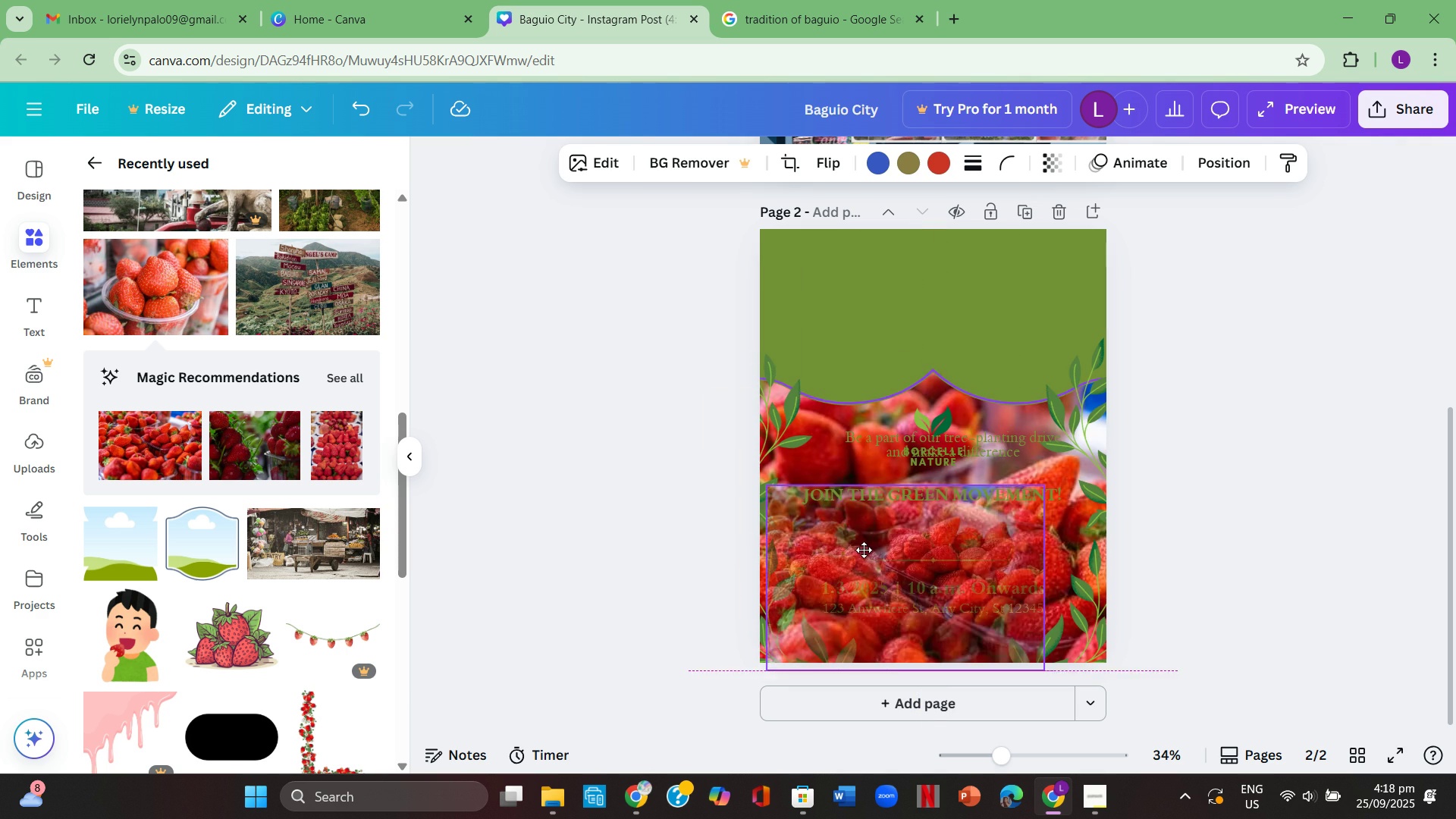 
wait(7.43)
 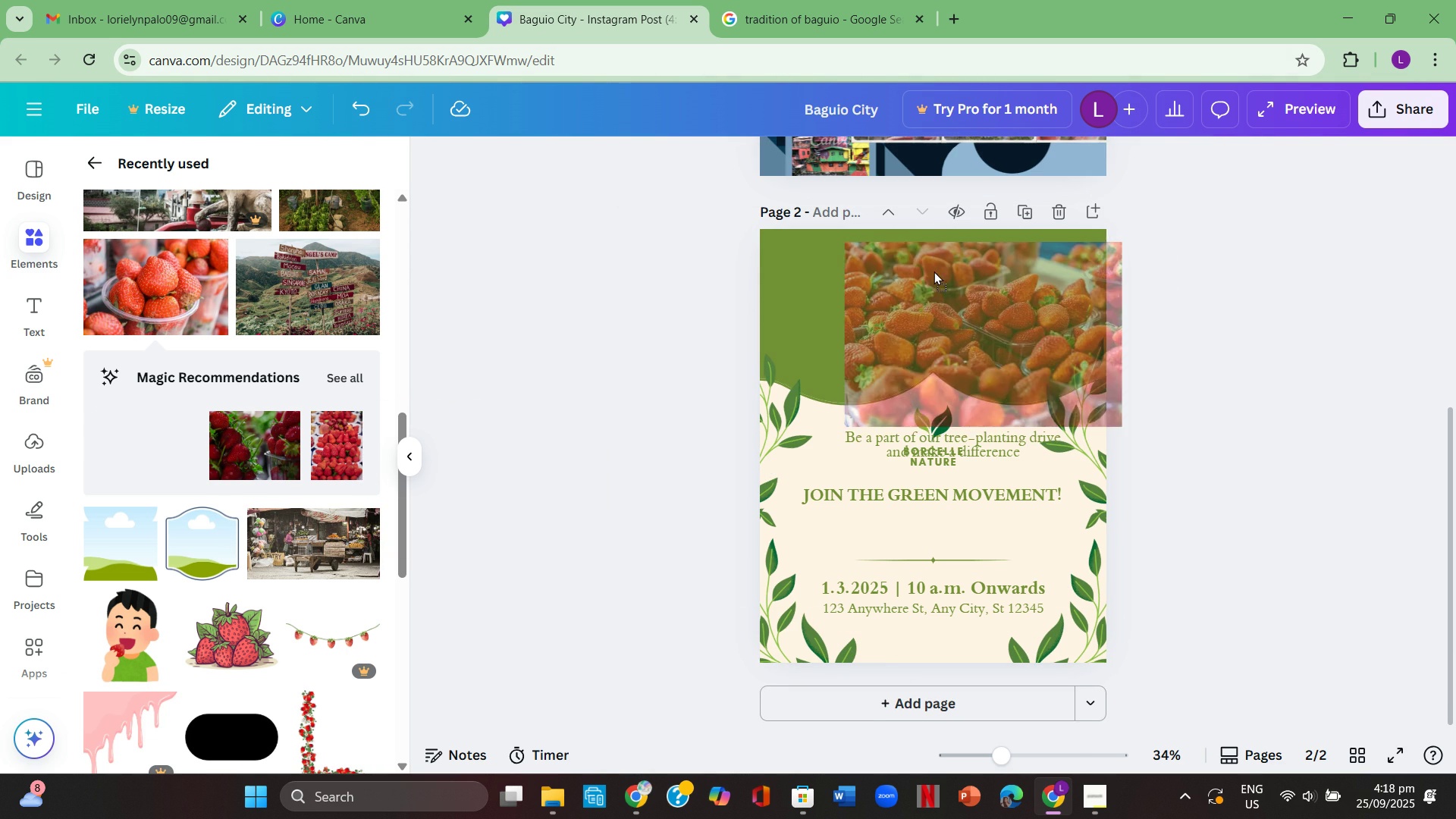 
left_click([1206, 407])
 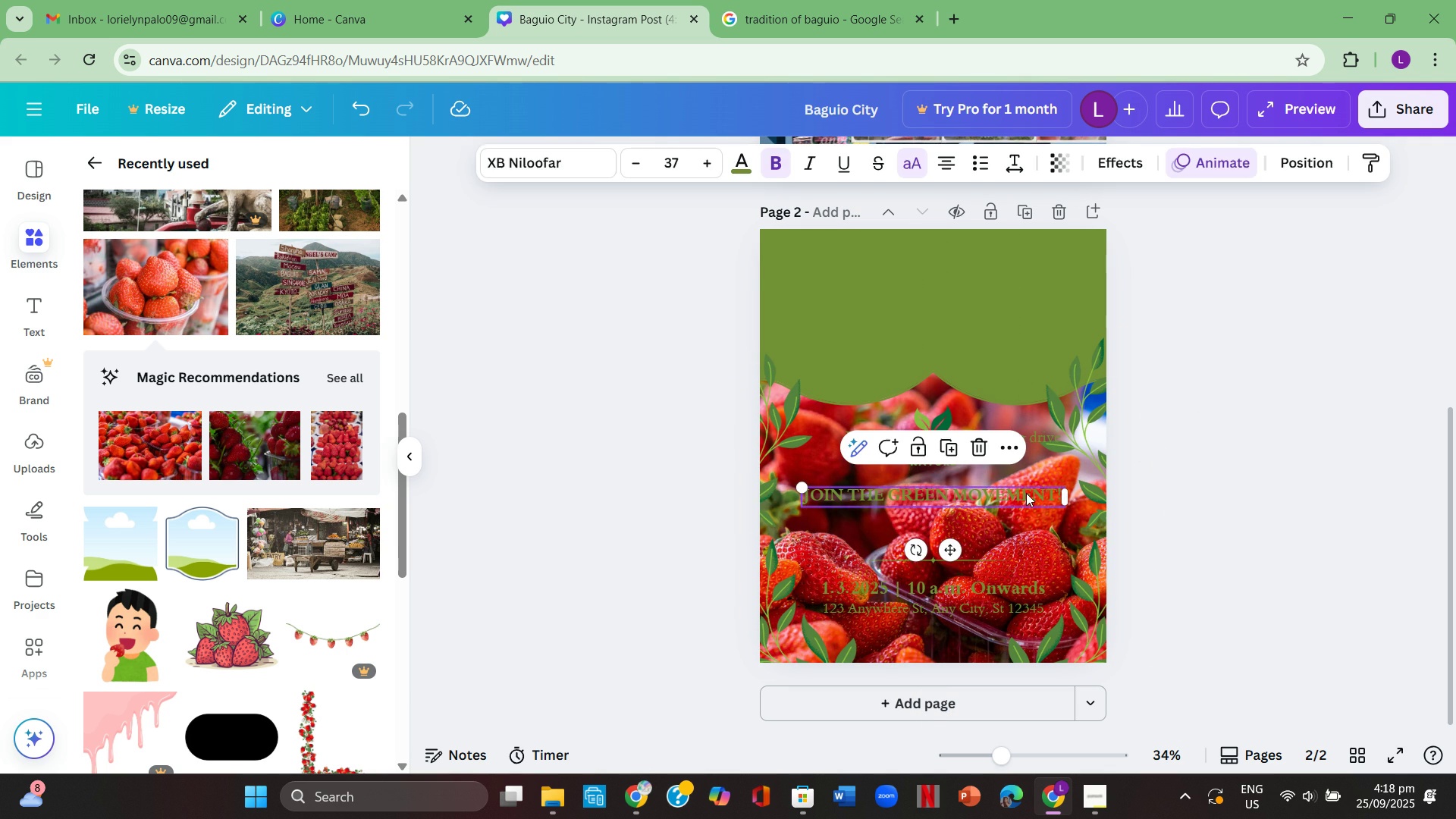 
left_click([1026, 493])
 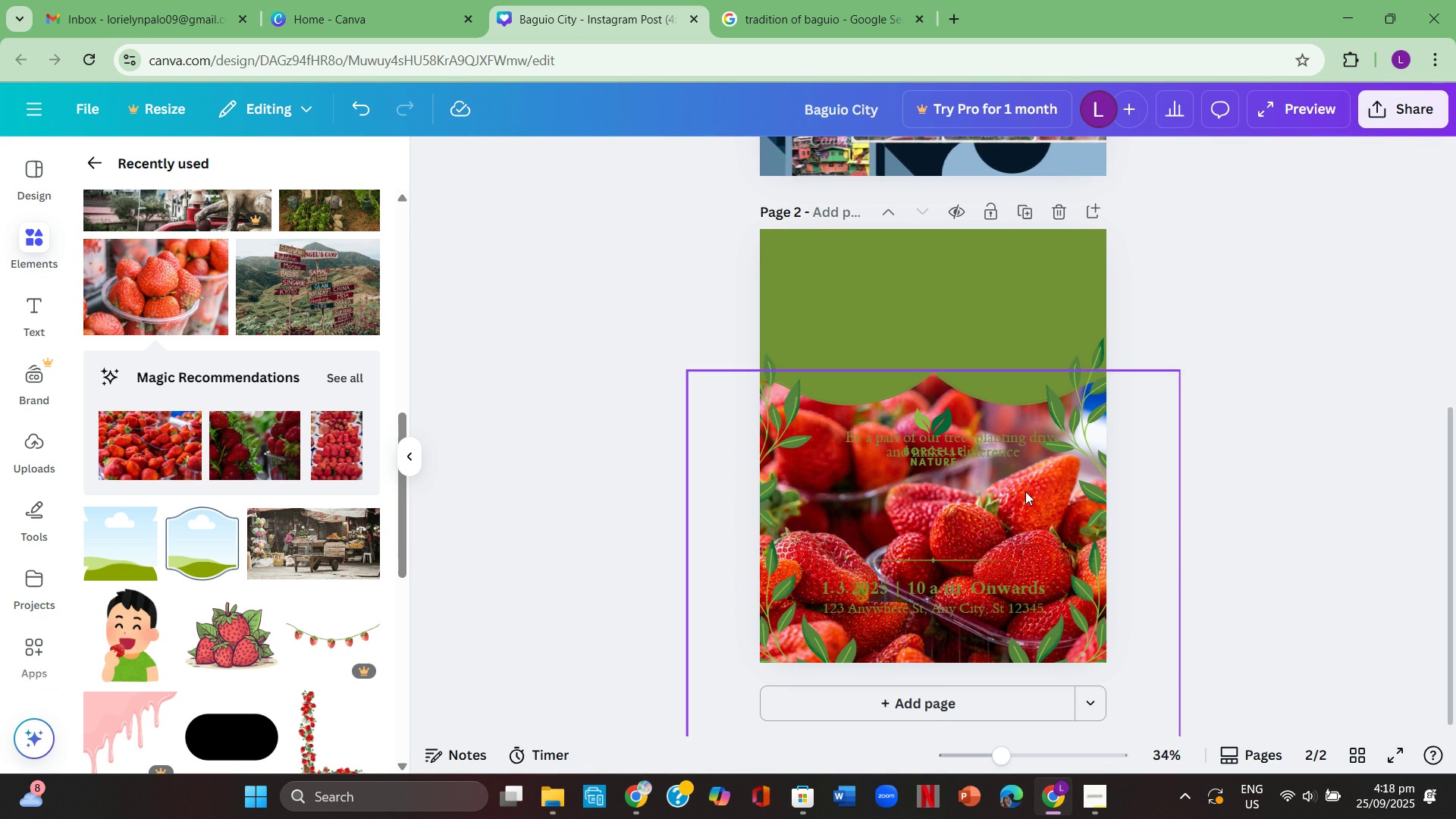 
key(Backspace)
 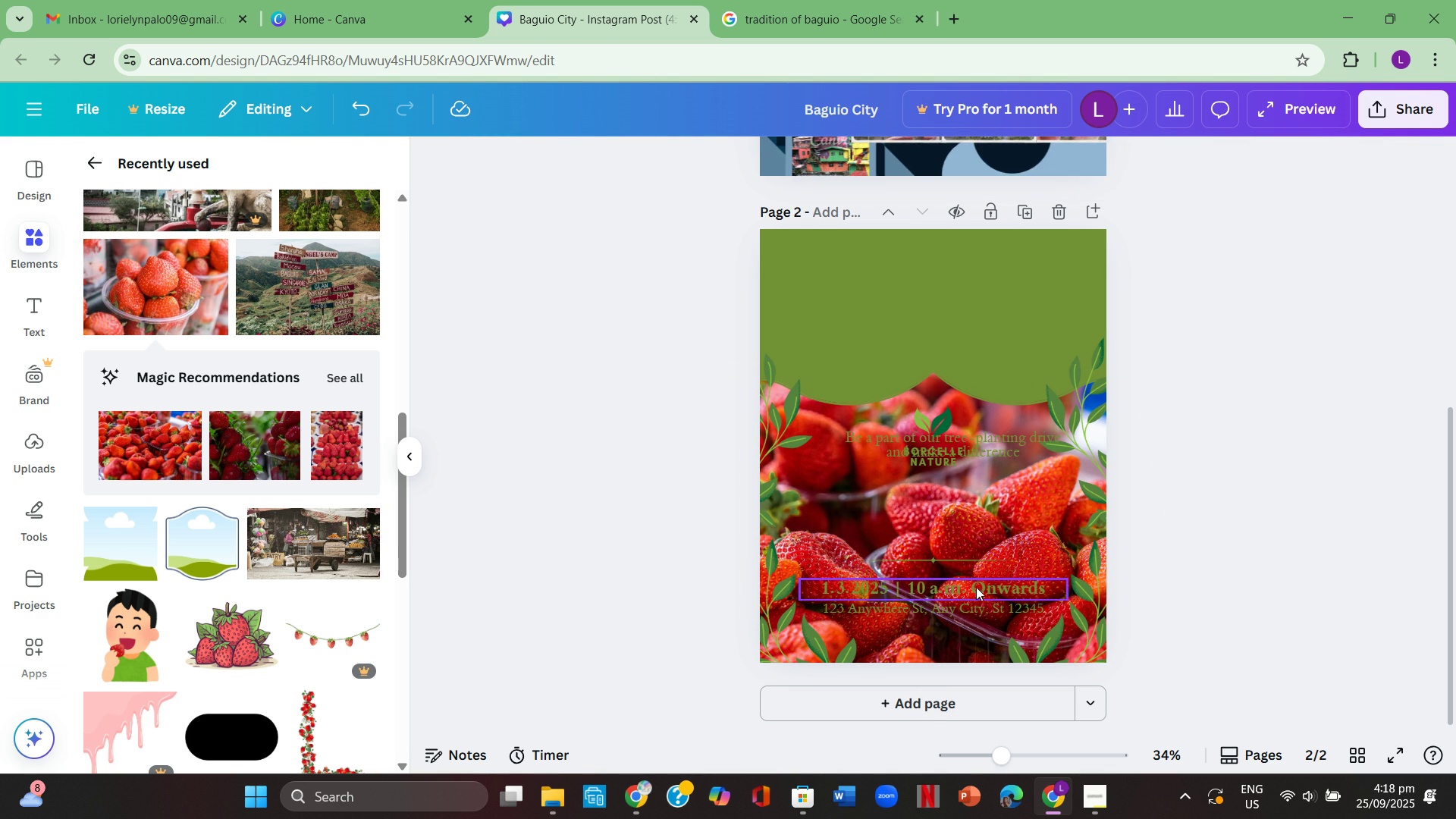 
left_click([976, 587])
 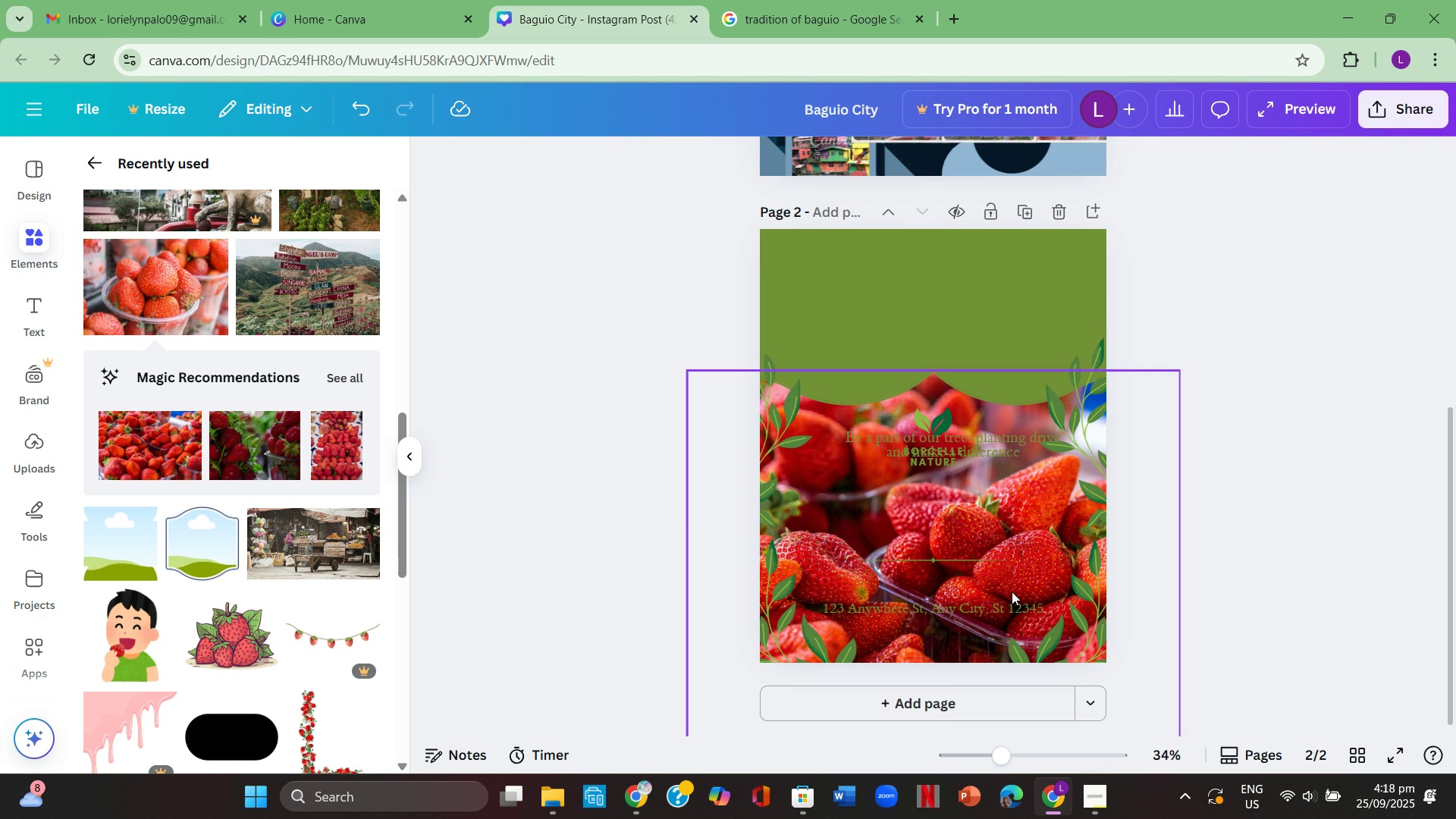 
key(Backspace)
 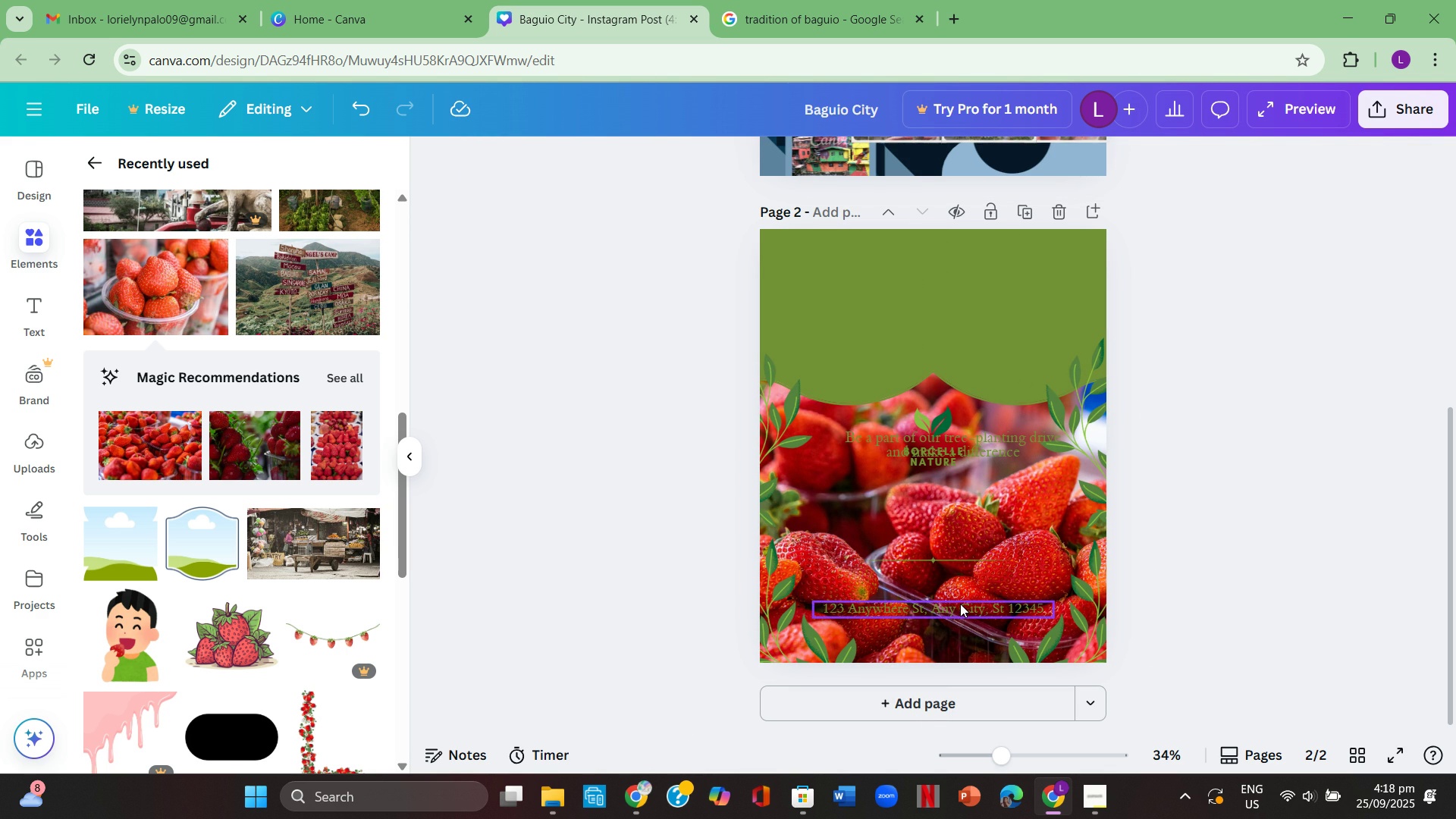 
left_click([960, 604])
 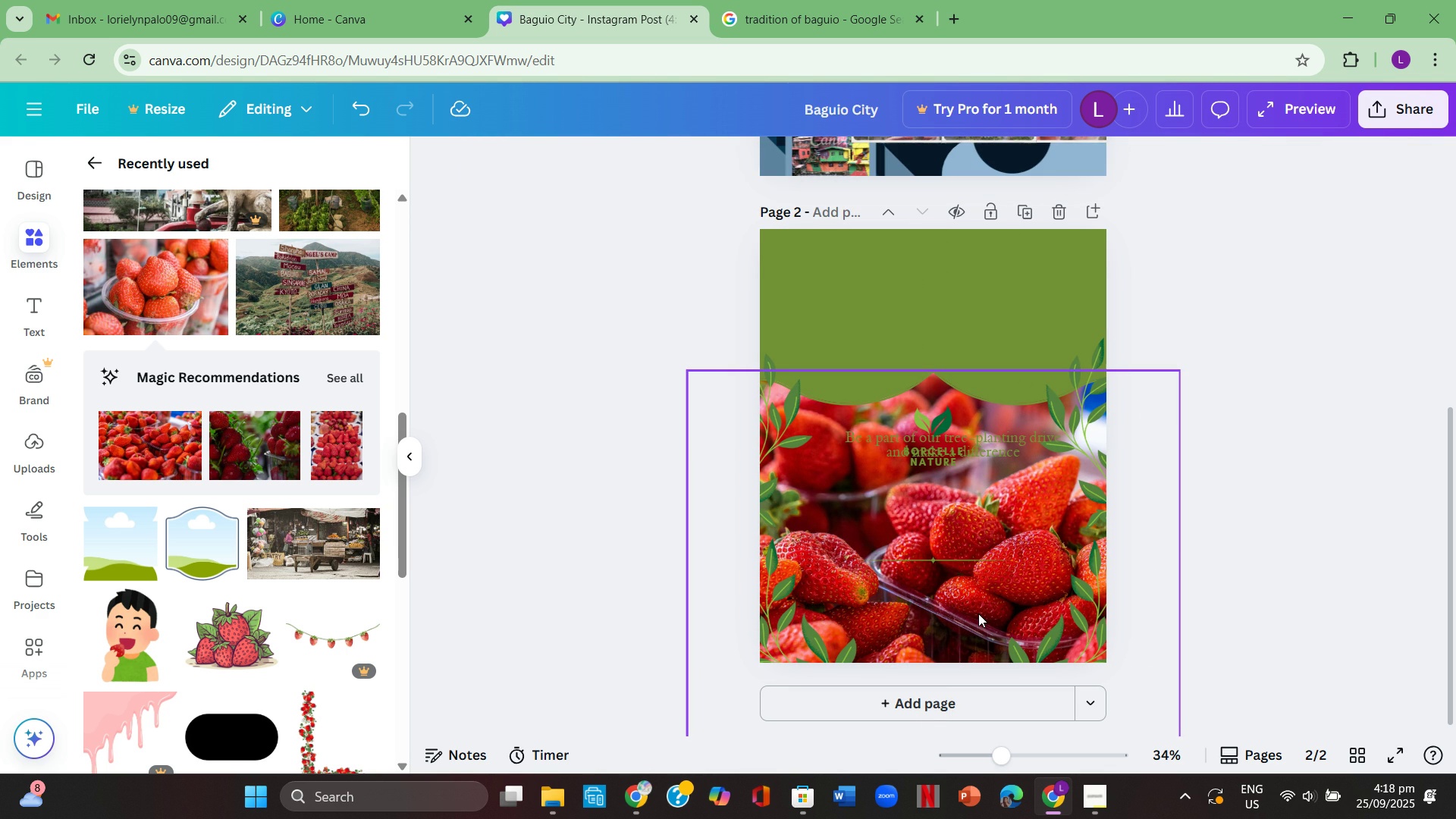 
key(Backspace)
 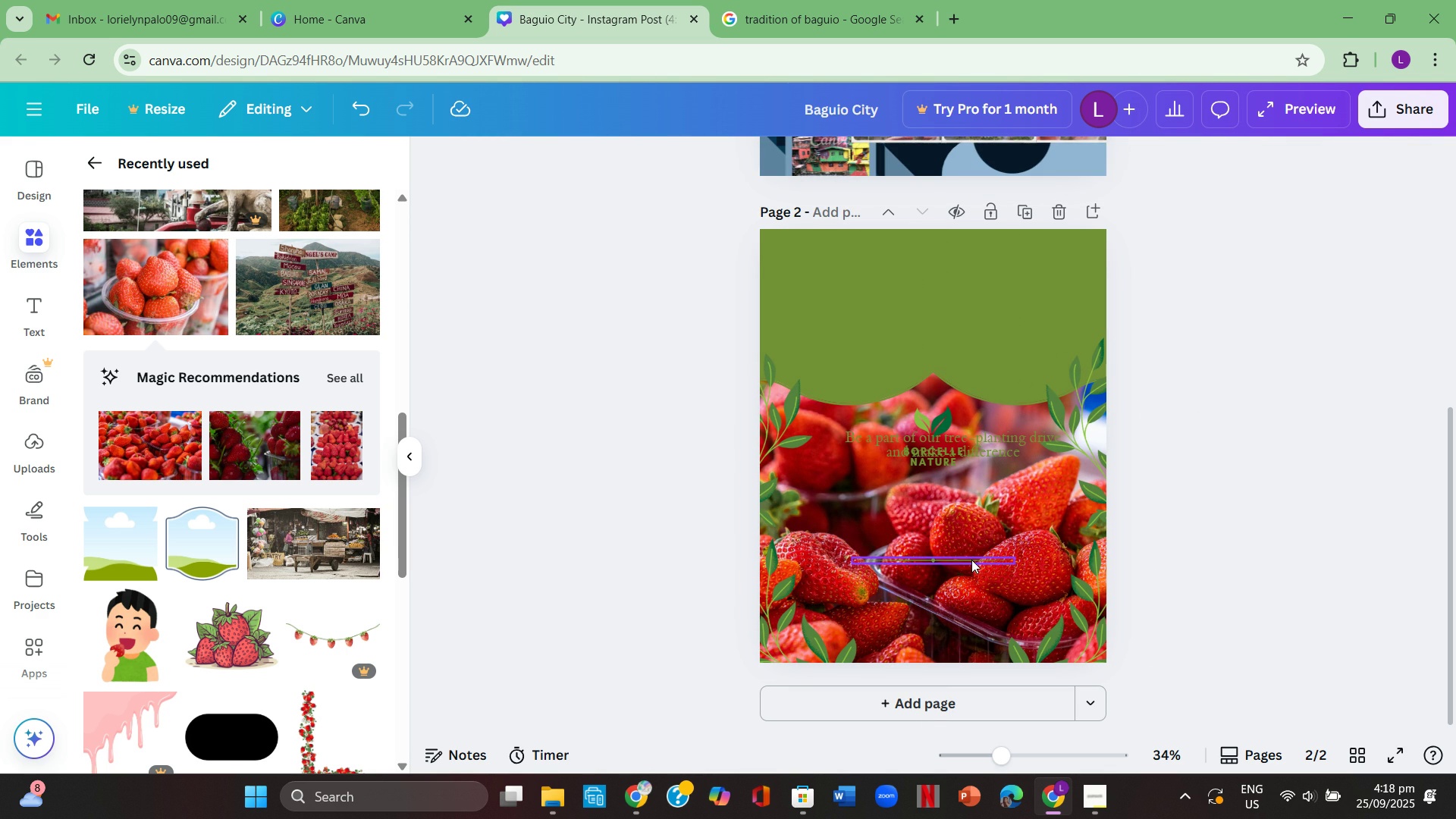 
left_click([971, 560])
 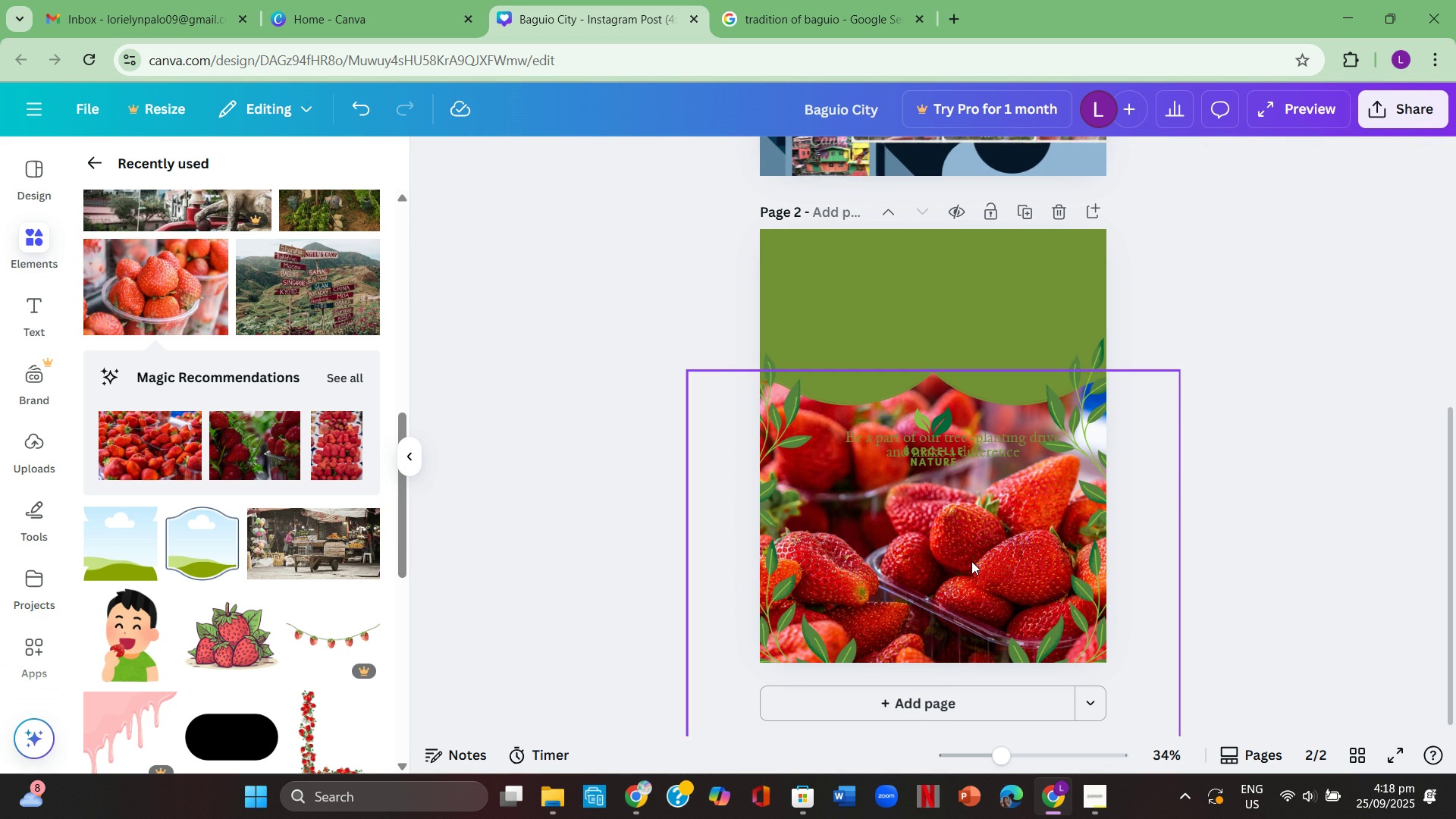 
key(Backspace)
 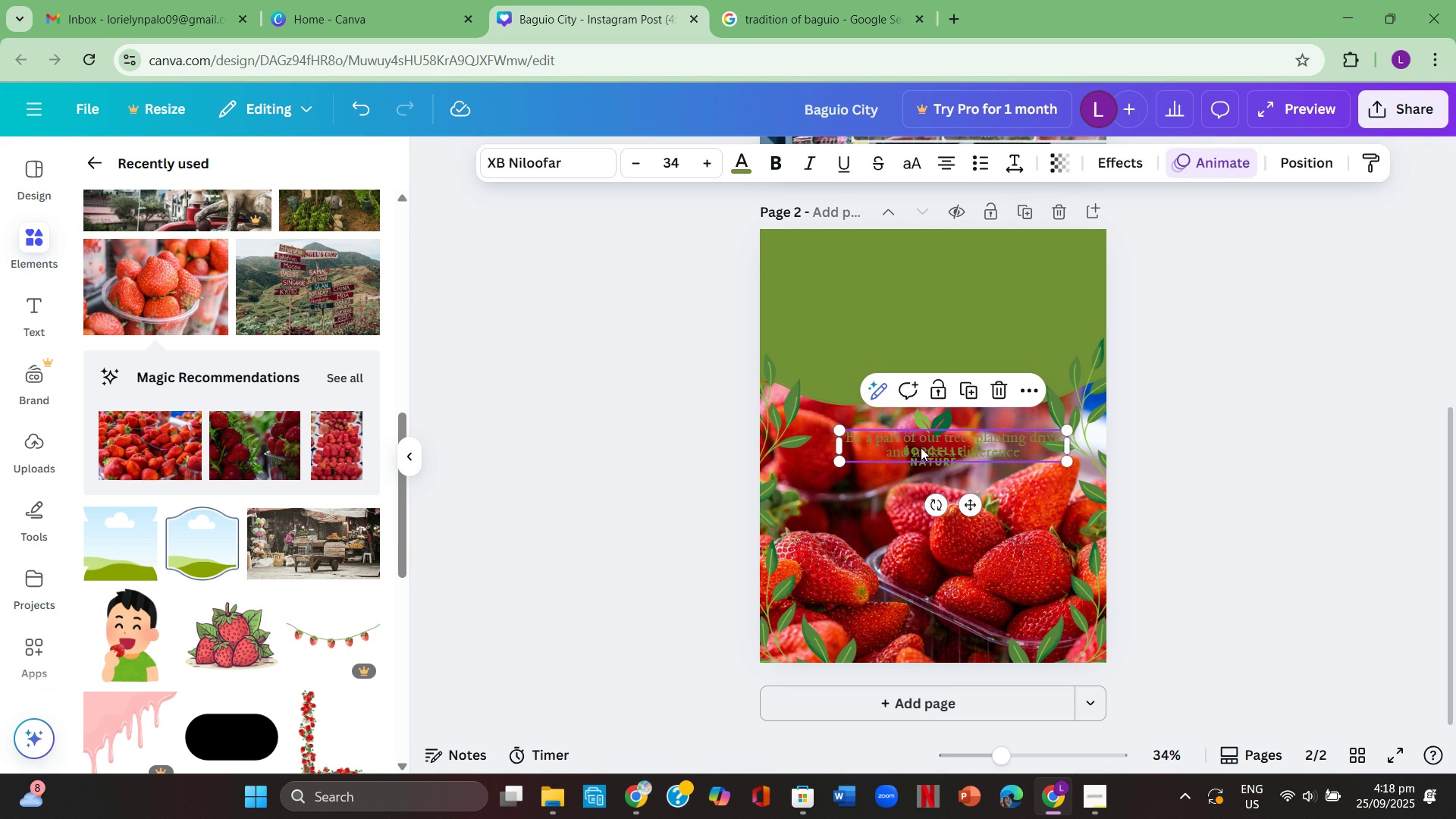 
key(Backspace)
 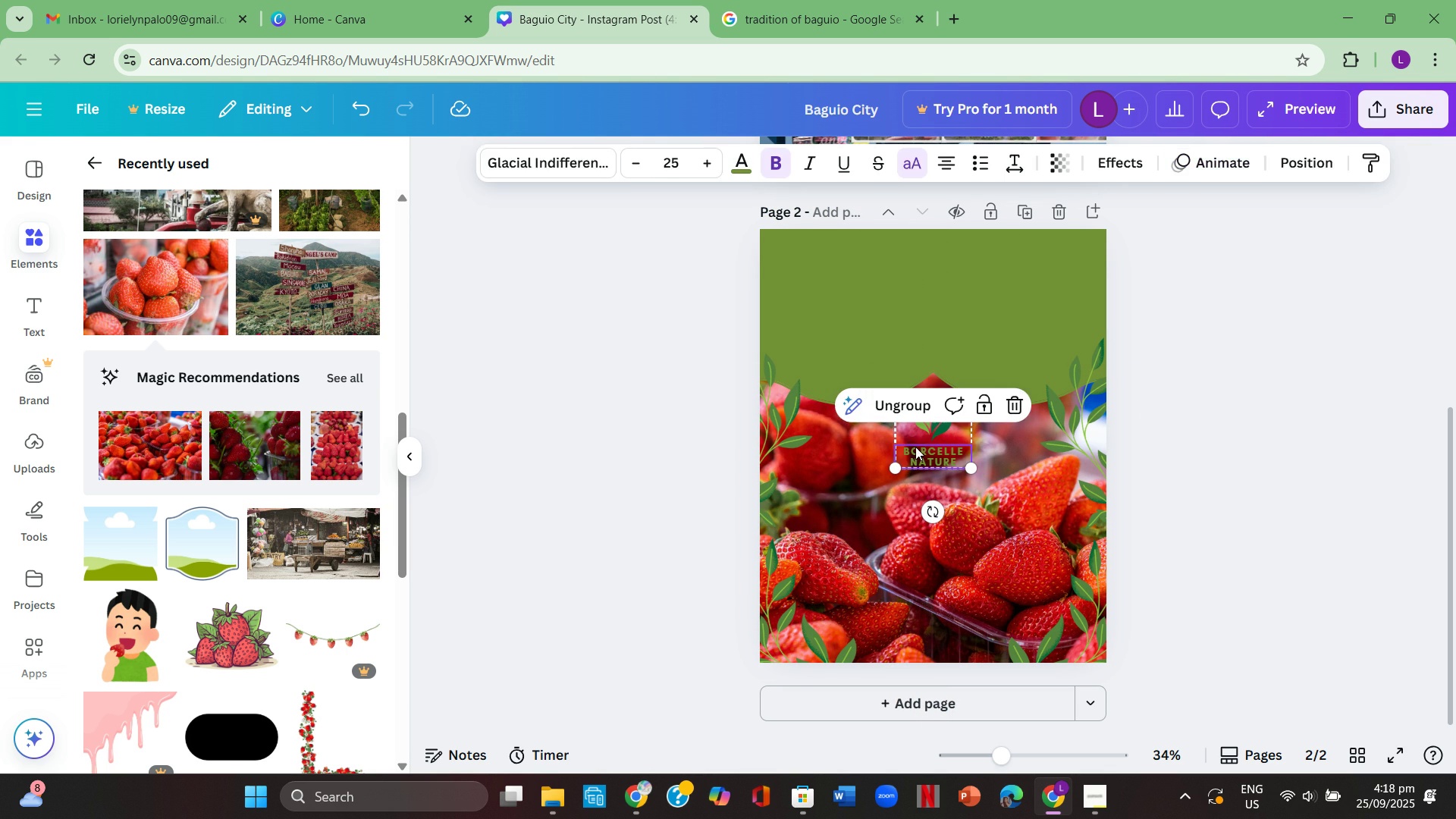 
left_click([915, 447])
 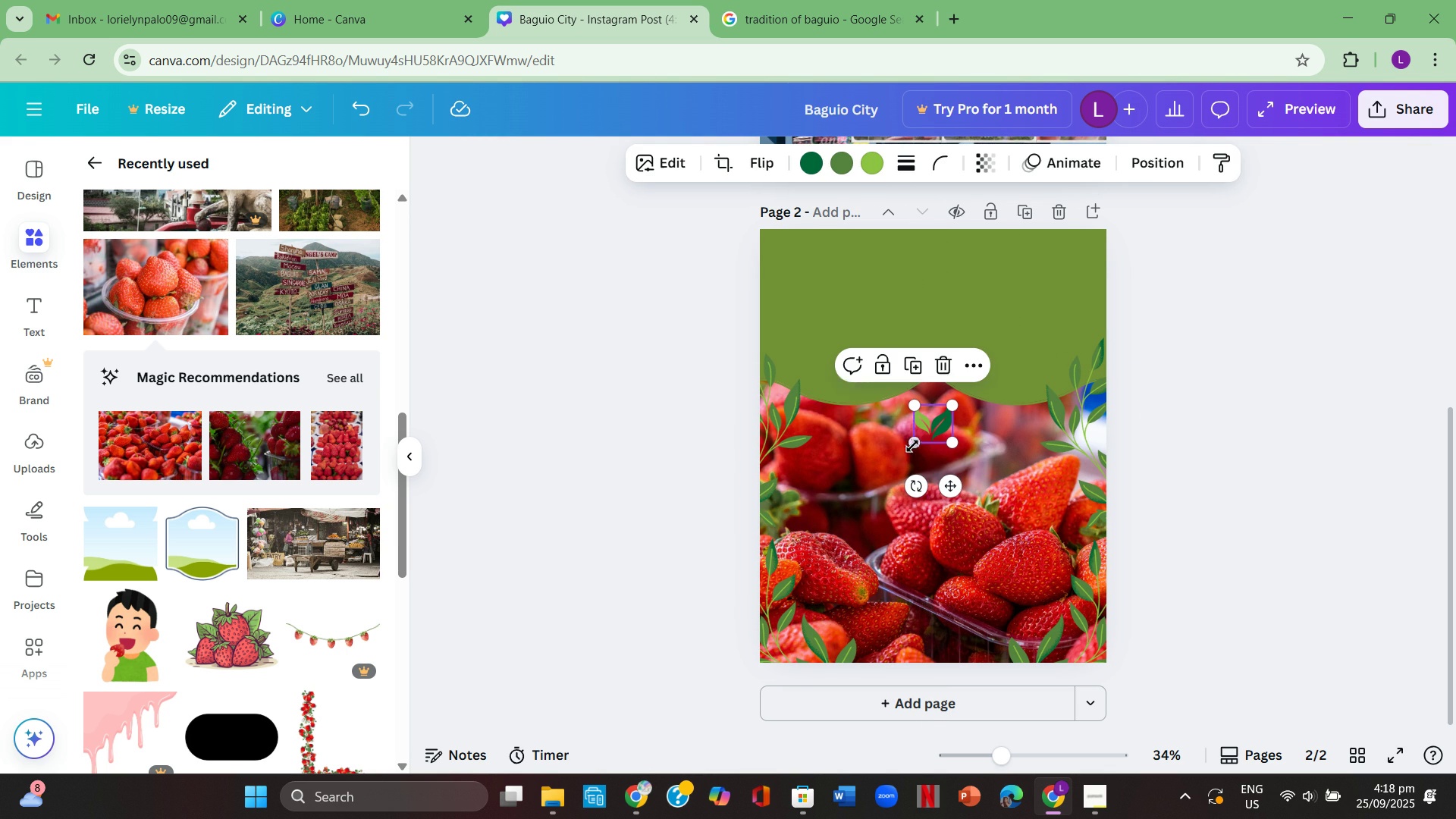 
key(Backspace)
 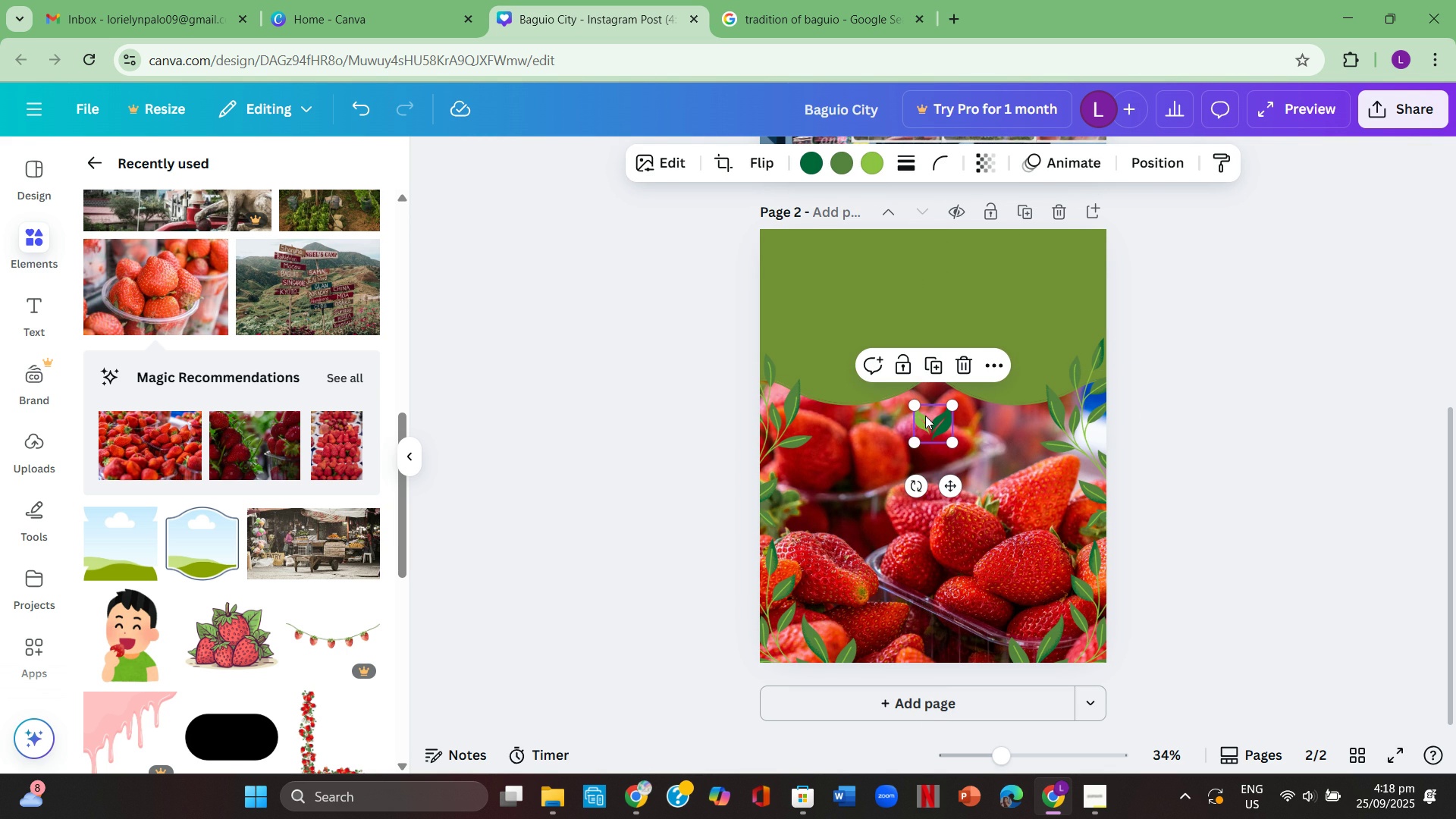 
left_click([927, 414])
 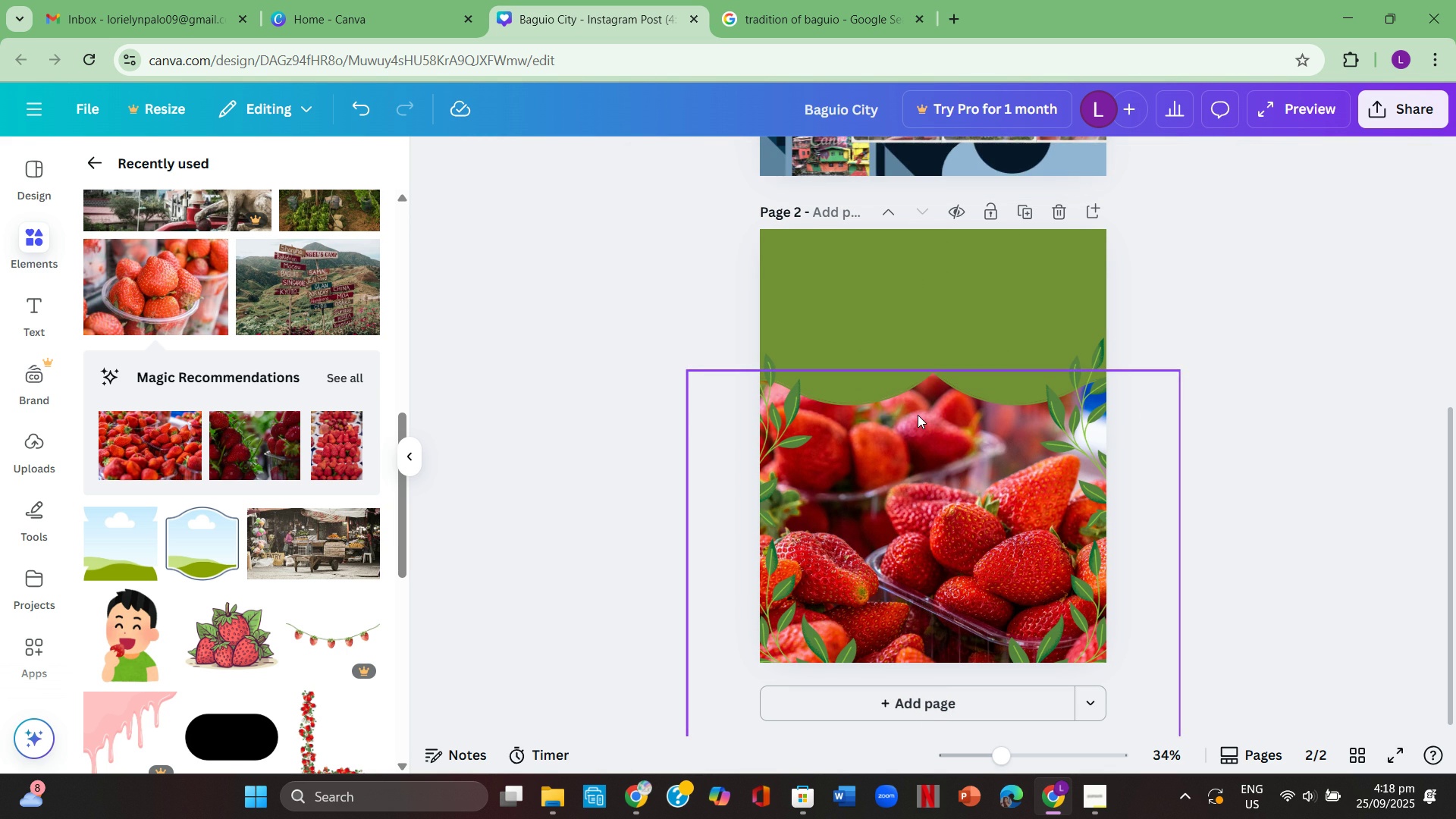 
key(Backspace)
 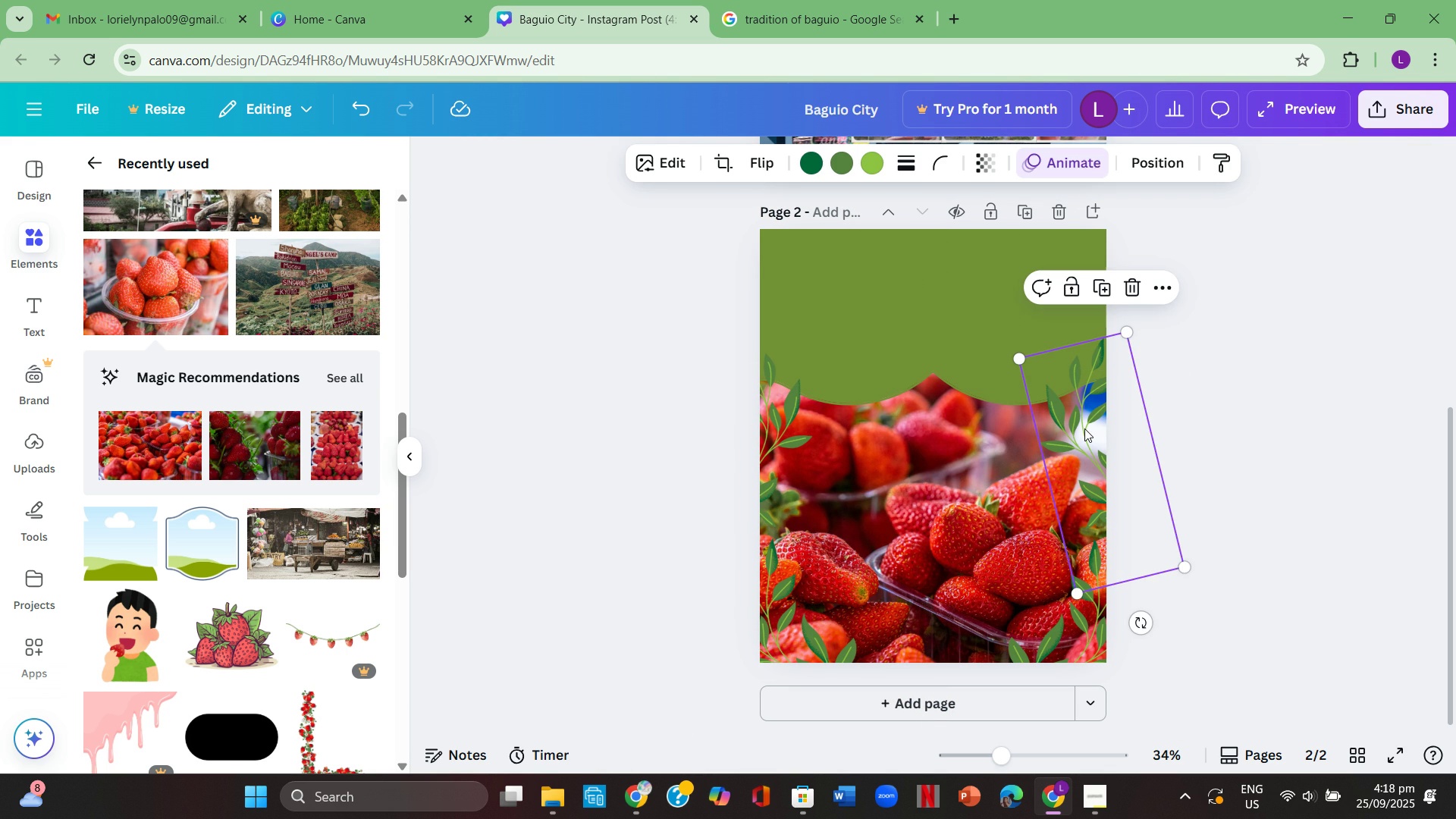 
left_click([1084, 428])
 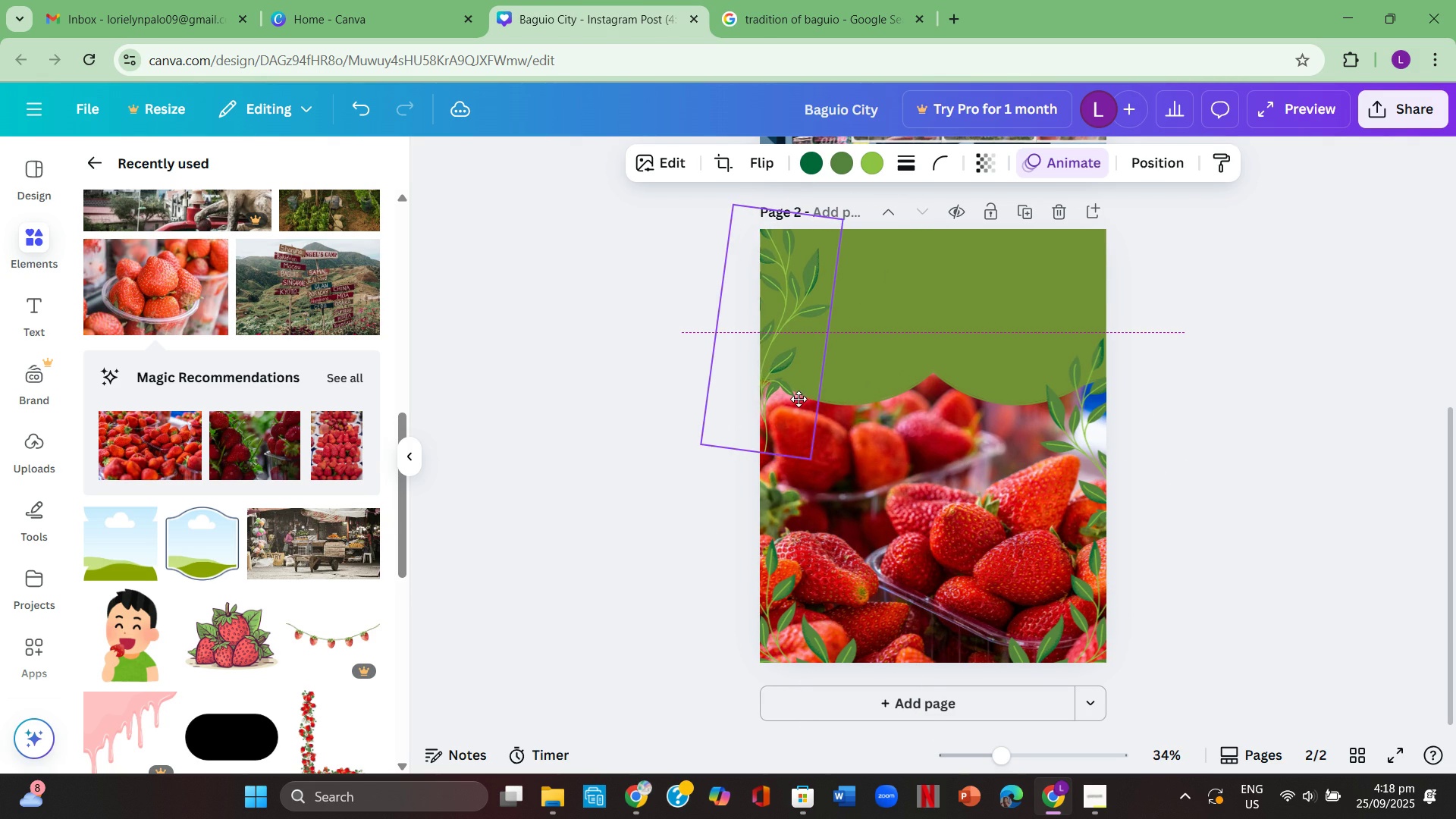 
wait(6.29)
 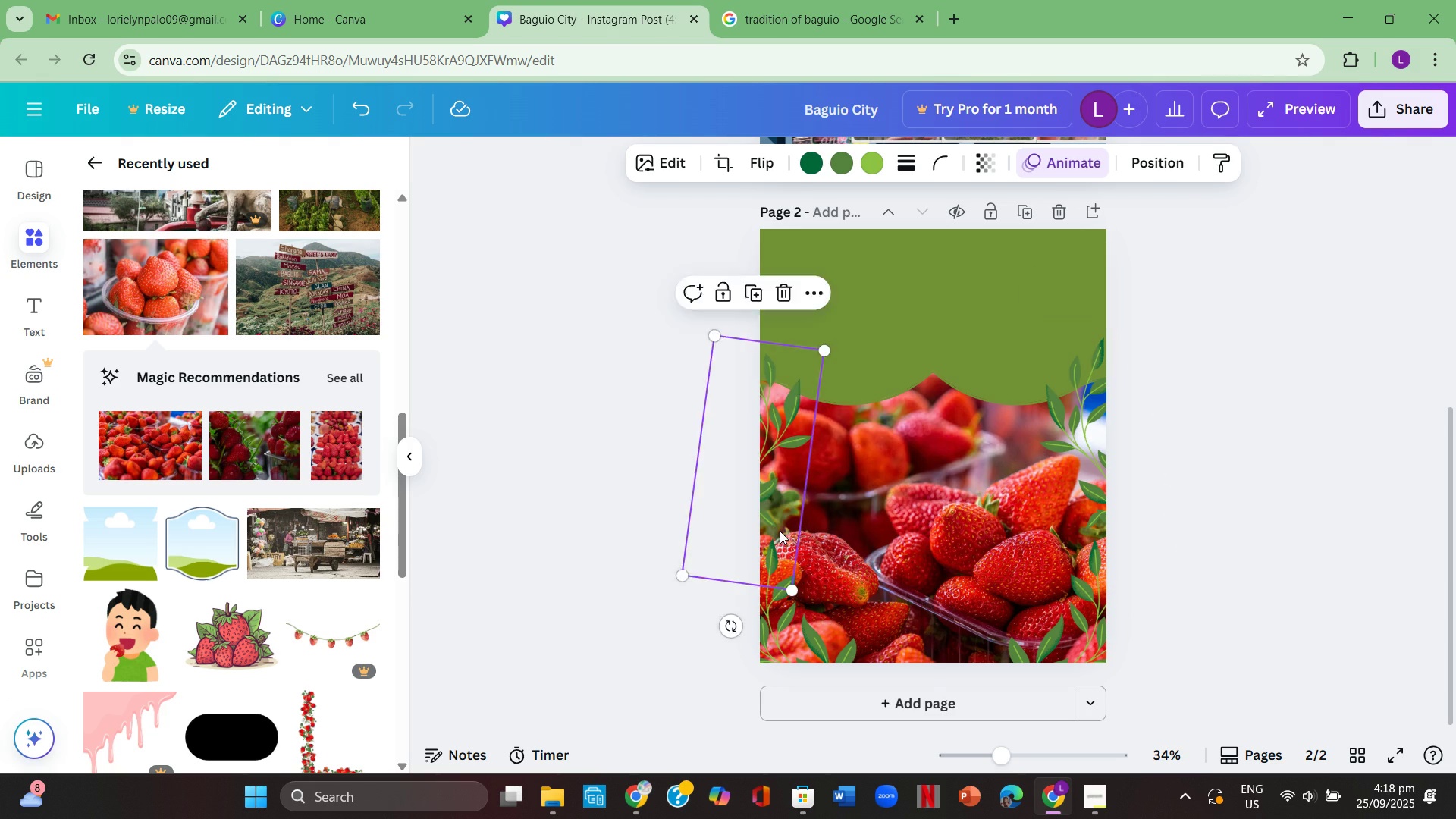 
left_click([1175, 413])
 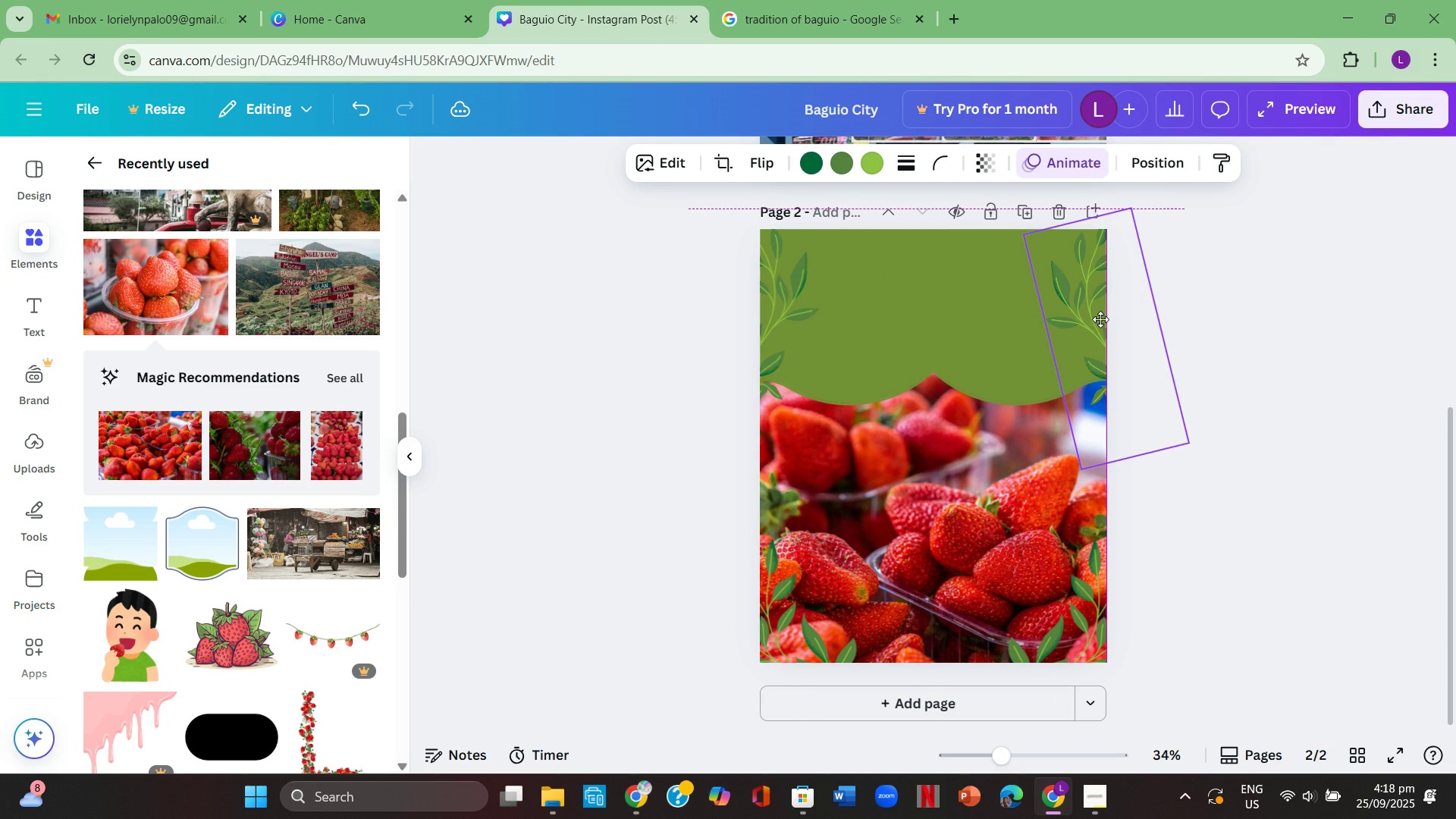 
left_click([1304, 369])
 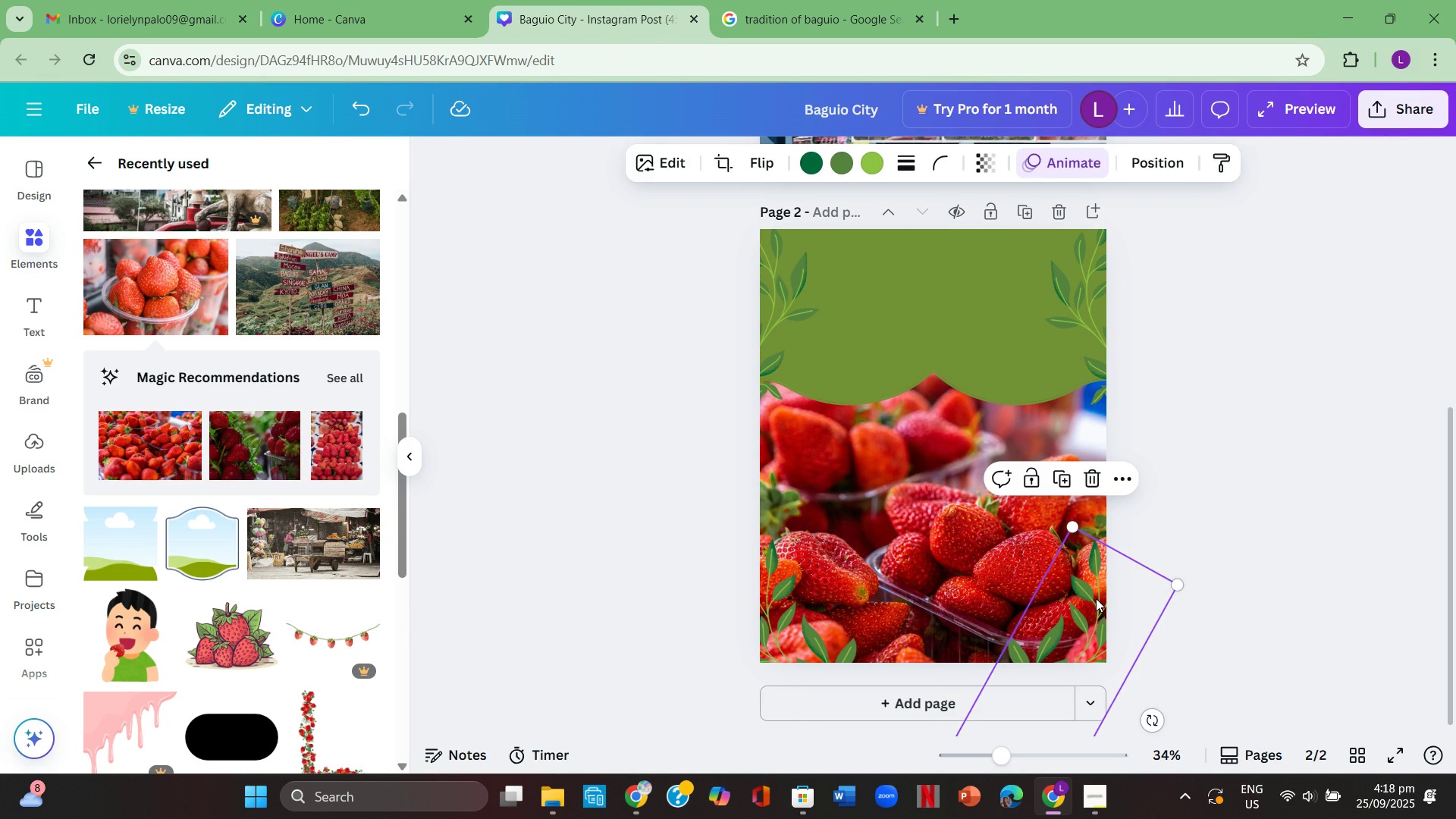 
left_click([1096, 598])
 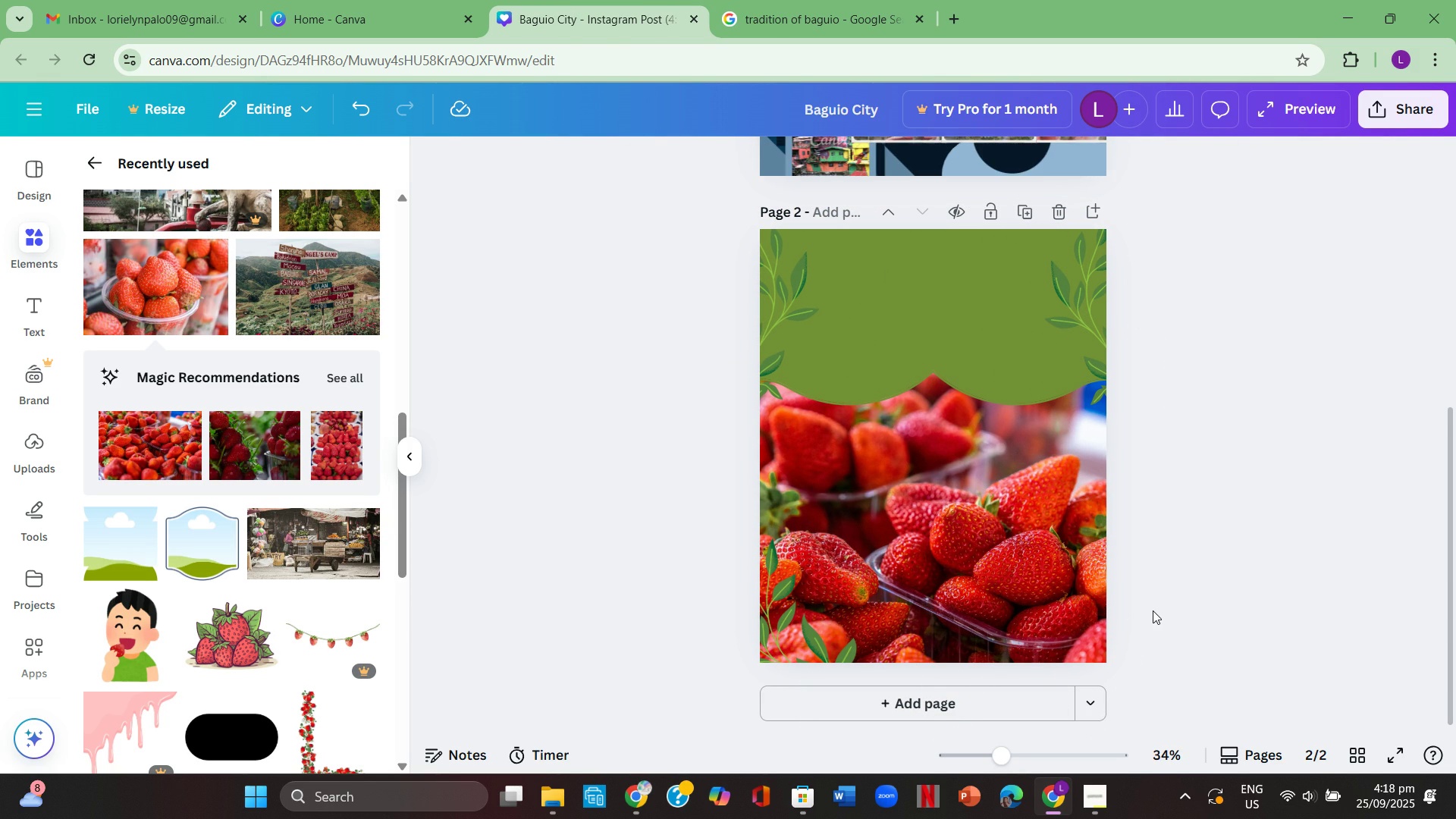 
key(Backspace)
 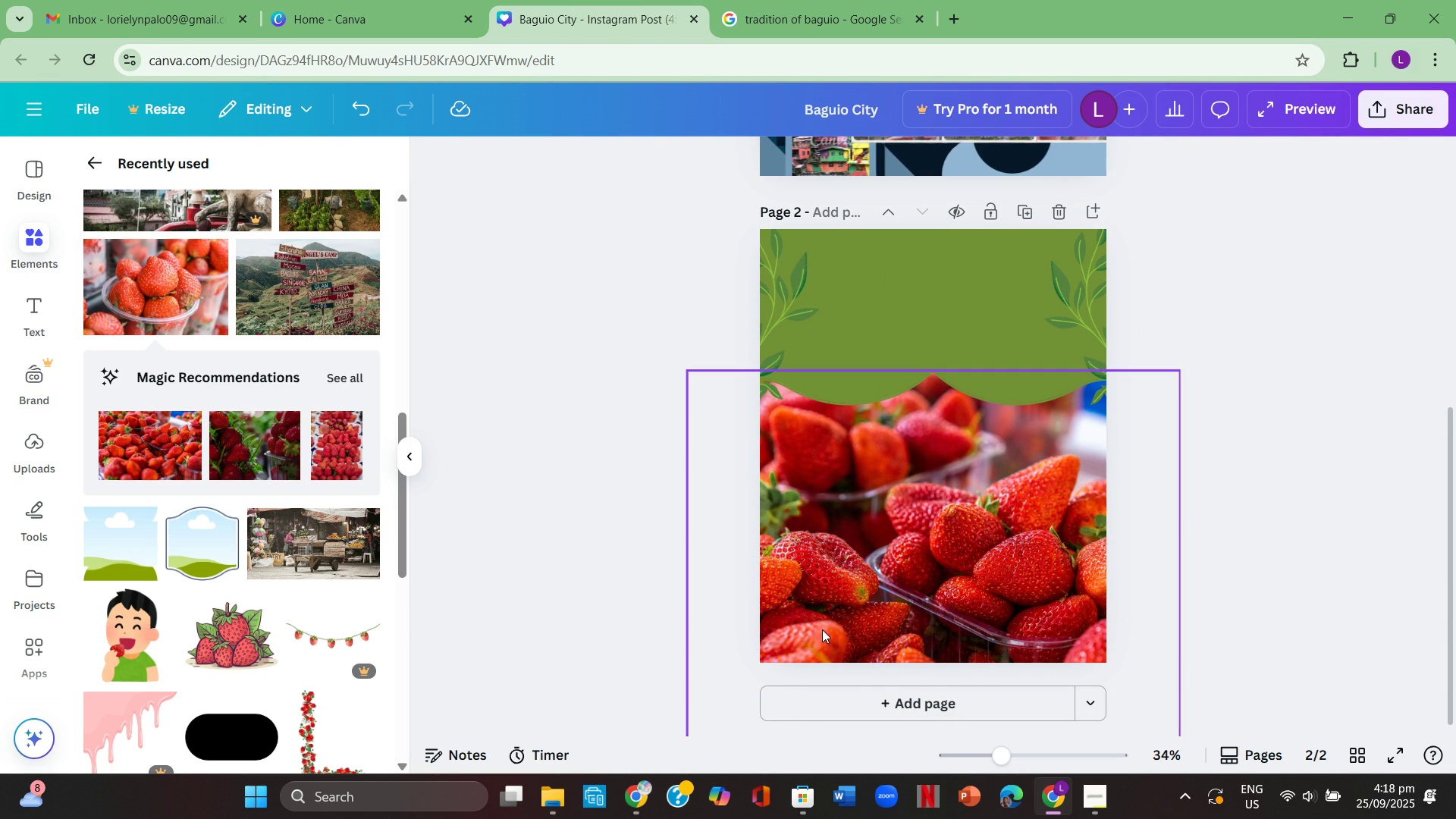 
key(Backspace)
 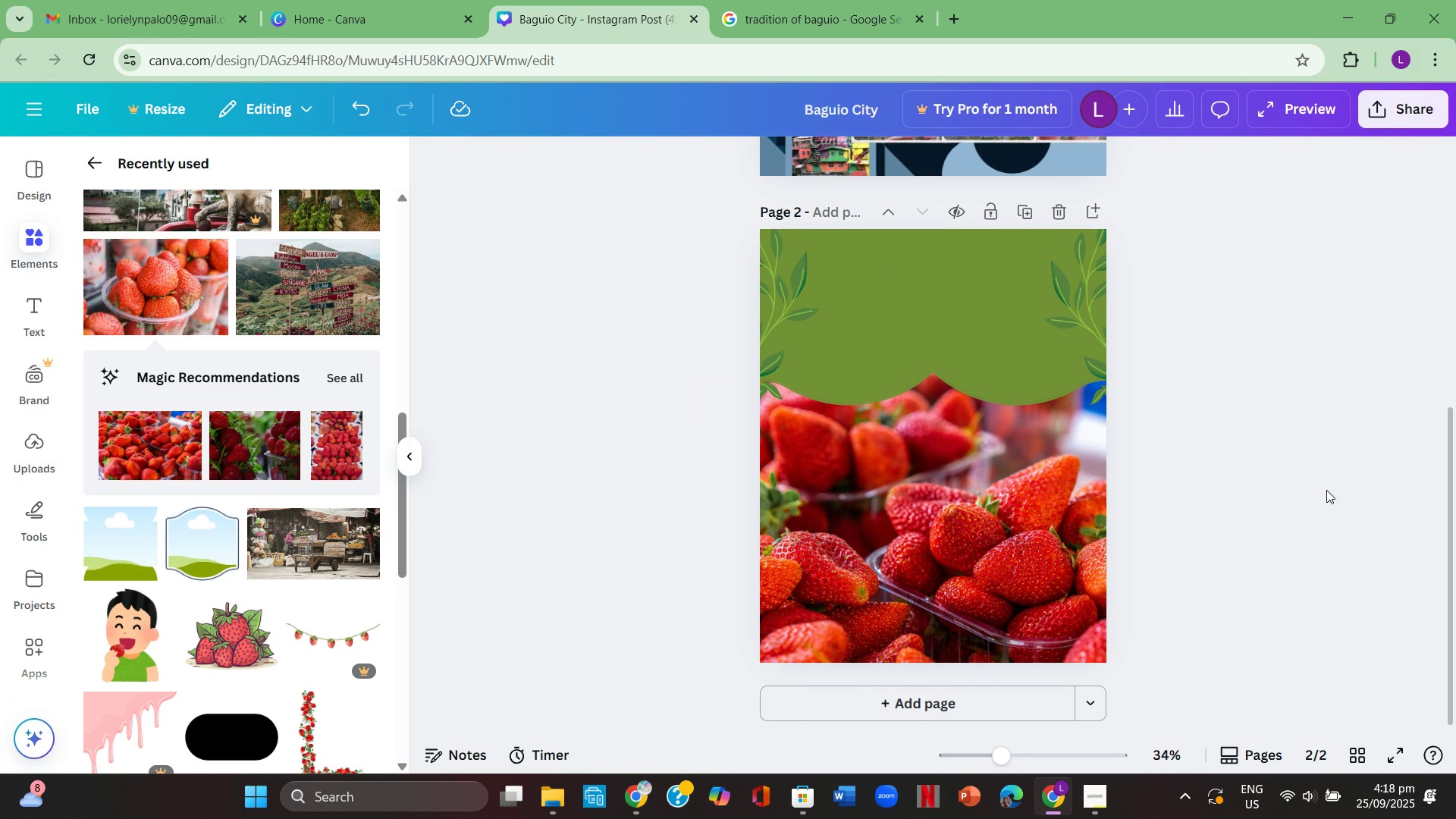 
left_click([1326, 490])
 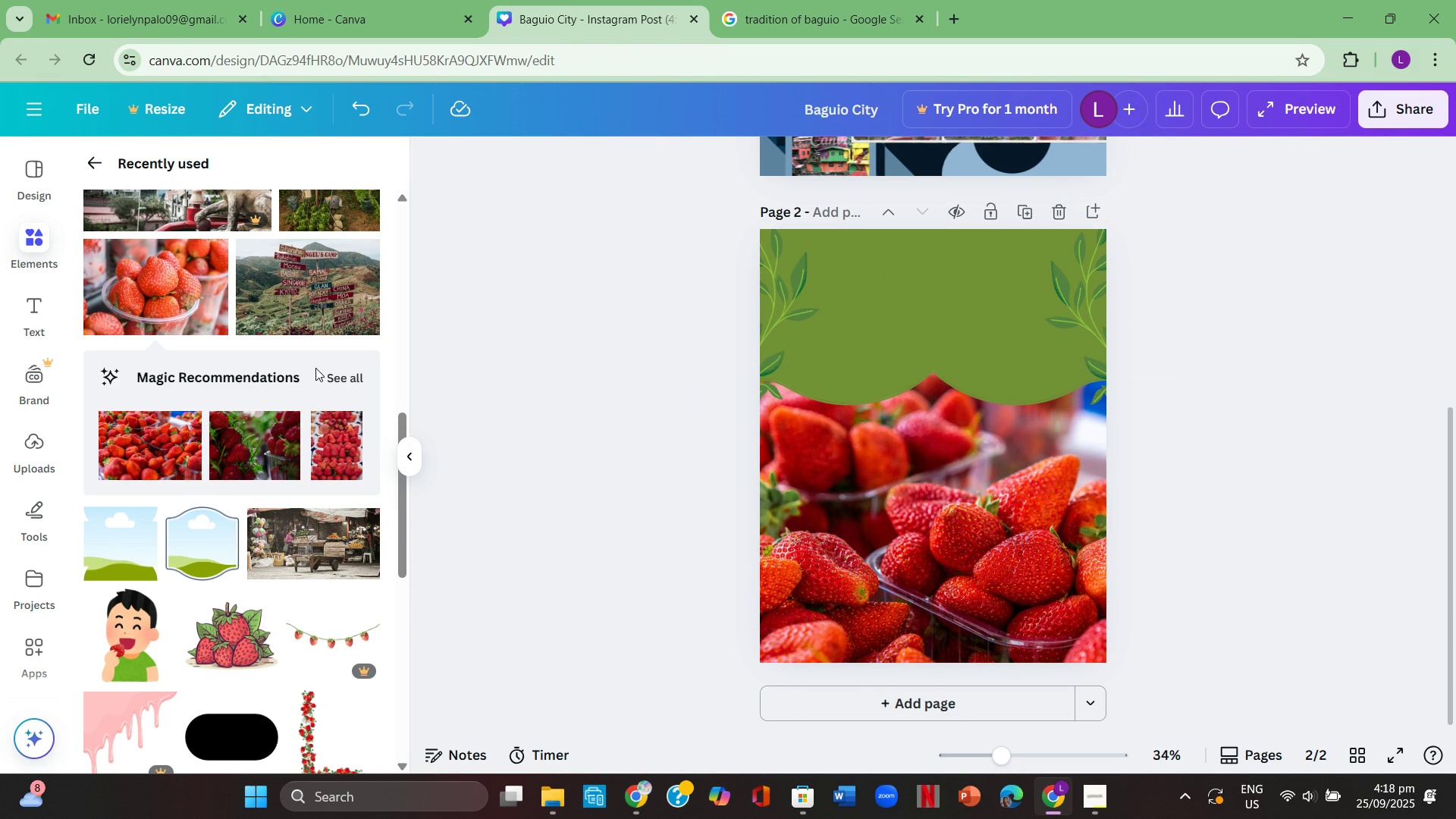 
scroll: coordinate [331, 375], scroll_direction: down, amount: 2.0
 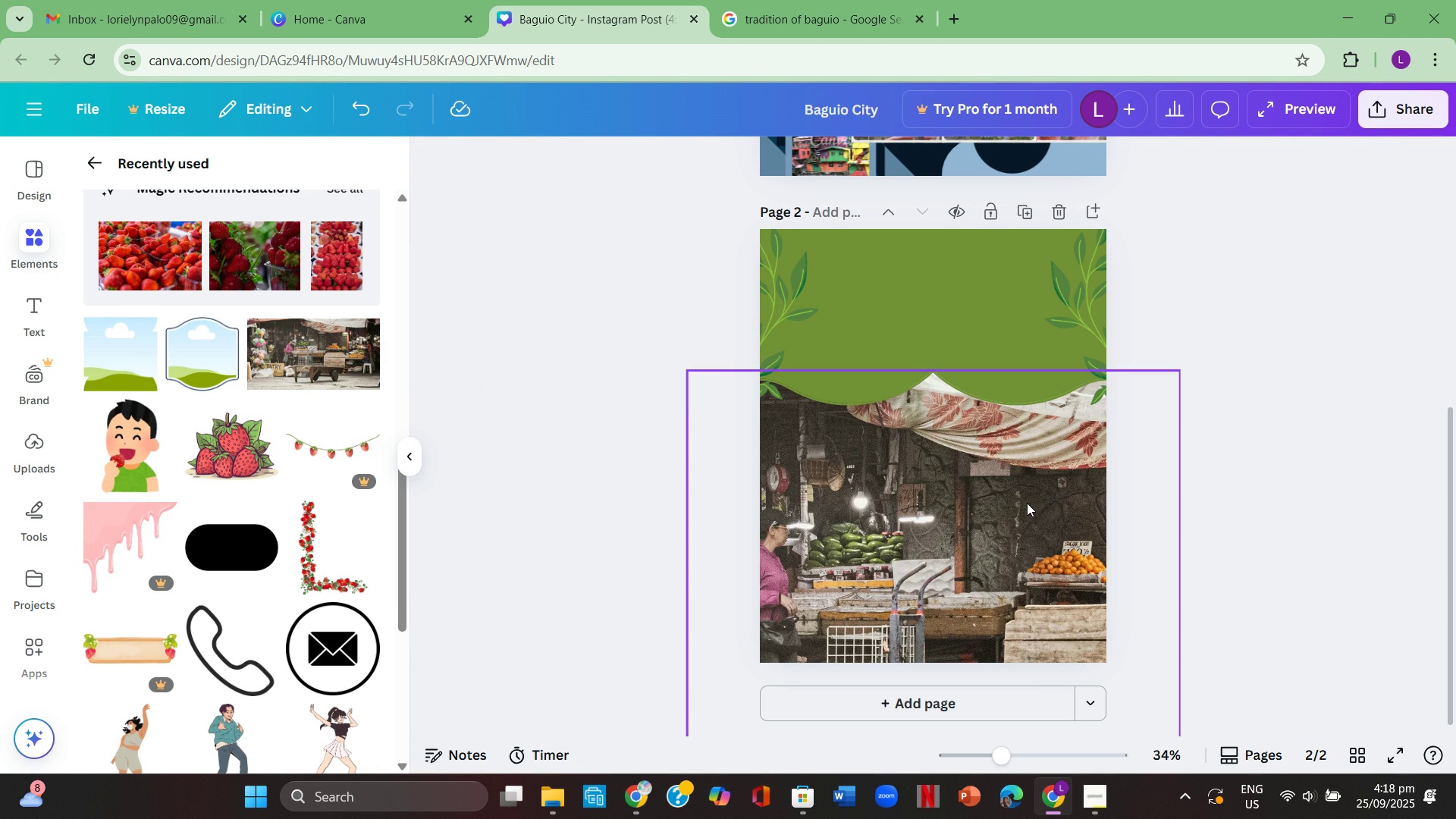 
left_click([1203, 447])
 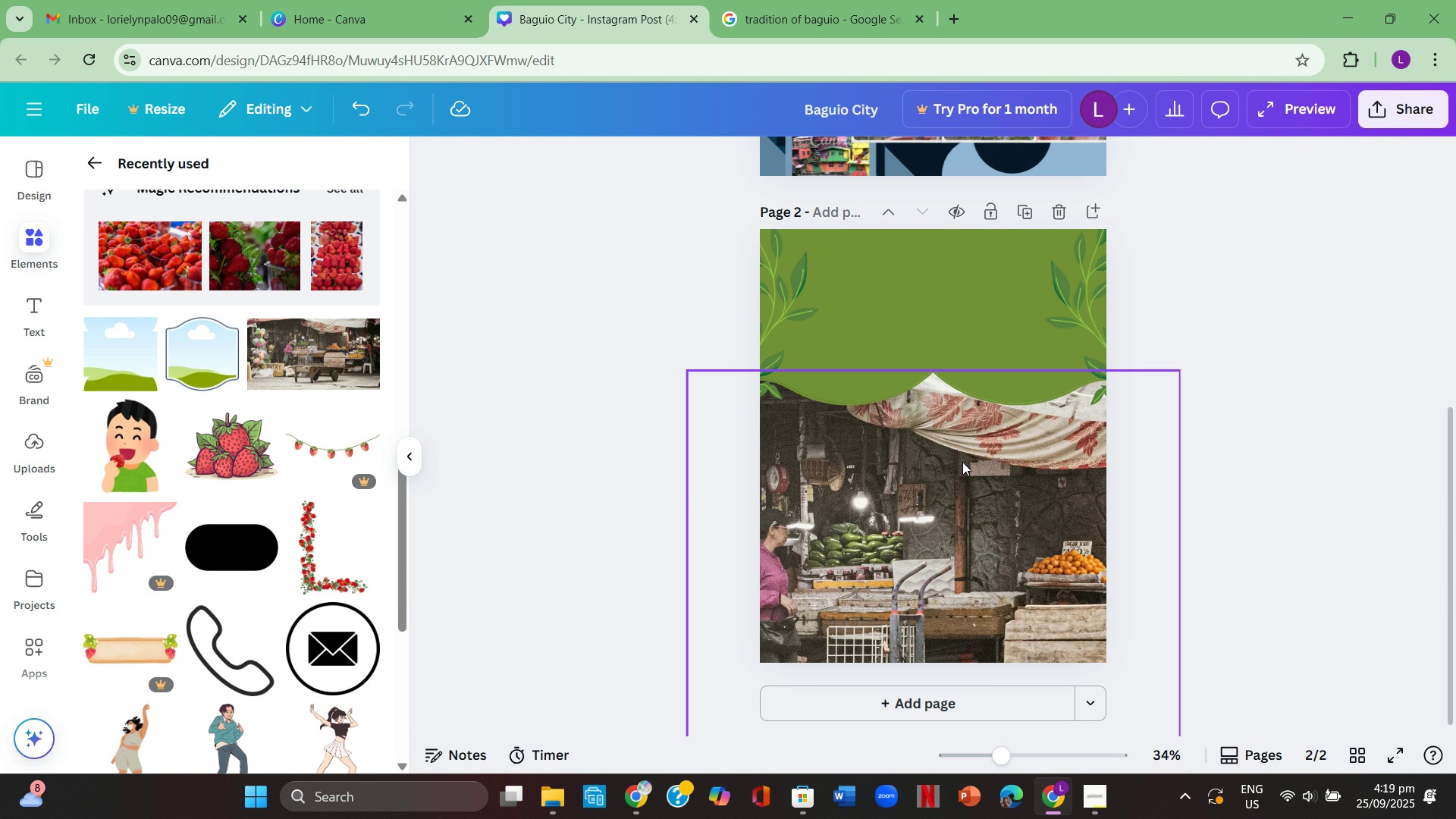 
wait(19.04)
 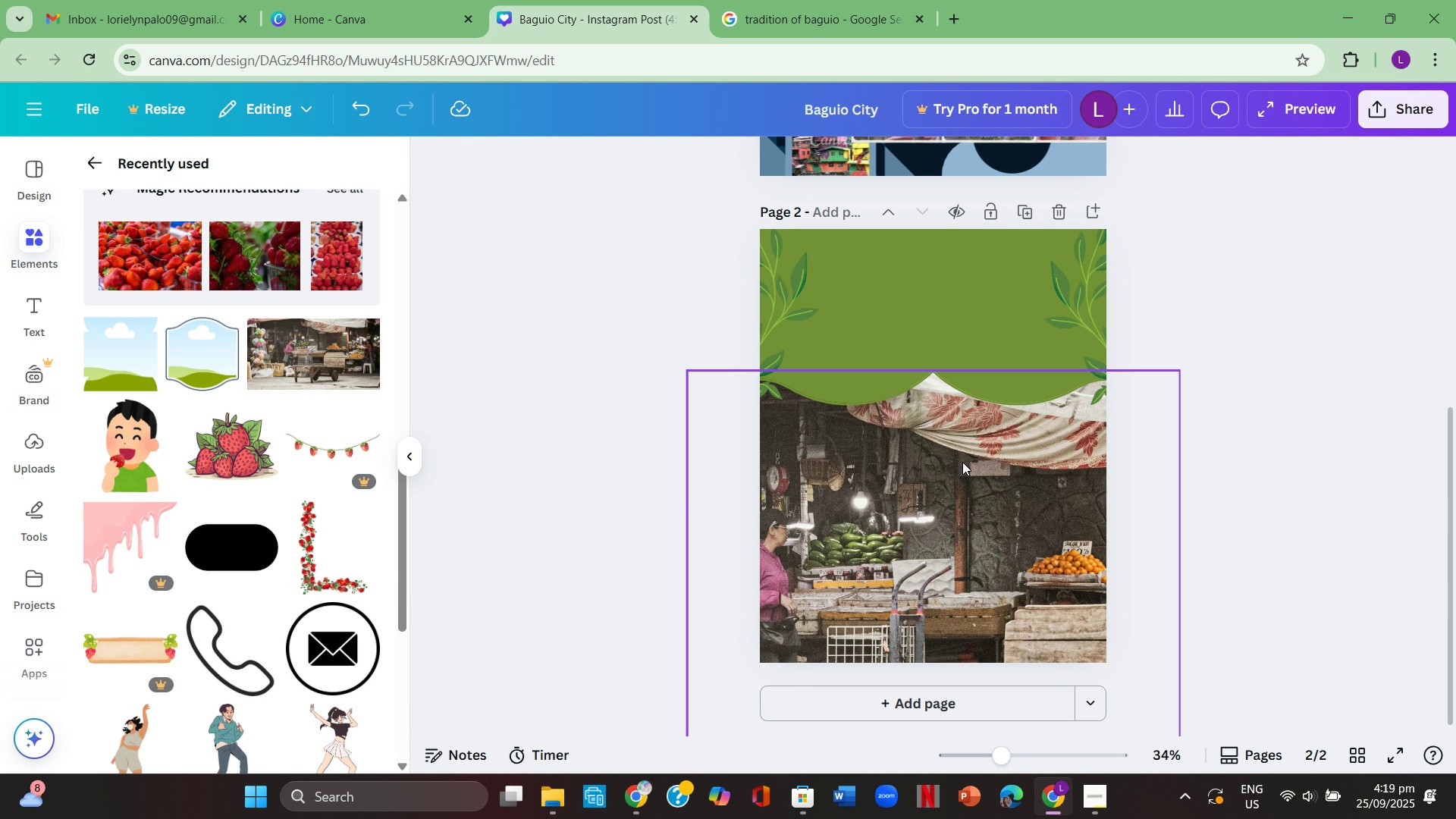 
scroll: coordinate [316, 437], scroll_direction: down, amount: 4.0
 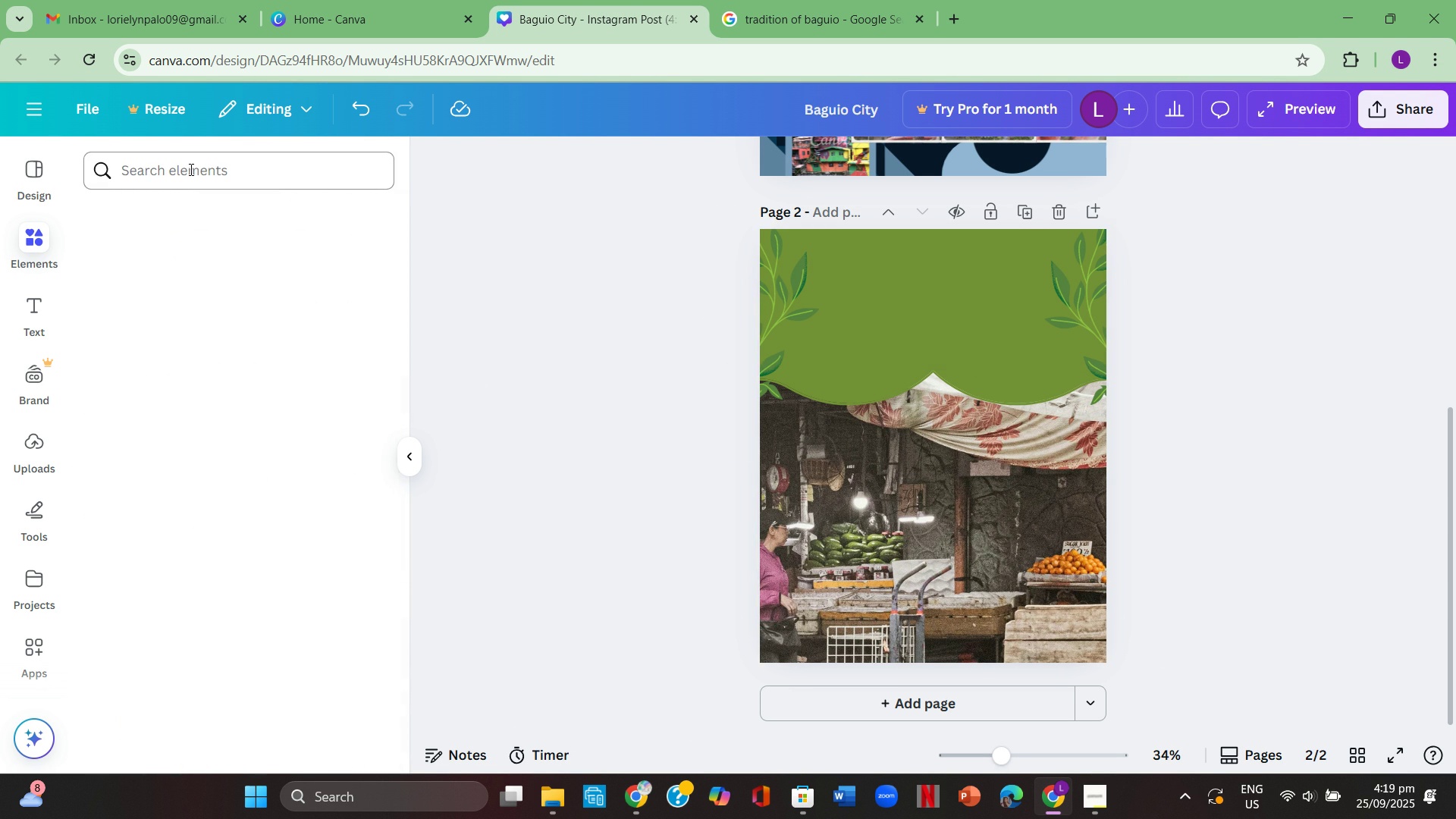 
left_click([190, 169])
 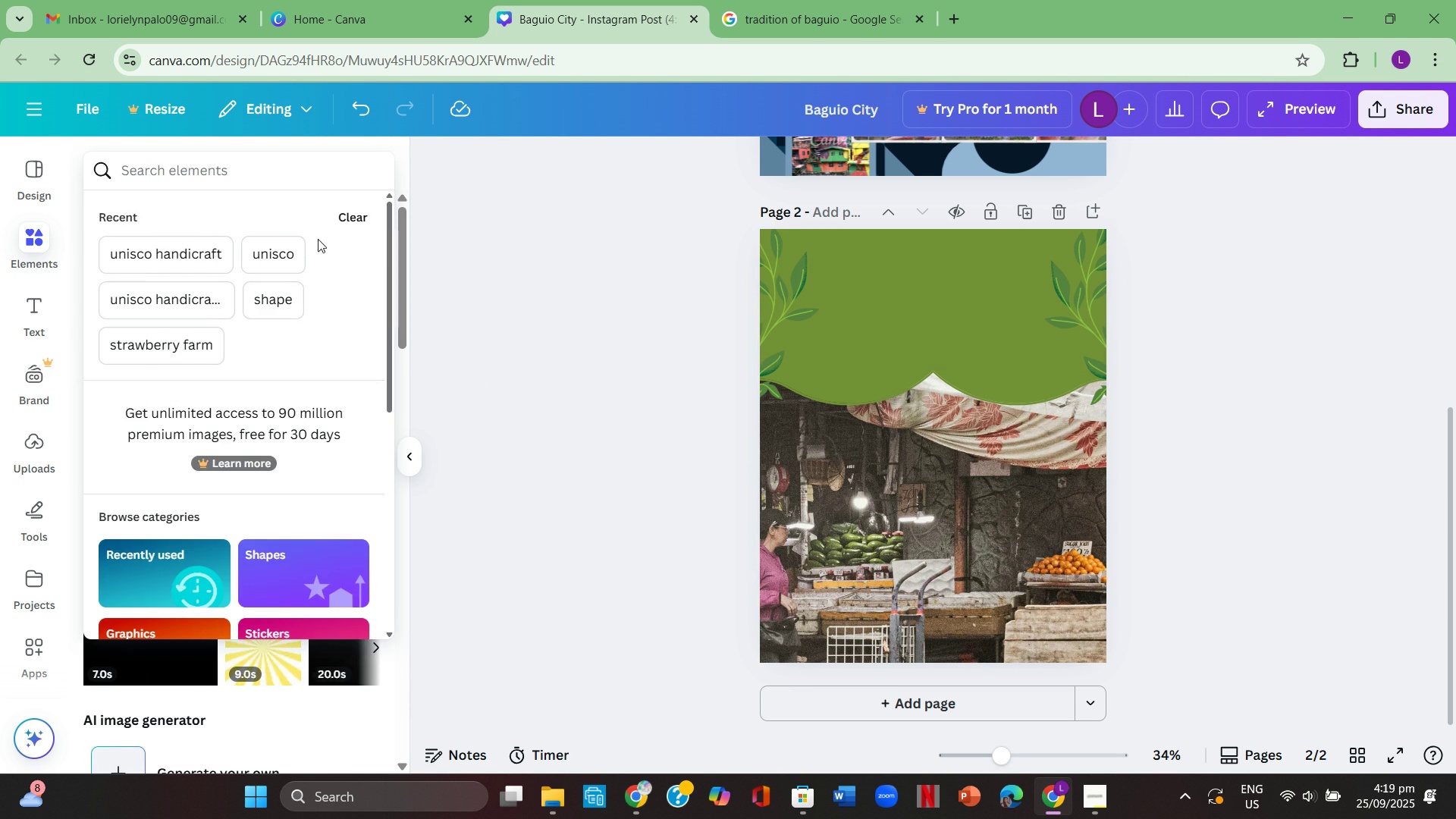 
type(baguio)
 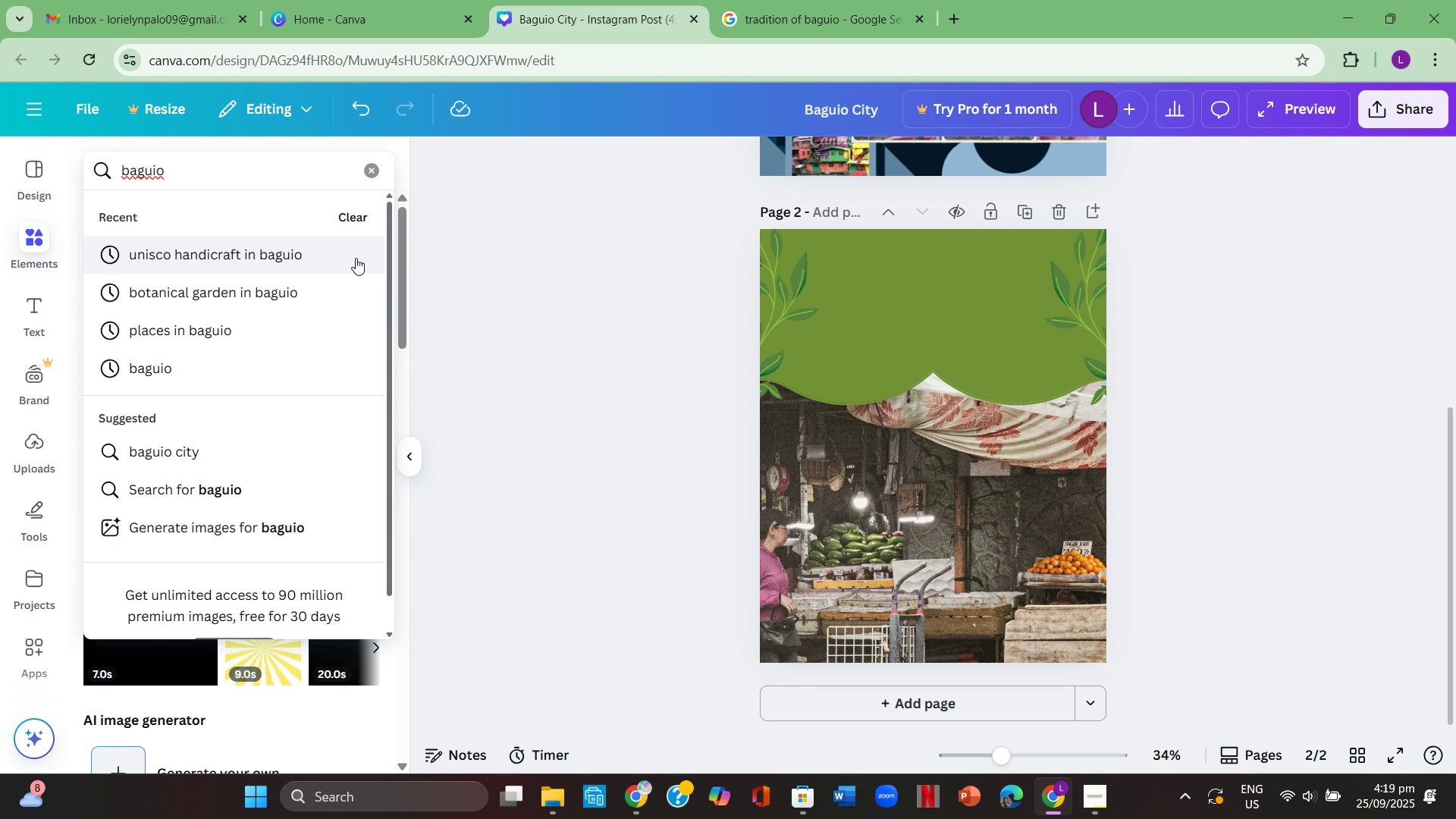 
key(Enter)
 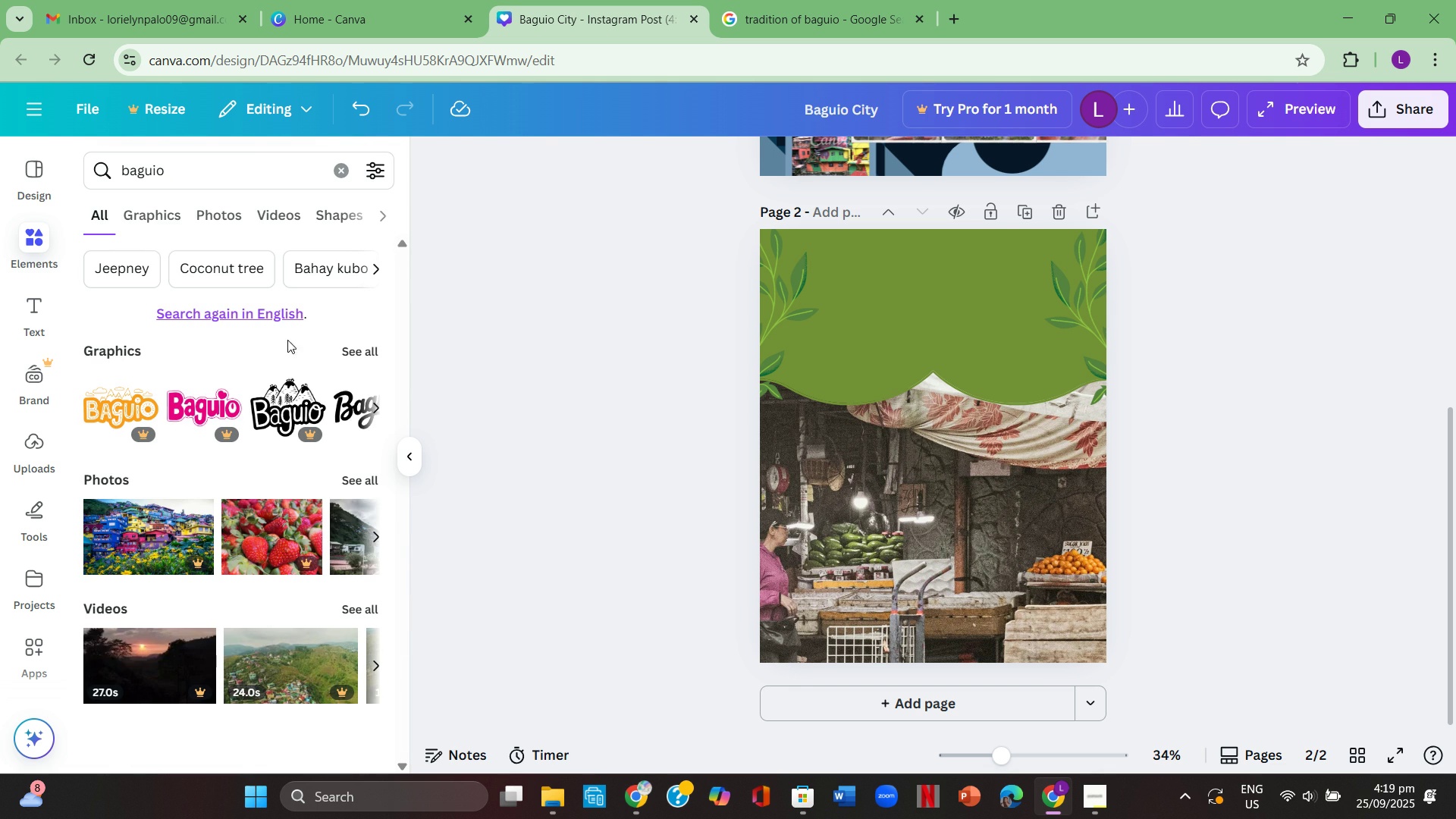 
scroll: coordinate [287, 339], scroll_direction: down, amount: 1.0
 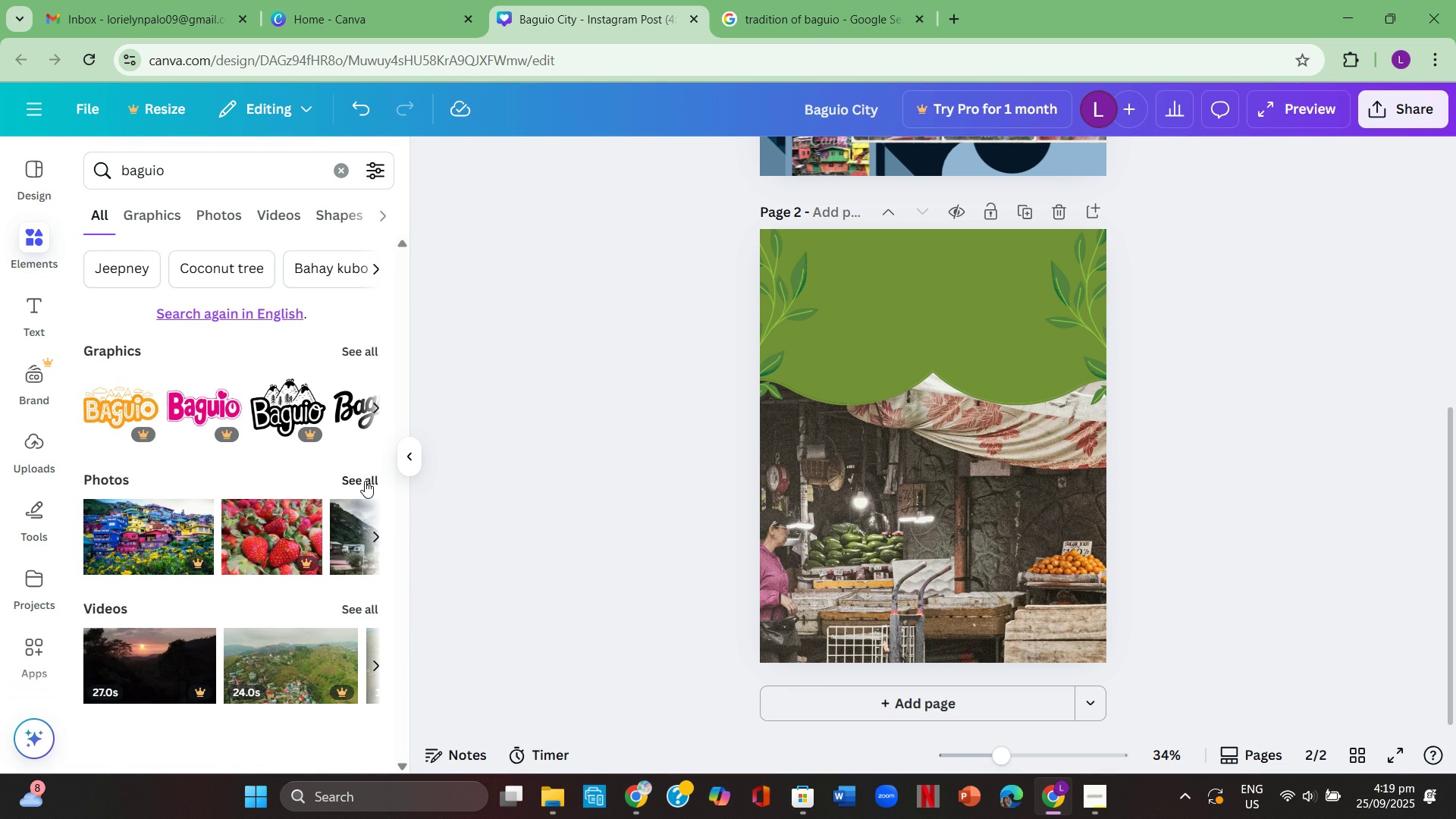 
left_click([365, 479])
 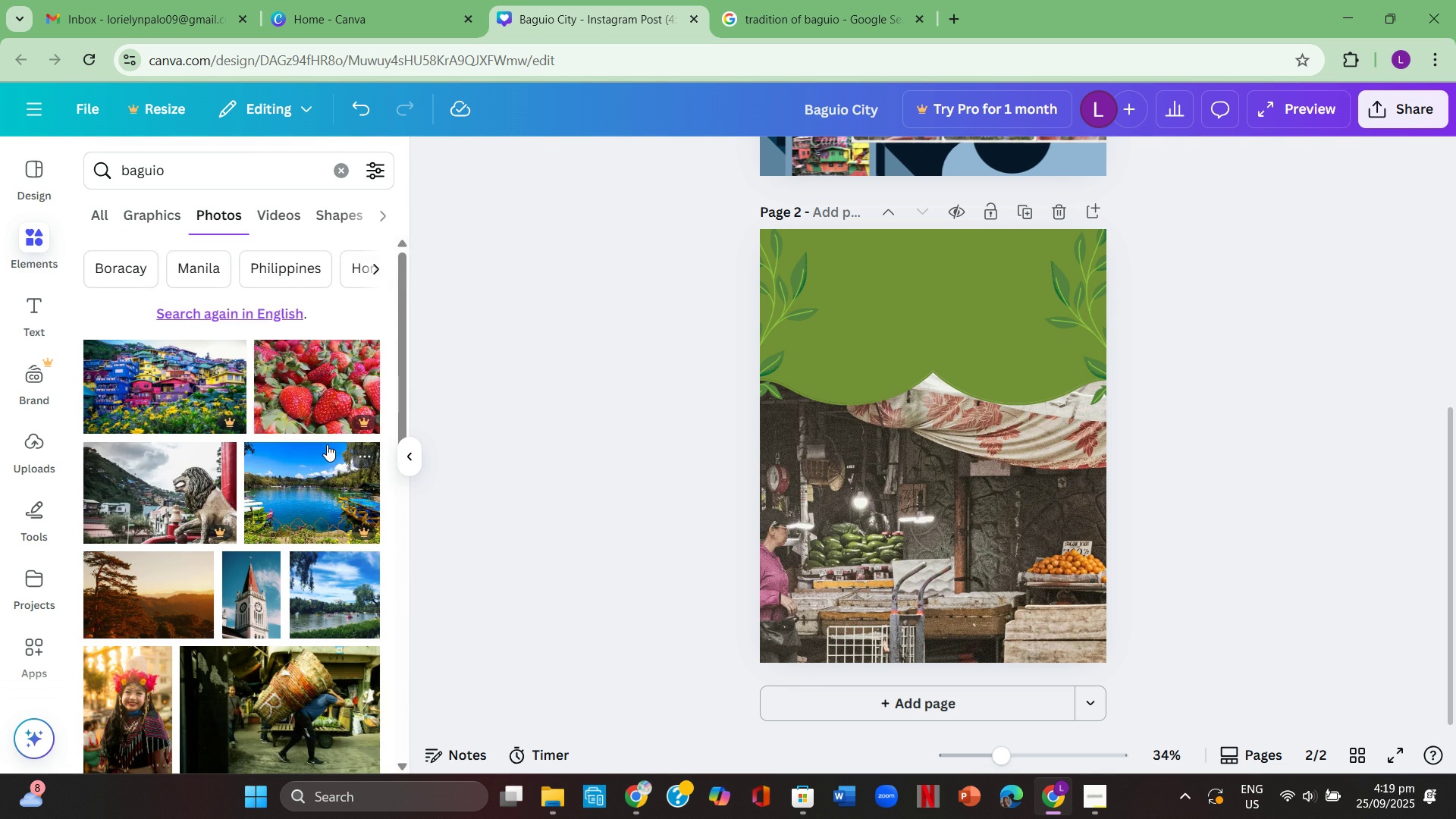 
scroll: coordinate [312, 426], scroll_direction: down, amount: 6.0
 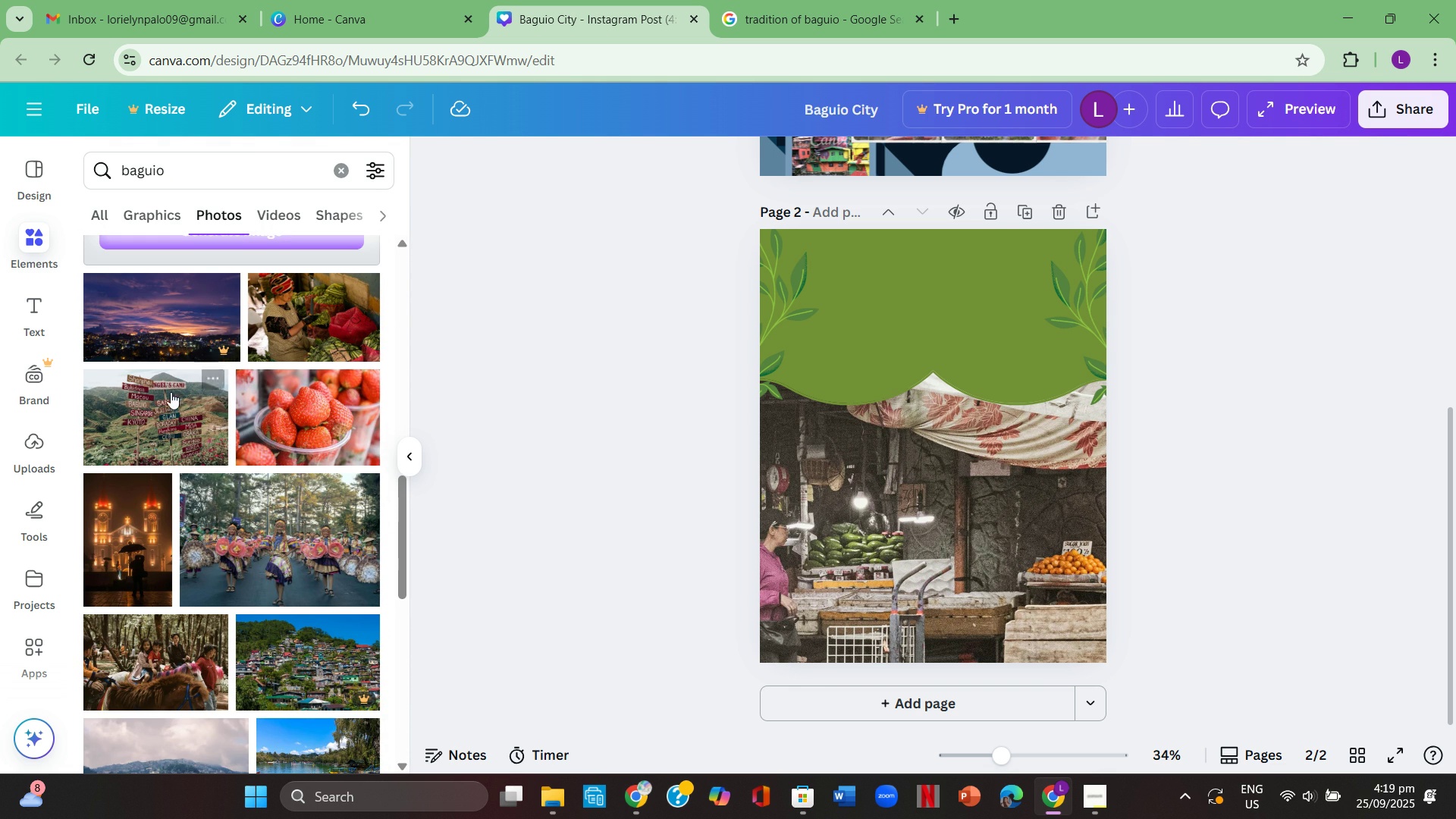 
wait(6.9)
 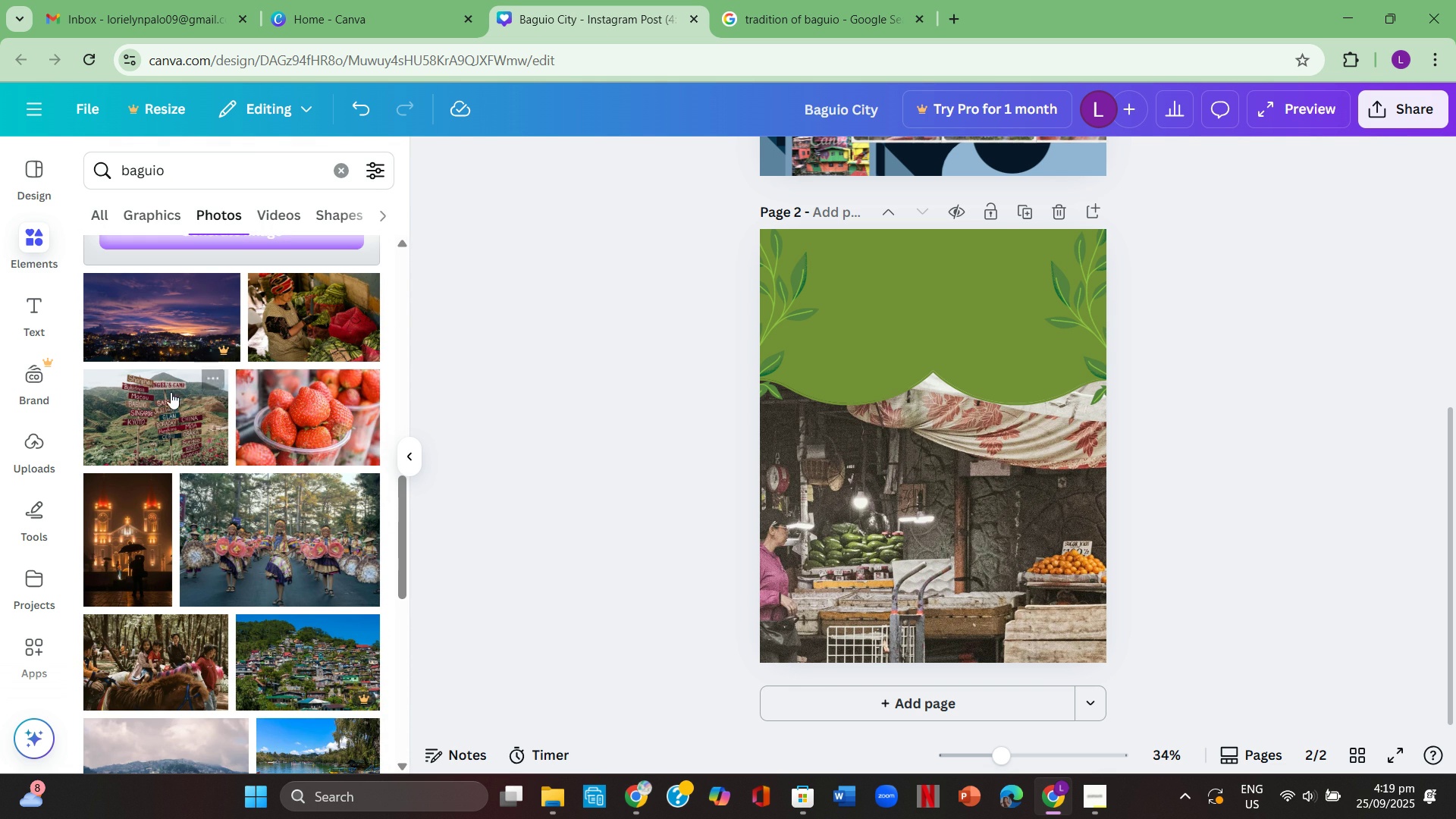 
left_click([337, 425])
 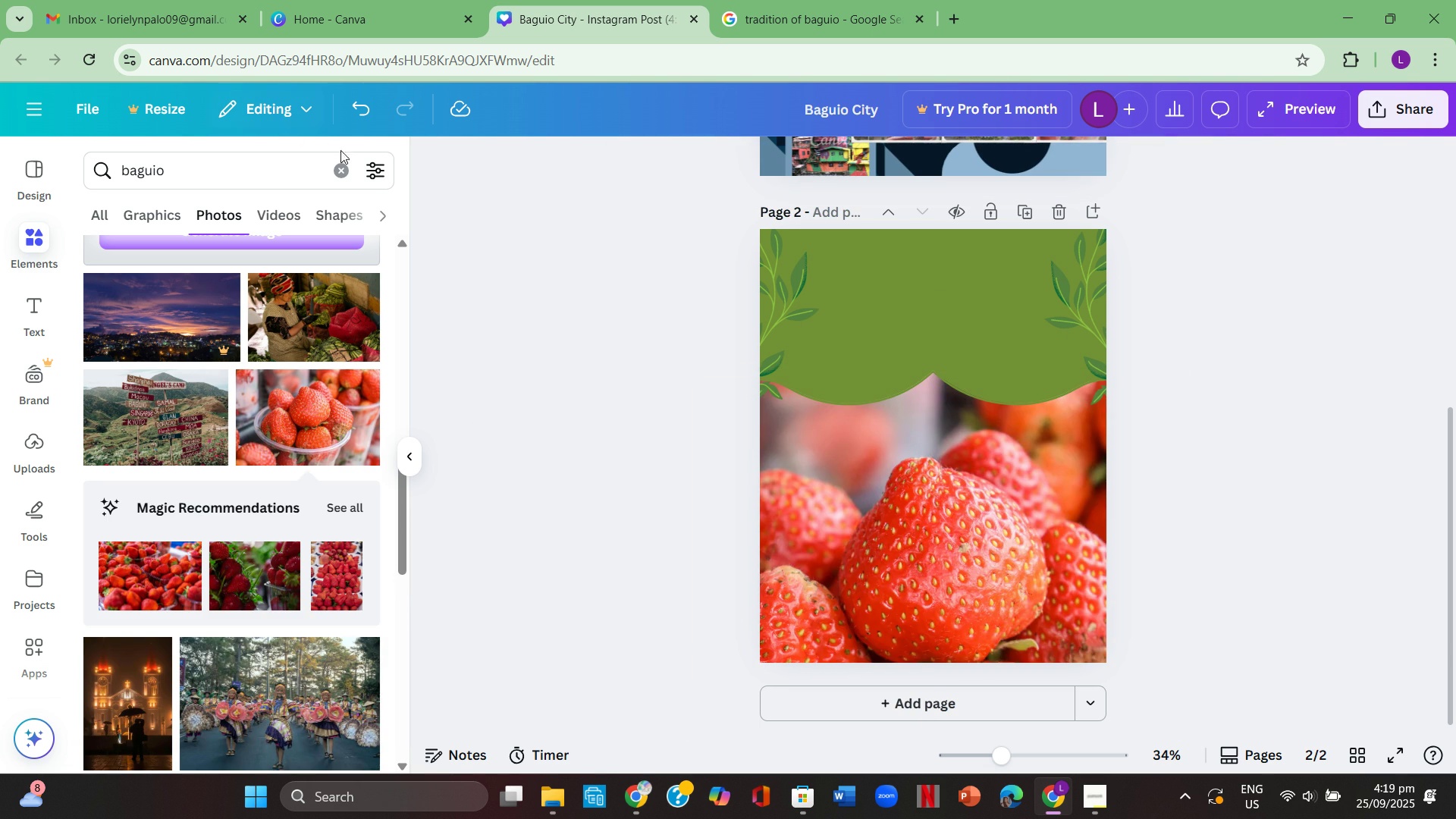 
left_click([353, 112])
 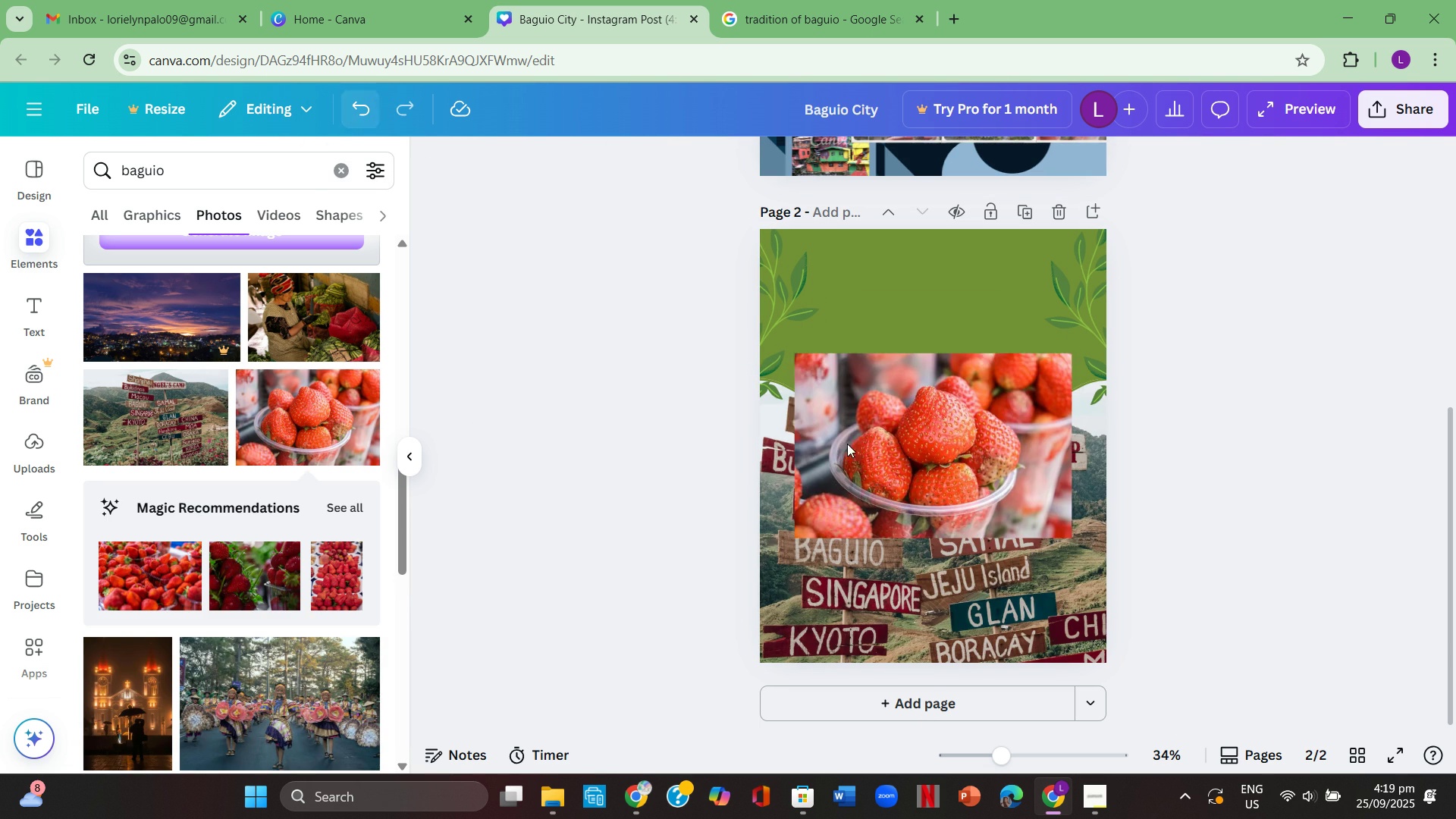 
left_click([800, 371])
 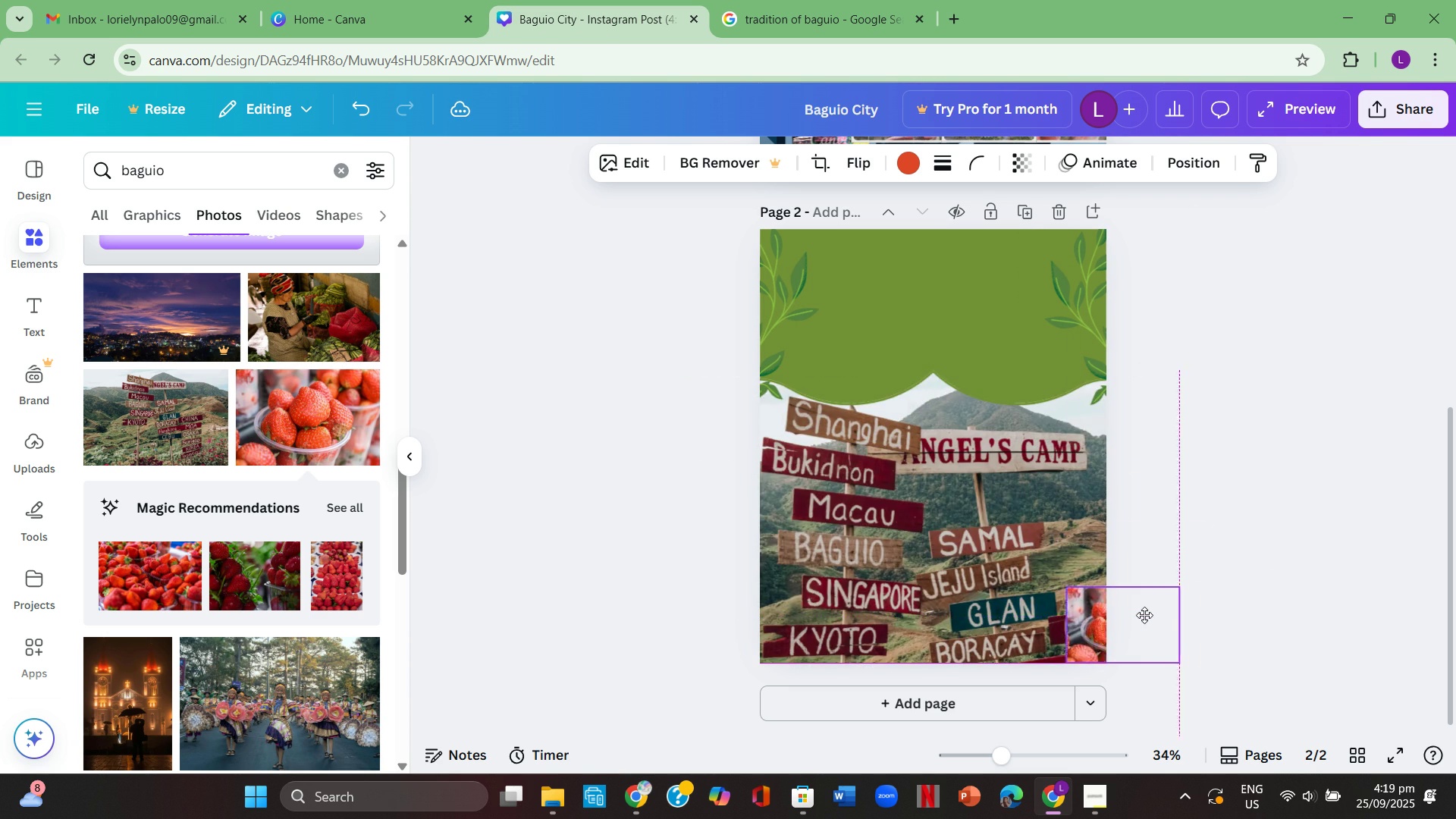 
wait(13.66)
 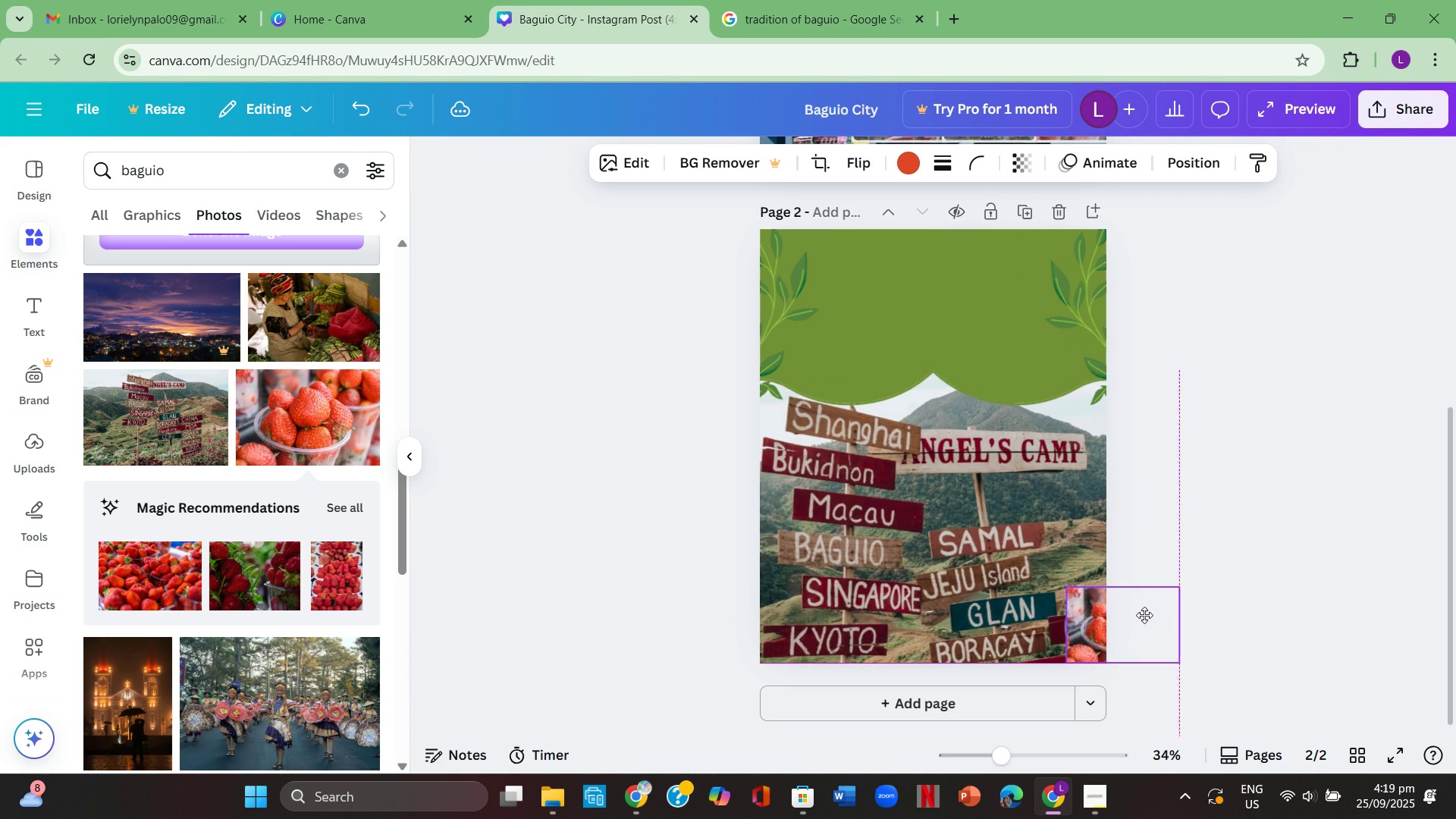 
left_click([1261, 436])
 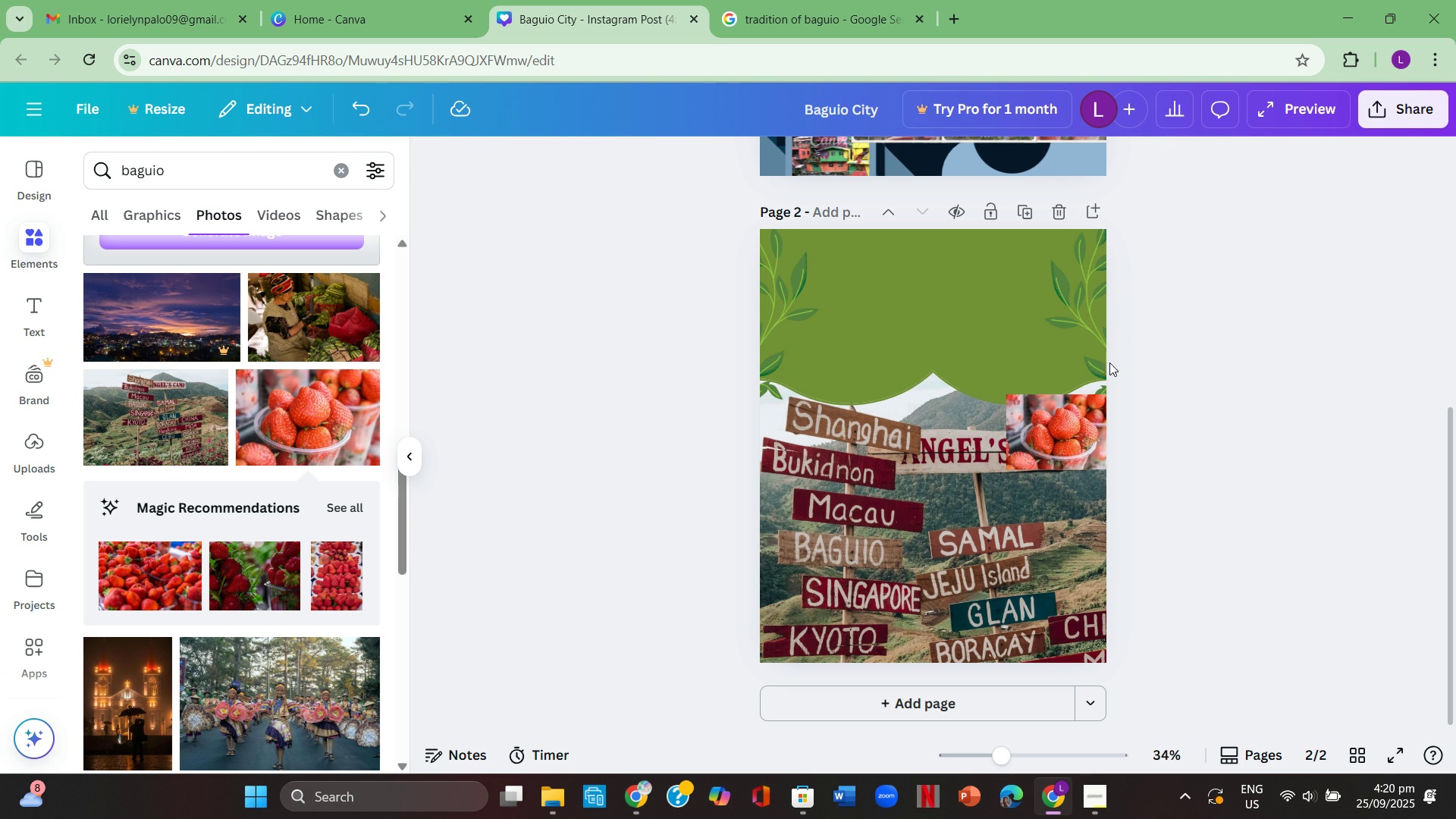 
scroll: coordinate [259, 513], scroll_direction: down, amount: 6.0
 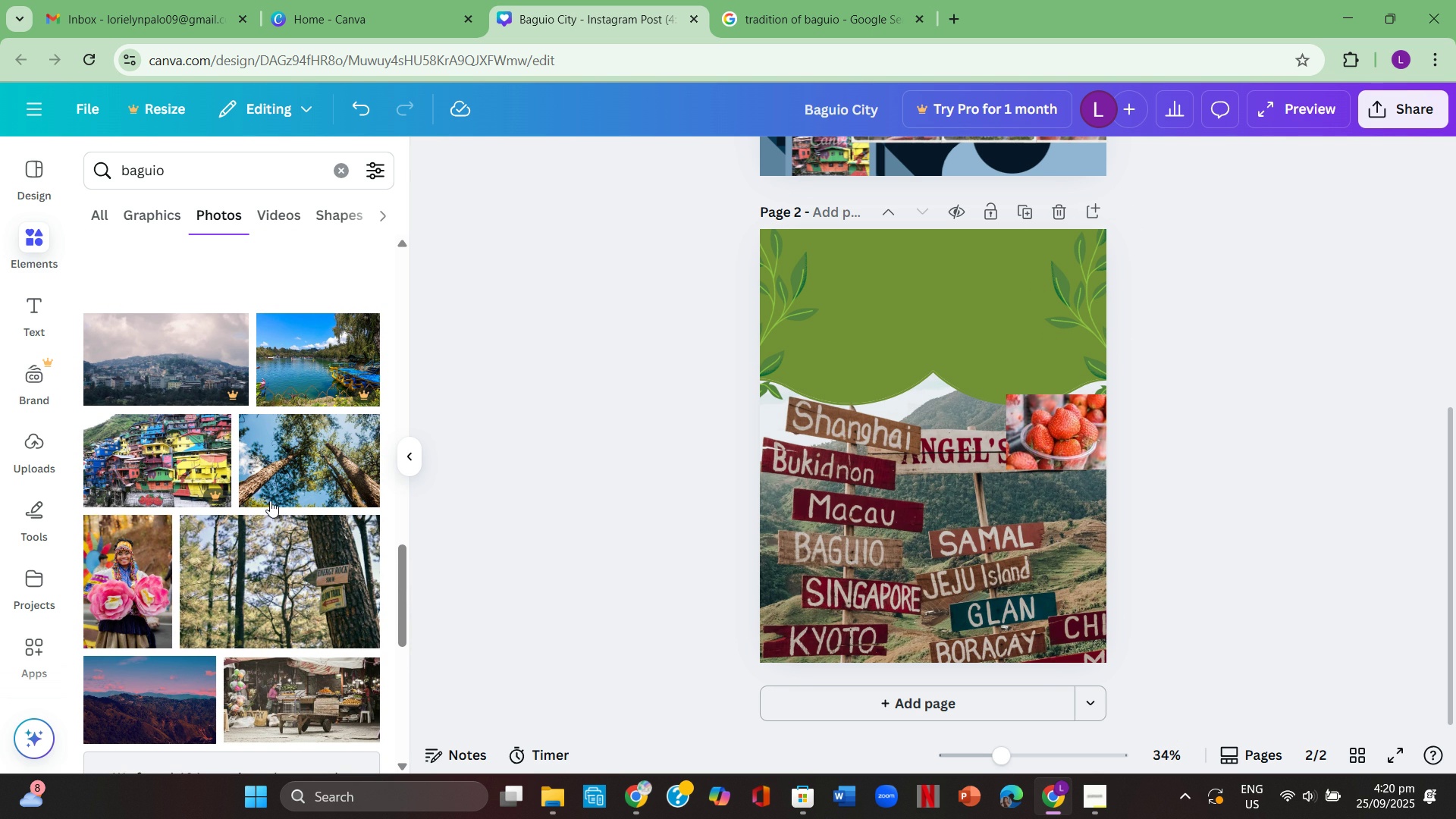 
mouse_move([287, 479])
 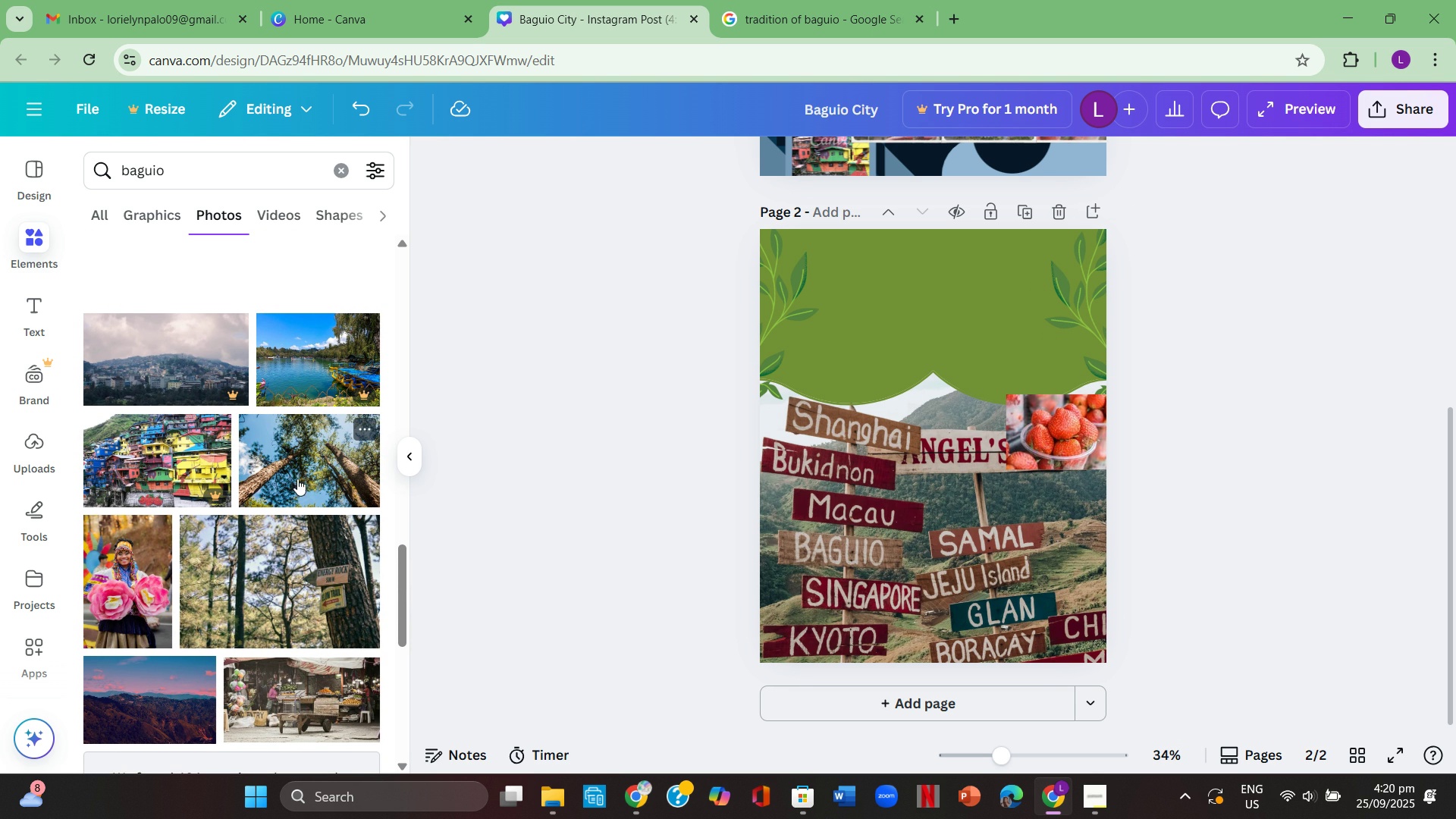 
wait(5.73)
 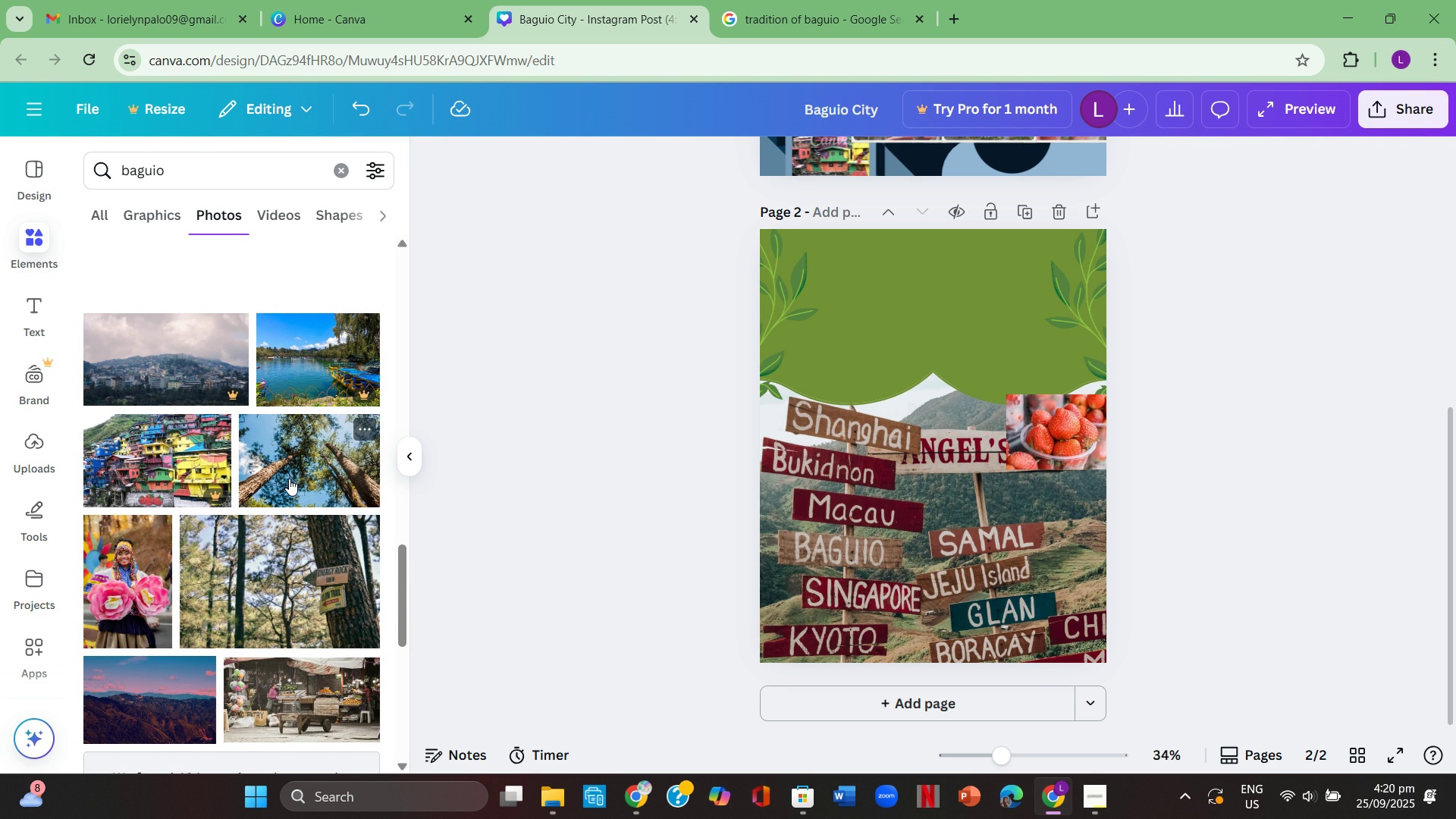 
left_click([911, 574])
 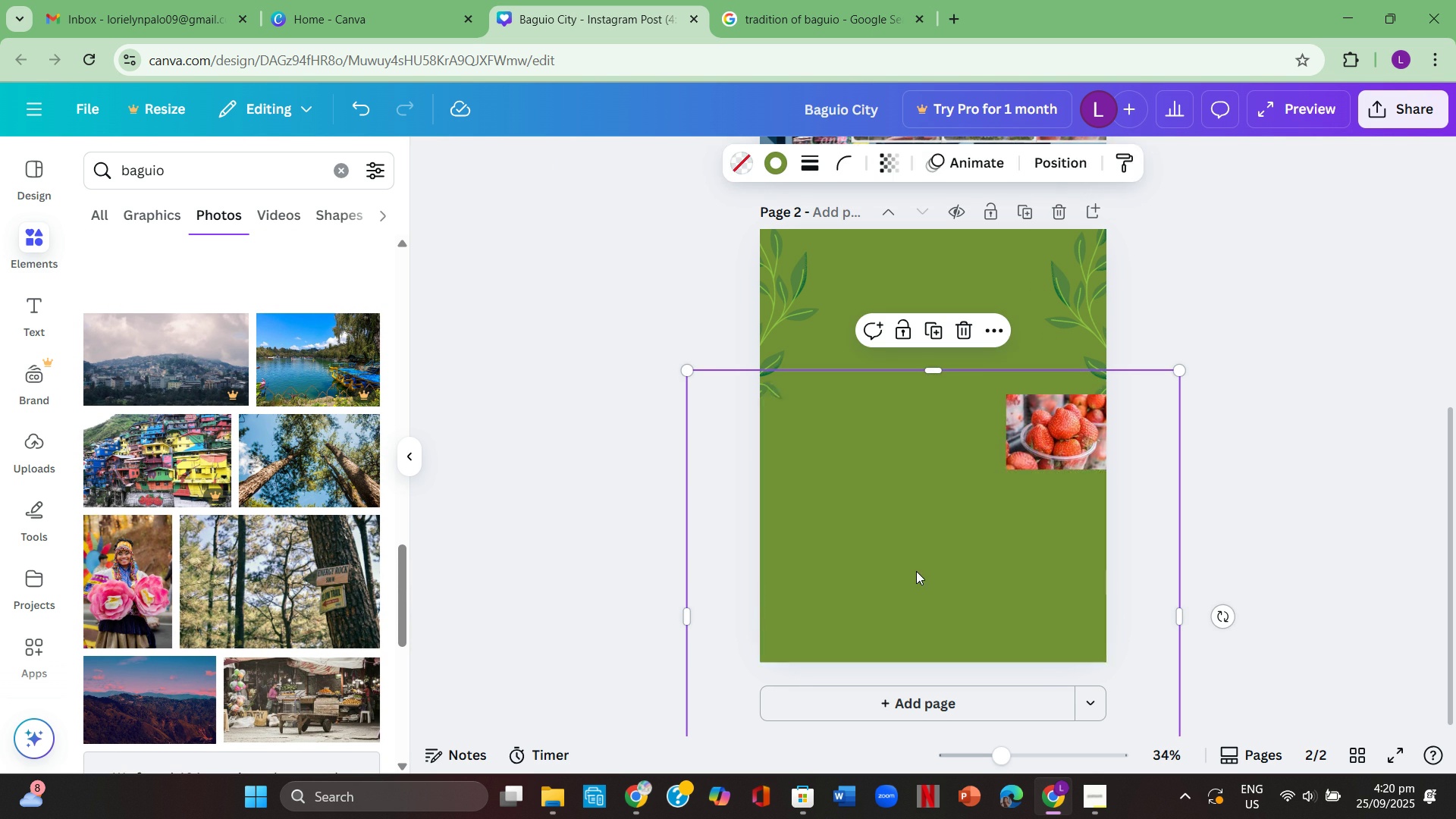 
key(Backspace)
 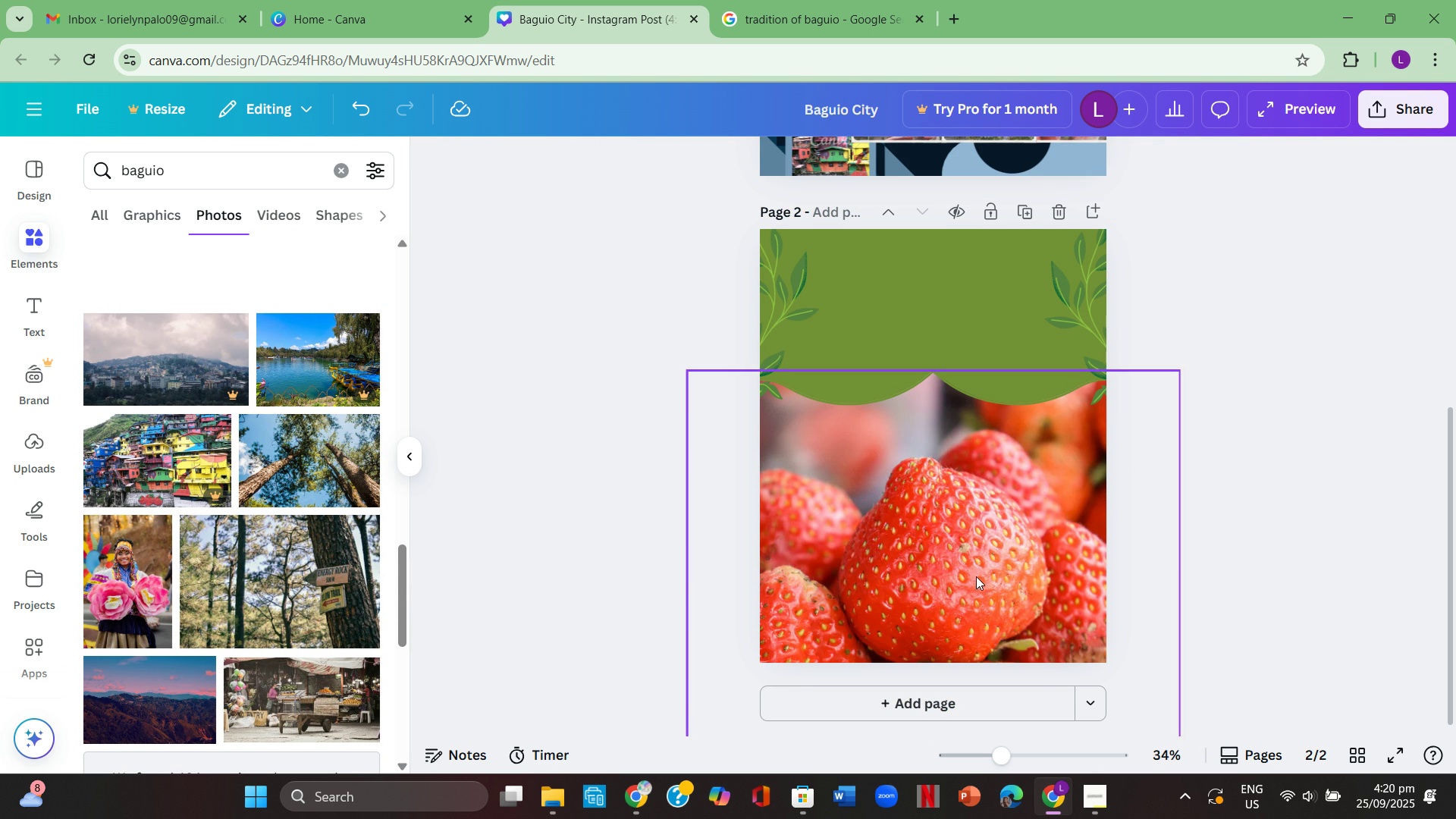 
left_click([1219, 520])
 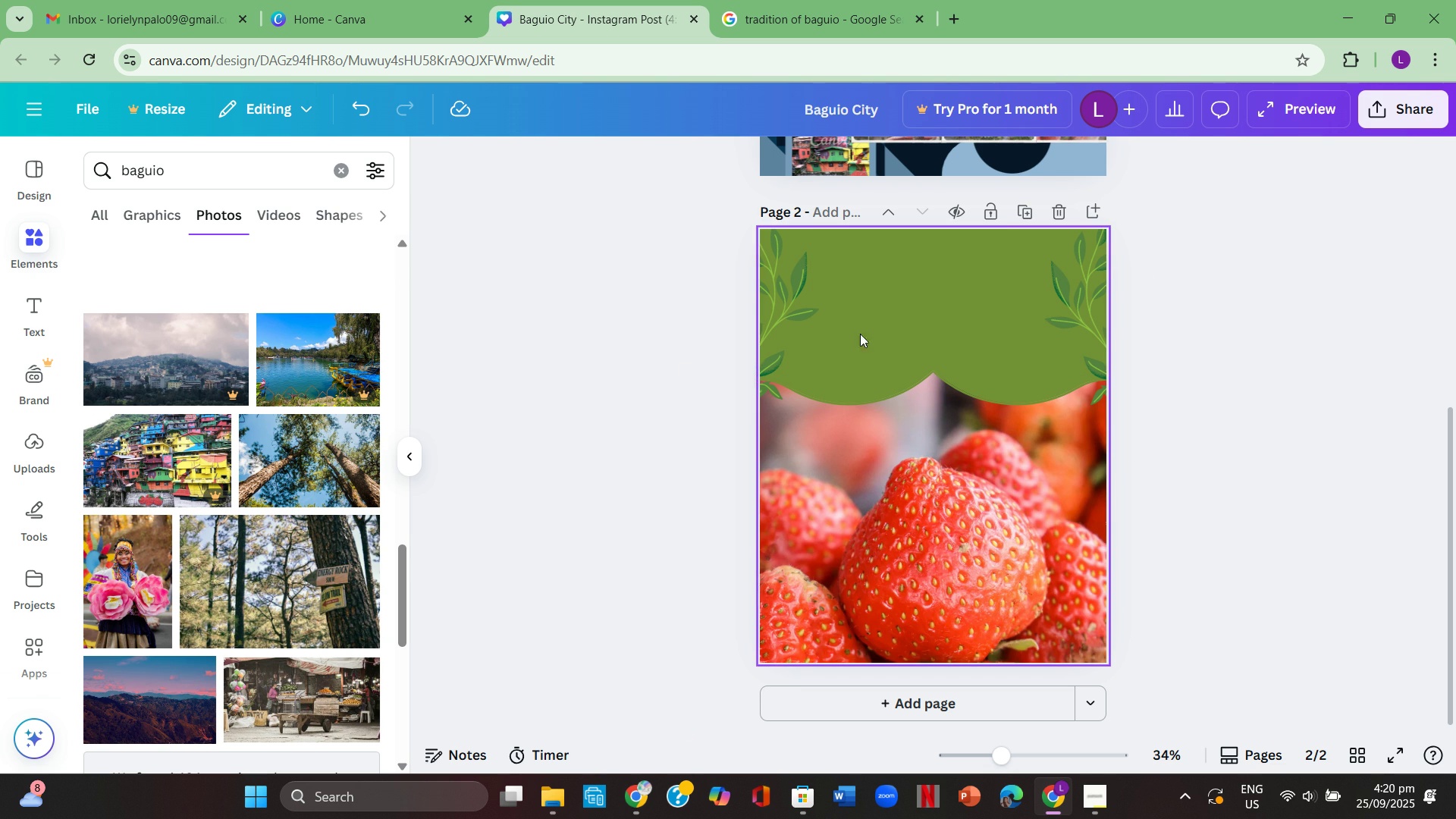 
wait(6.98)
 